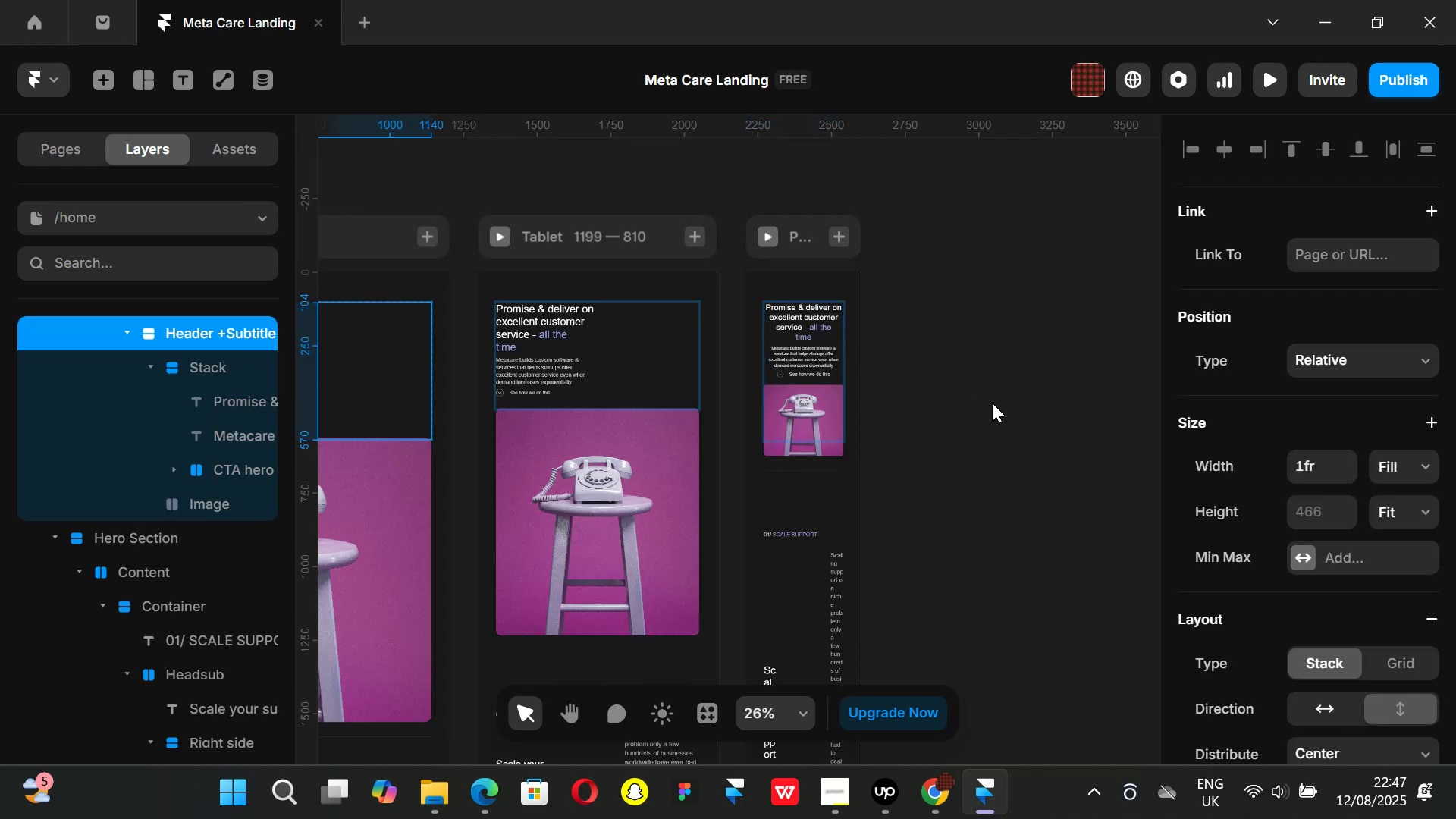 
key(Control+ControlLeft)
 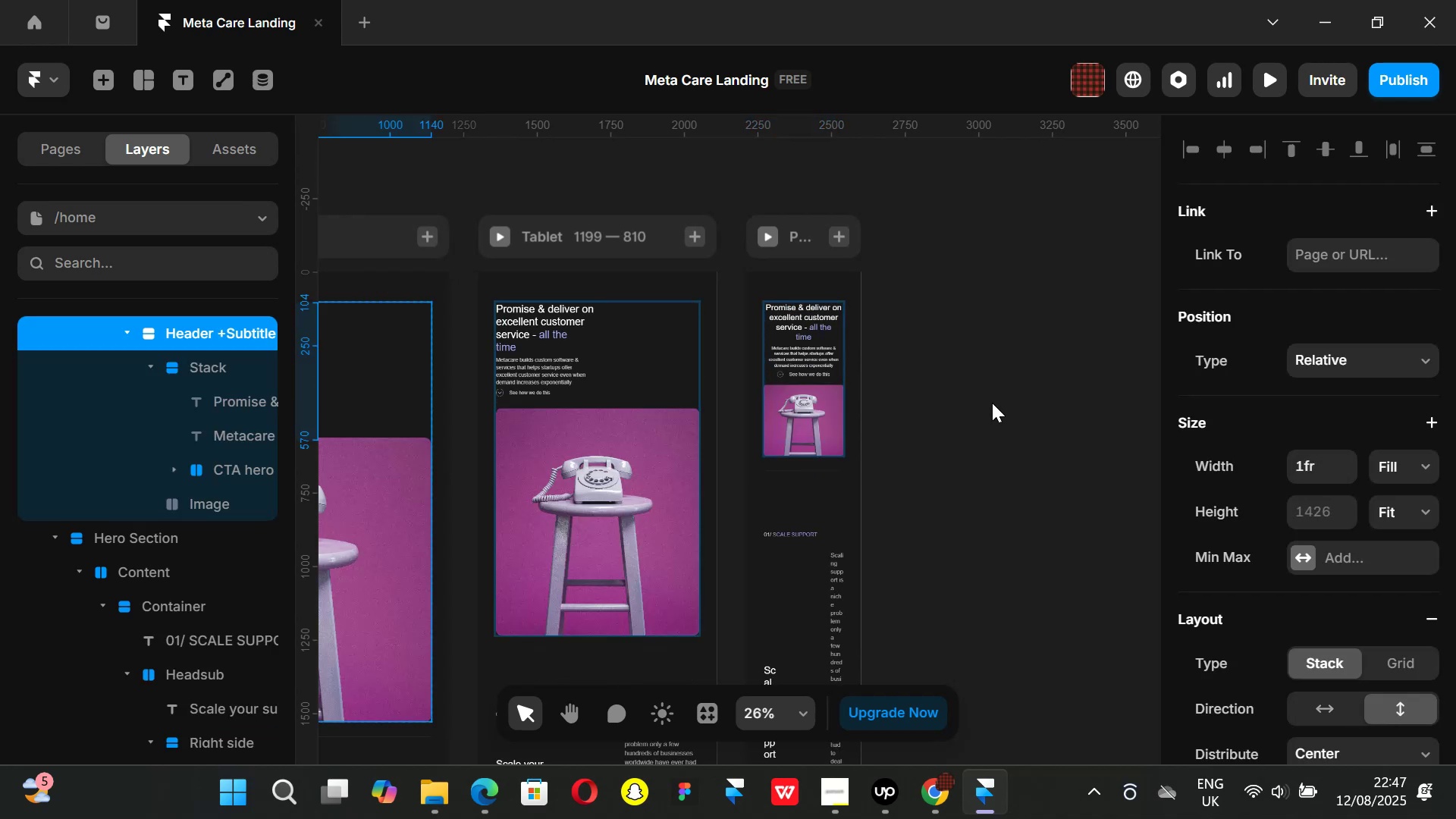 
key(Control+Z)
 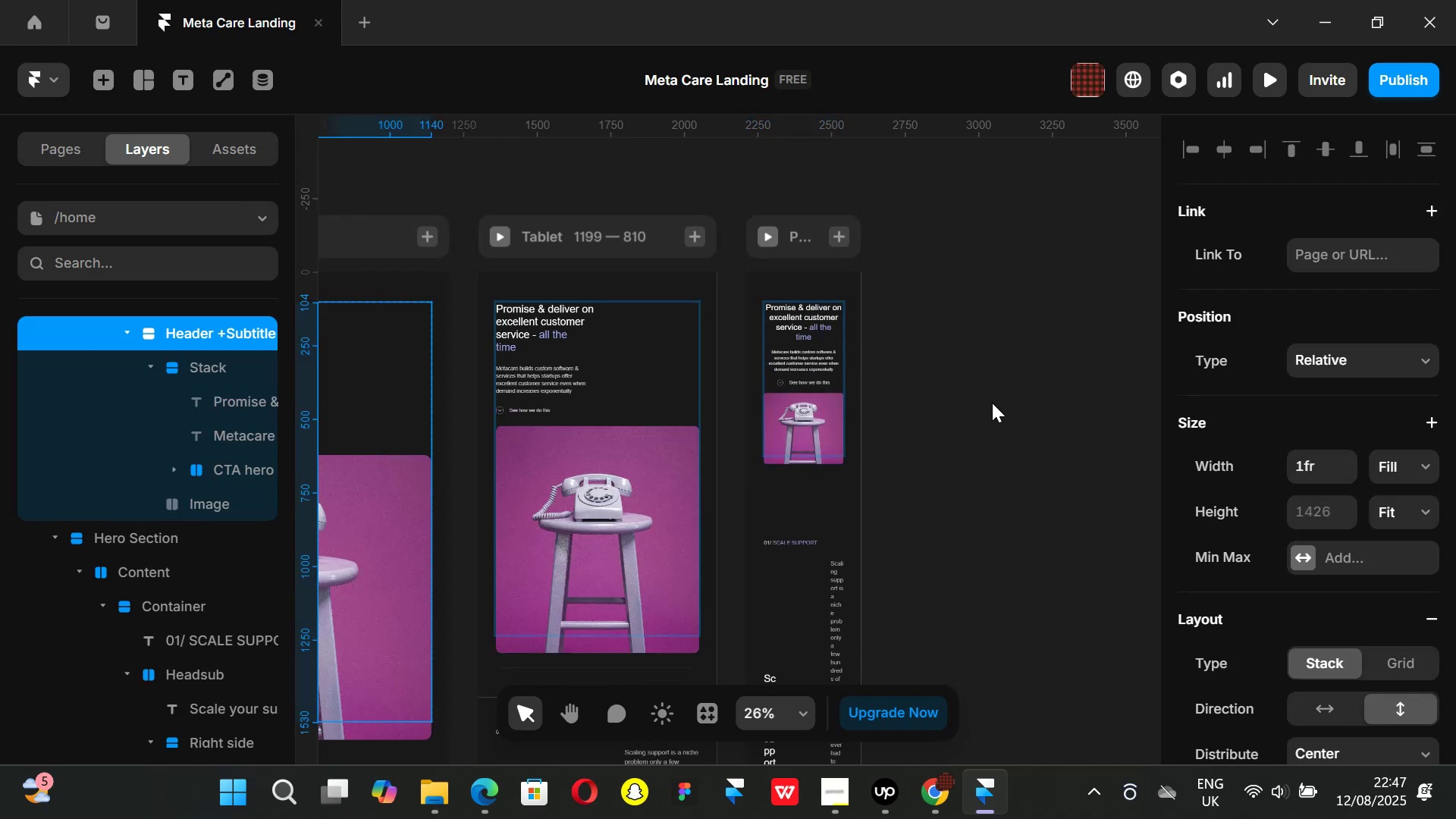 
key(Control+ControlLeft)
 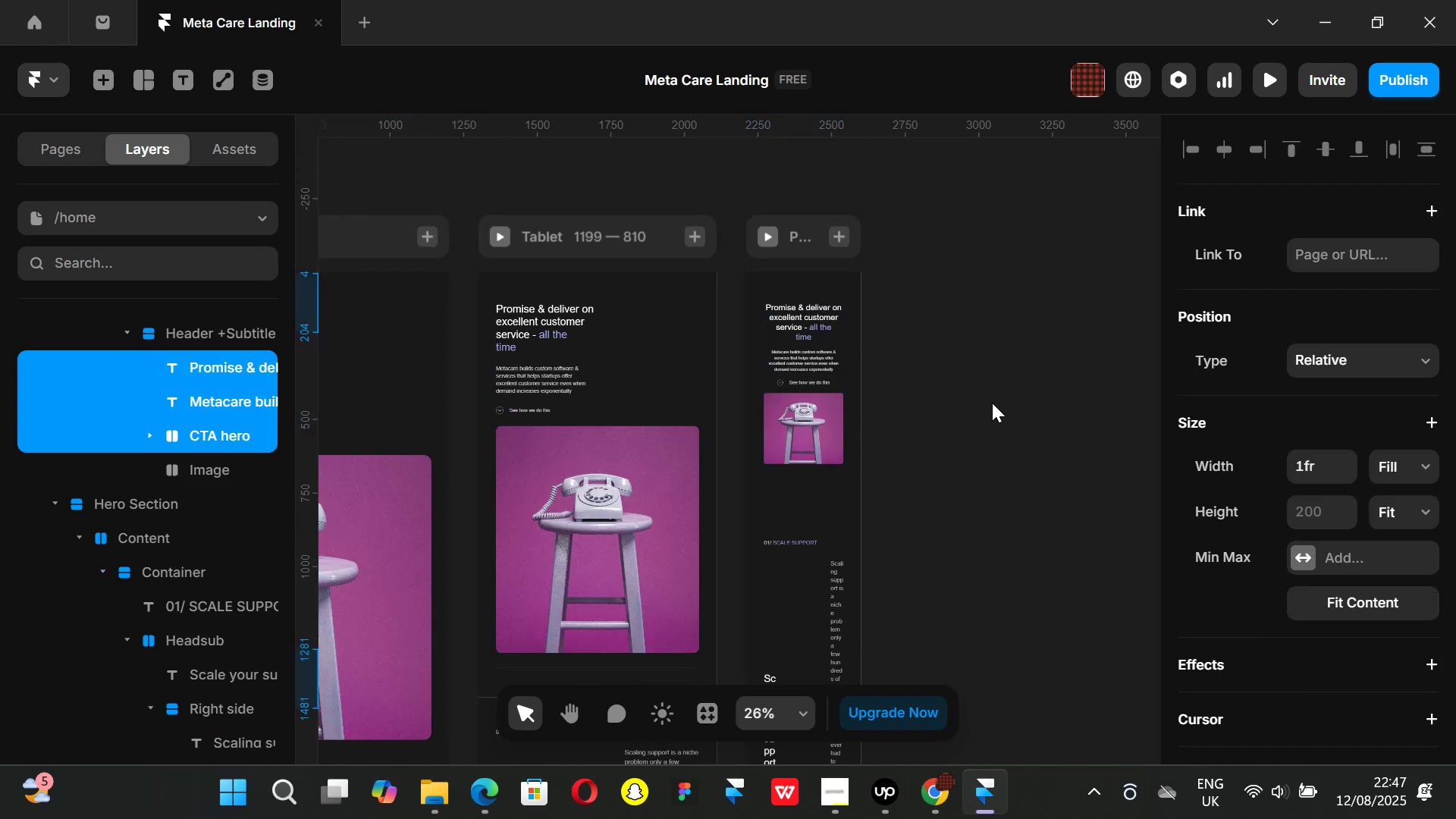 
key(Control+Z)
 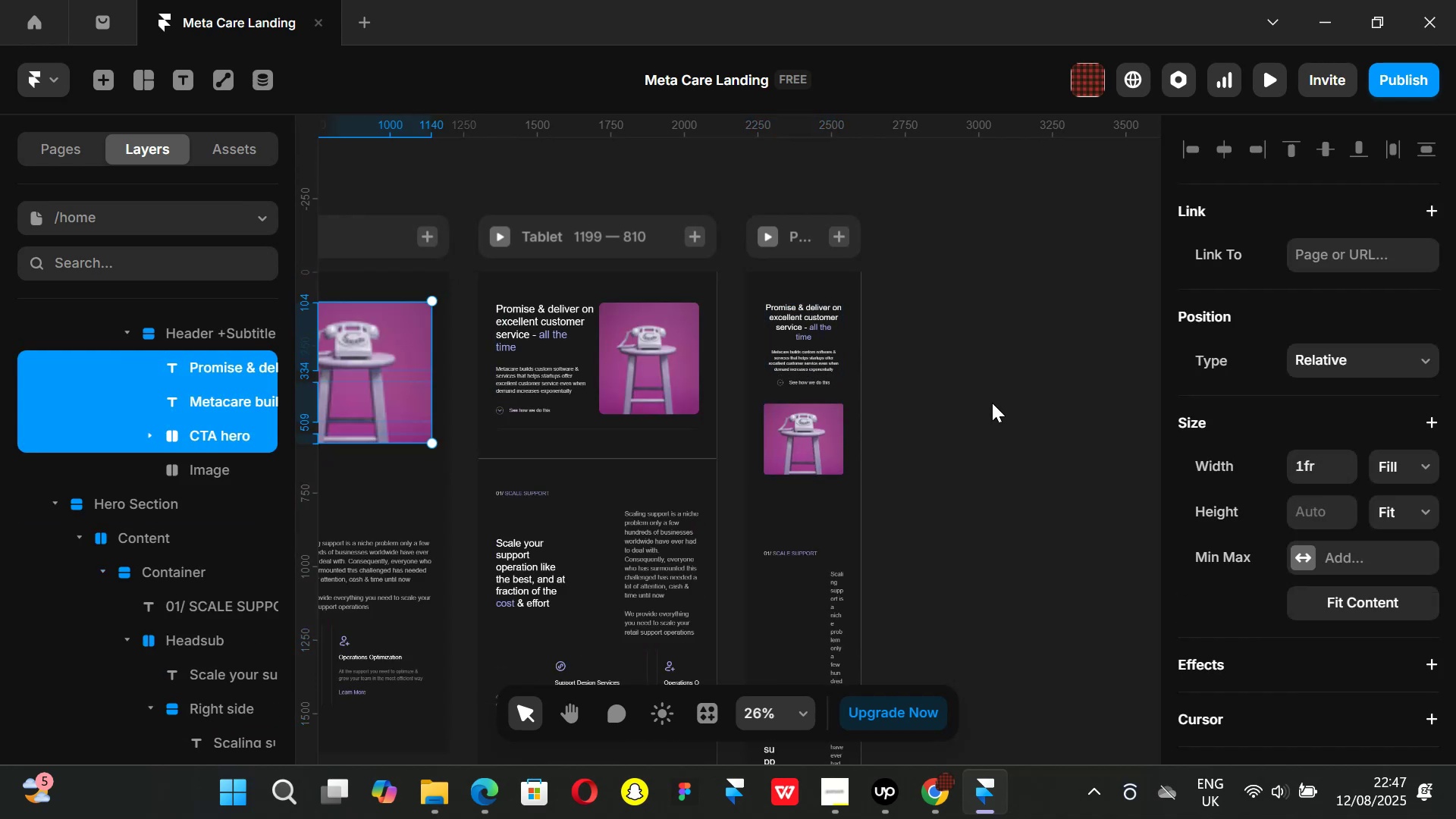 
key(Control+ControlLeft)
 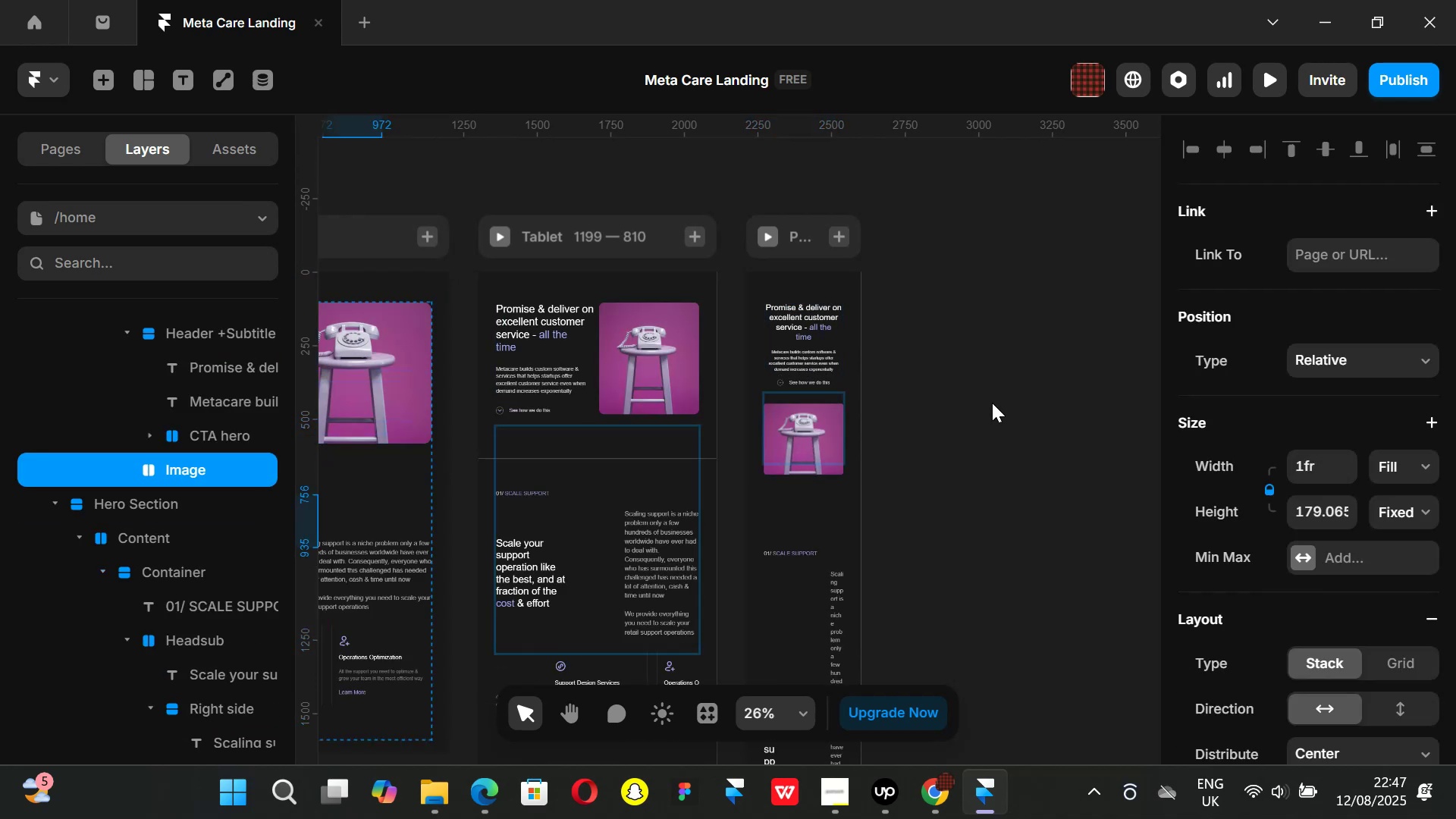 
key(Control+Z)
 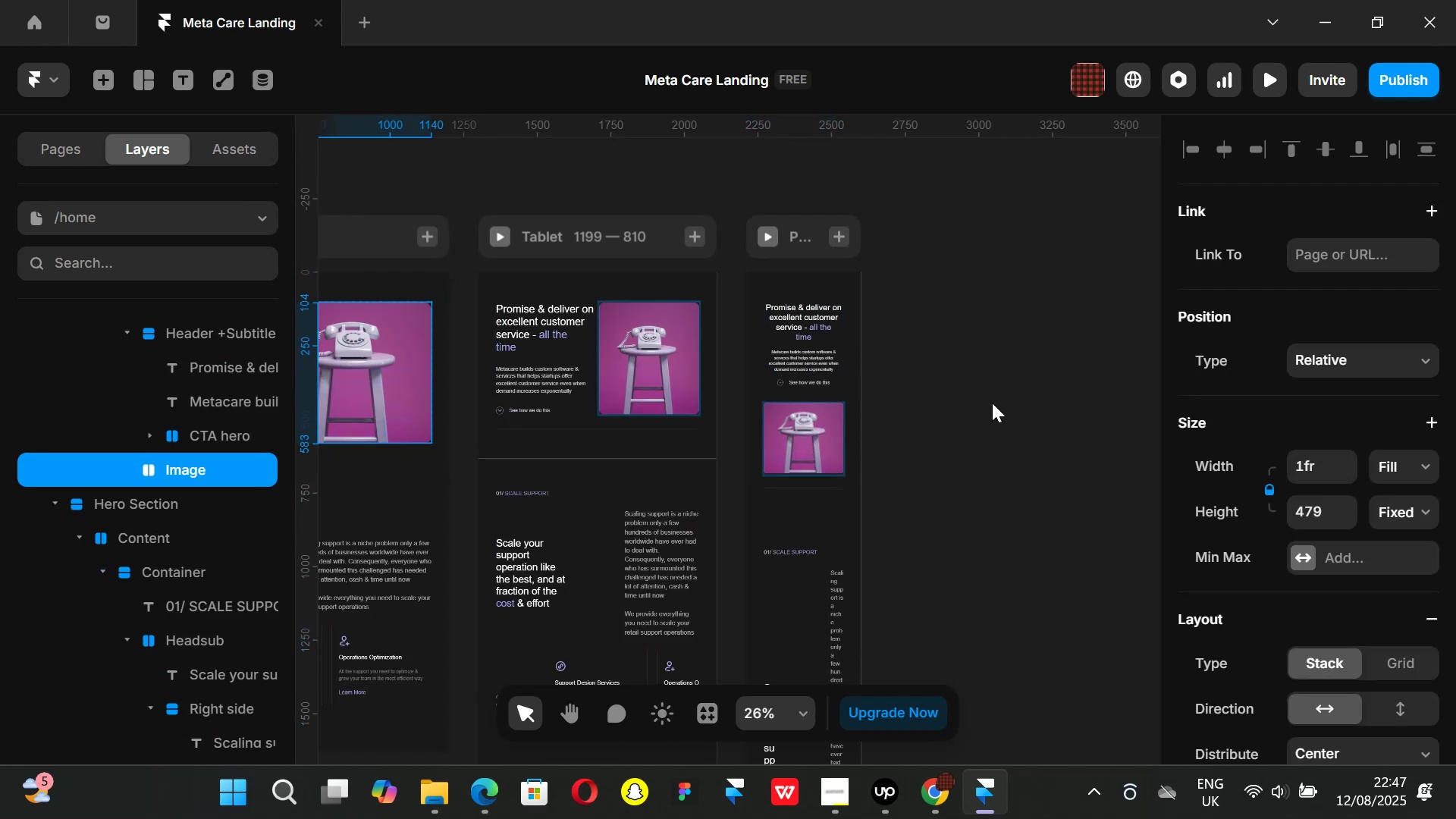 
key(Control+ControlLeft)
 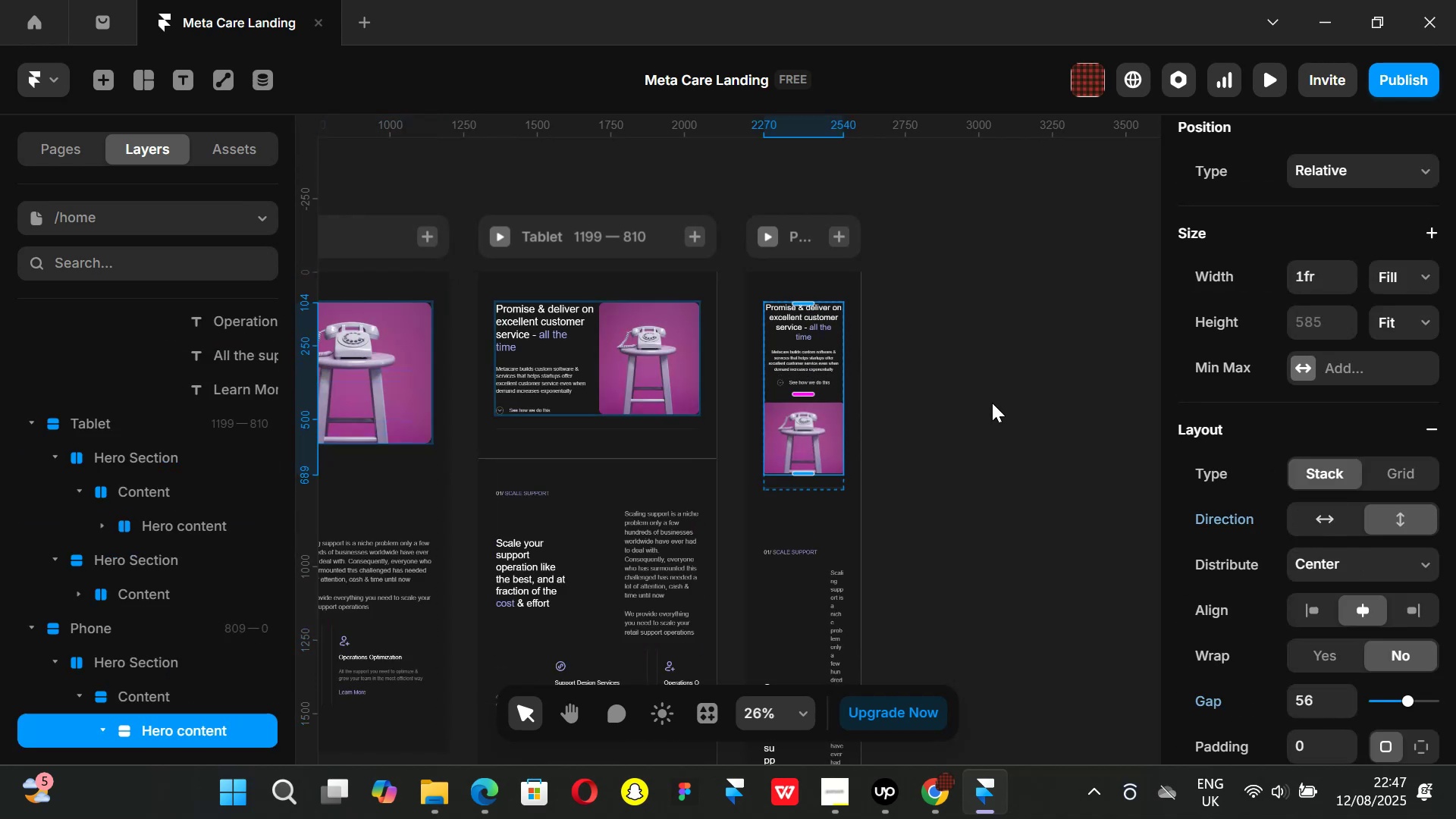 
key(Control+Z)
 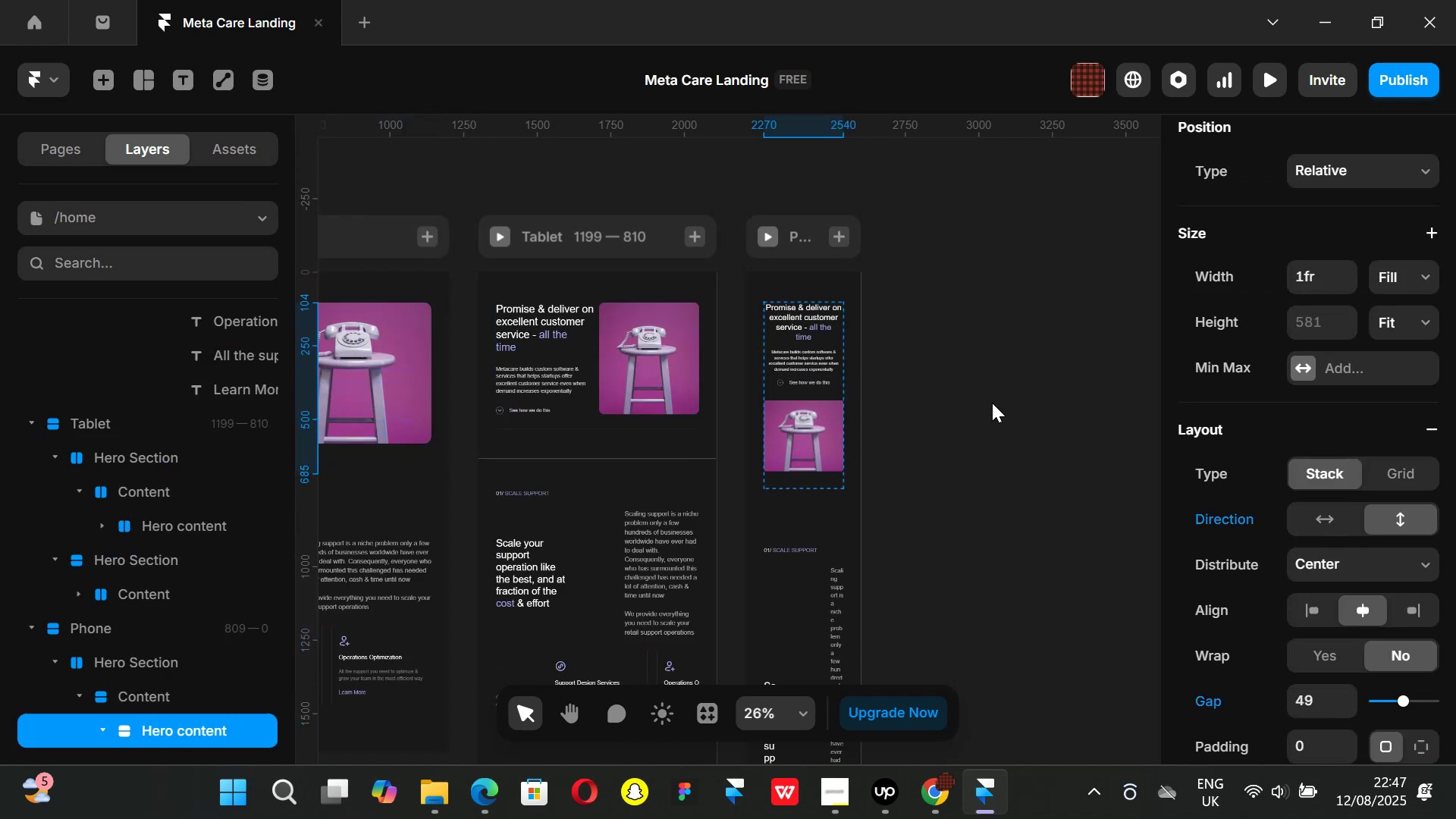 
key(Control+ControlLeft)
 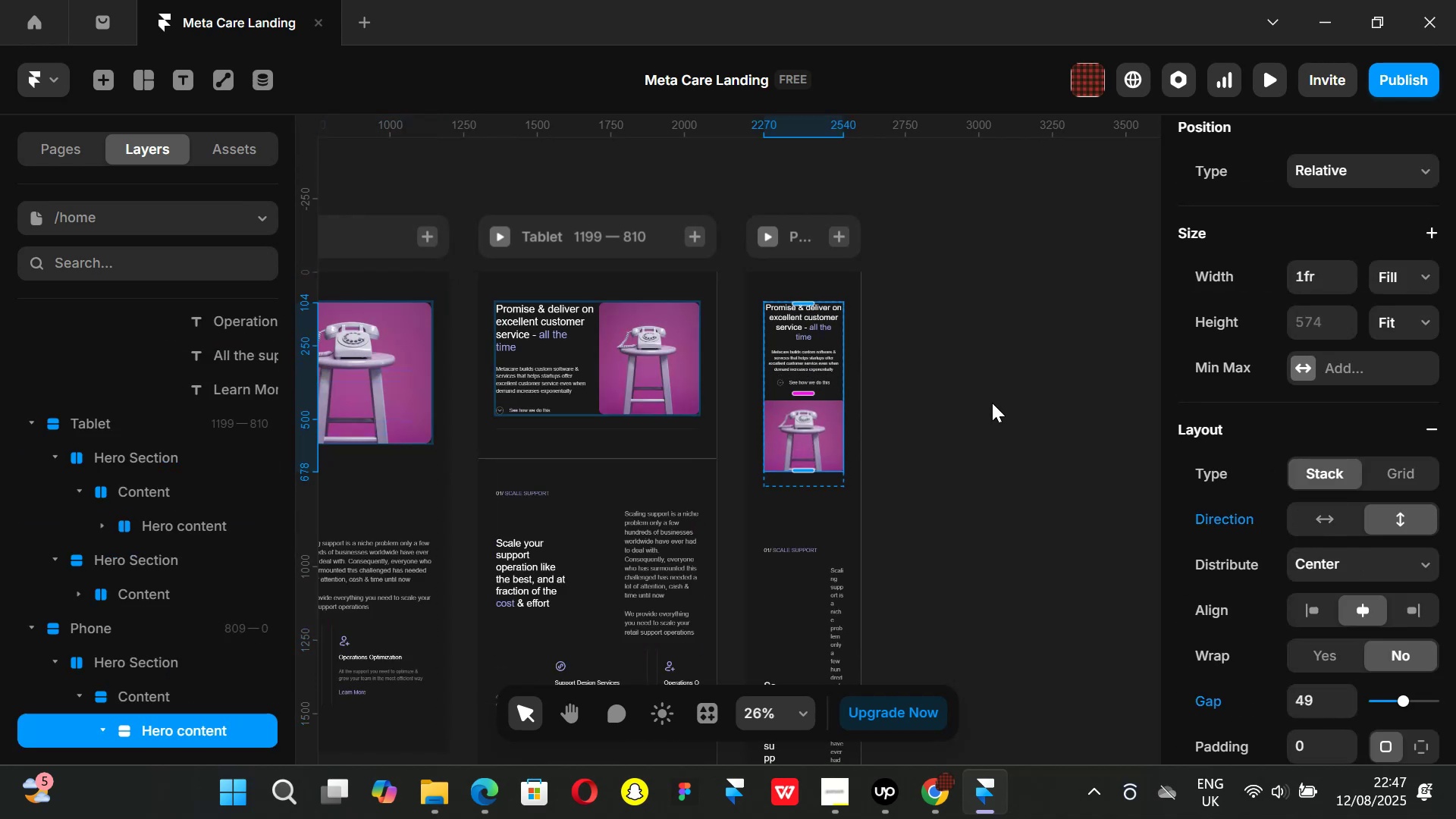 
key(Control+Z)
 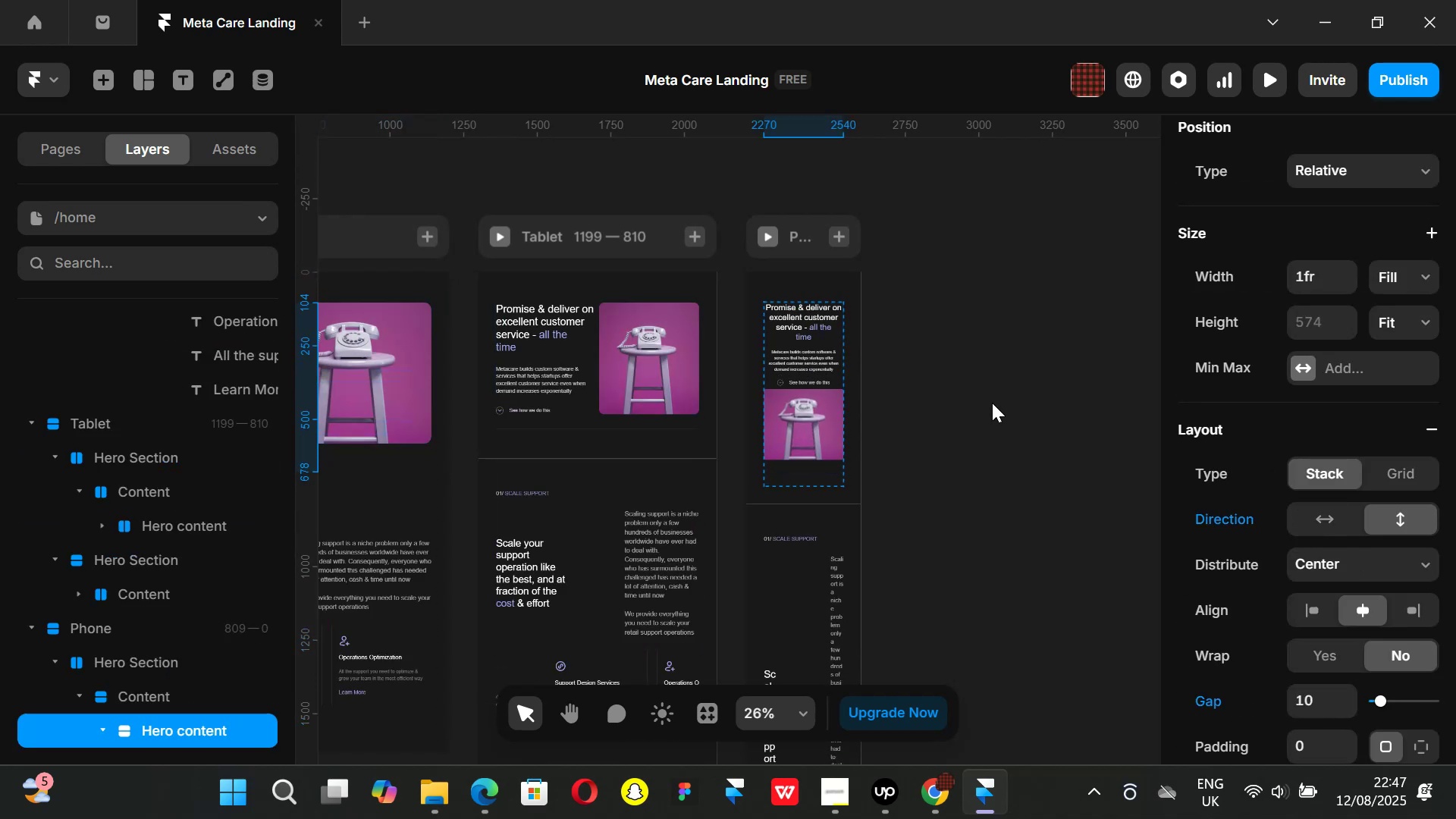 
key(Control+ControlLeft)
 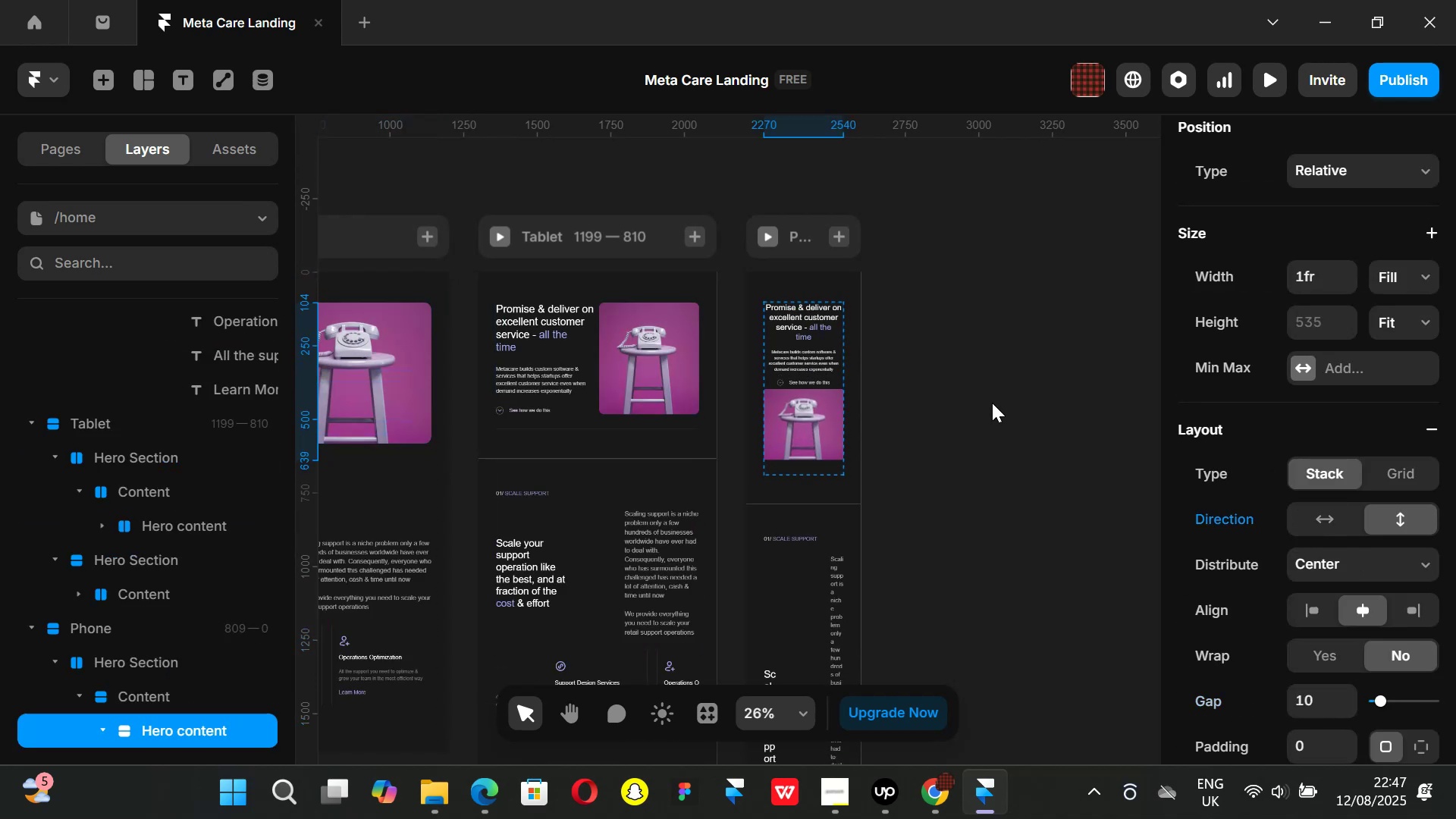 
key(Control+Z)
 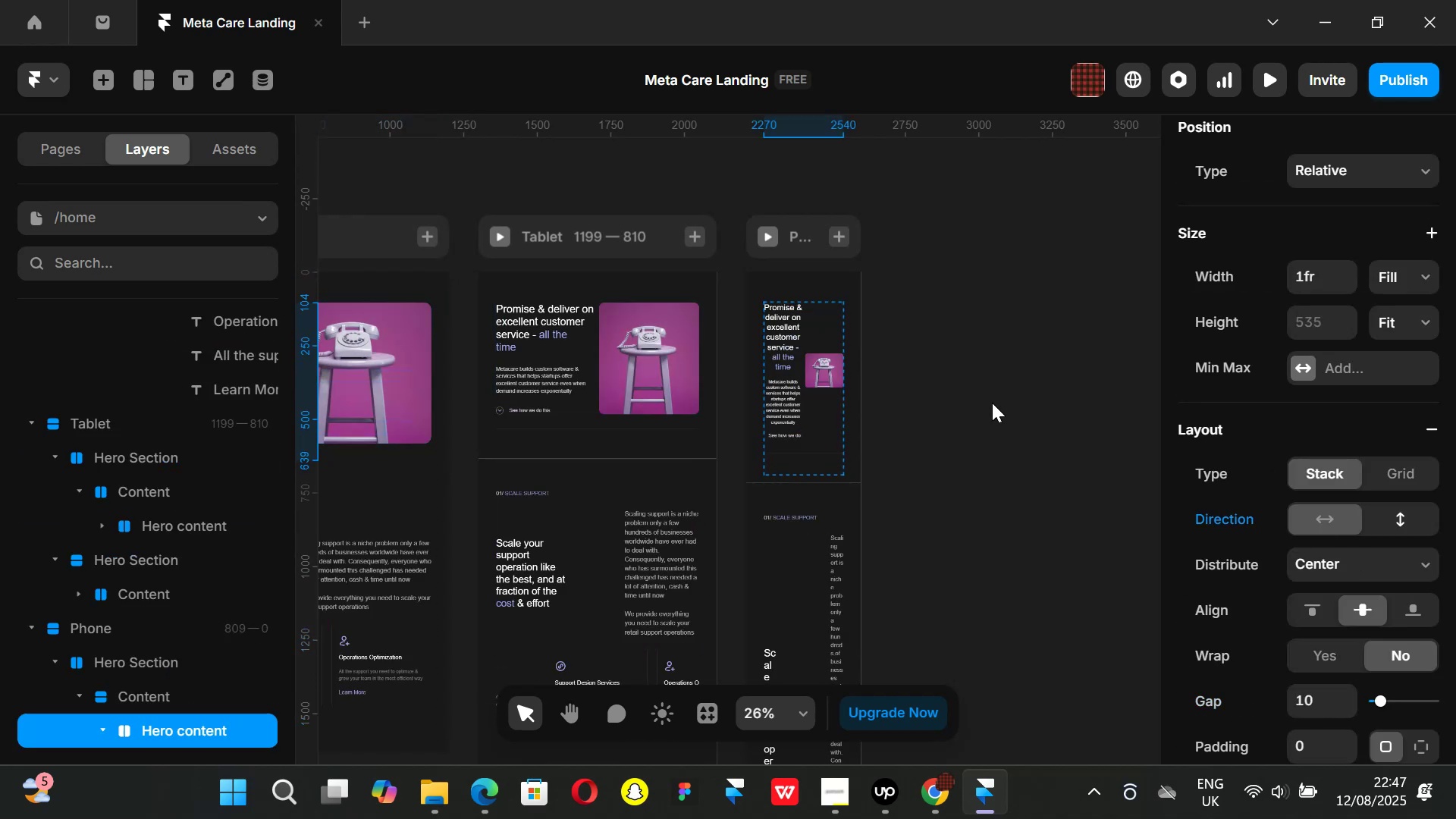 
key(Control+ControlLeft)
 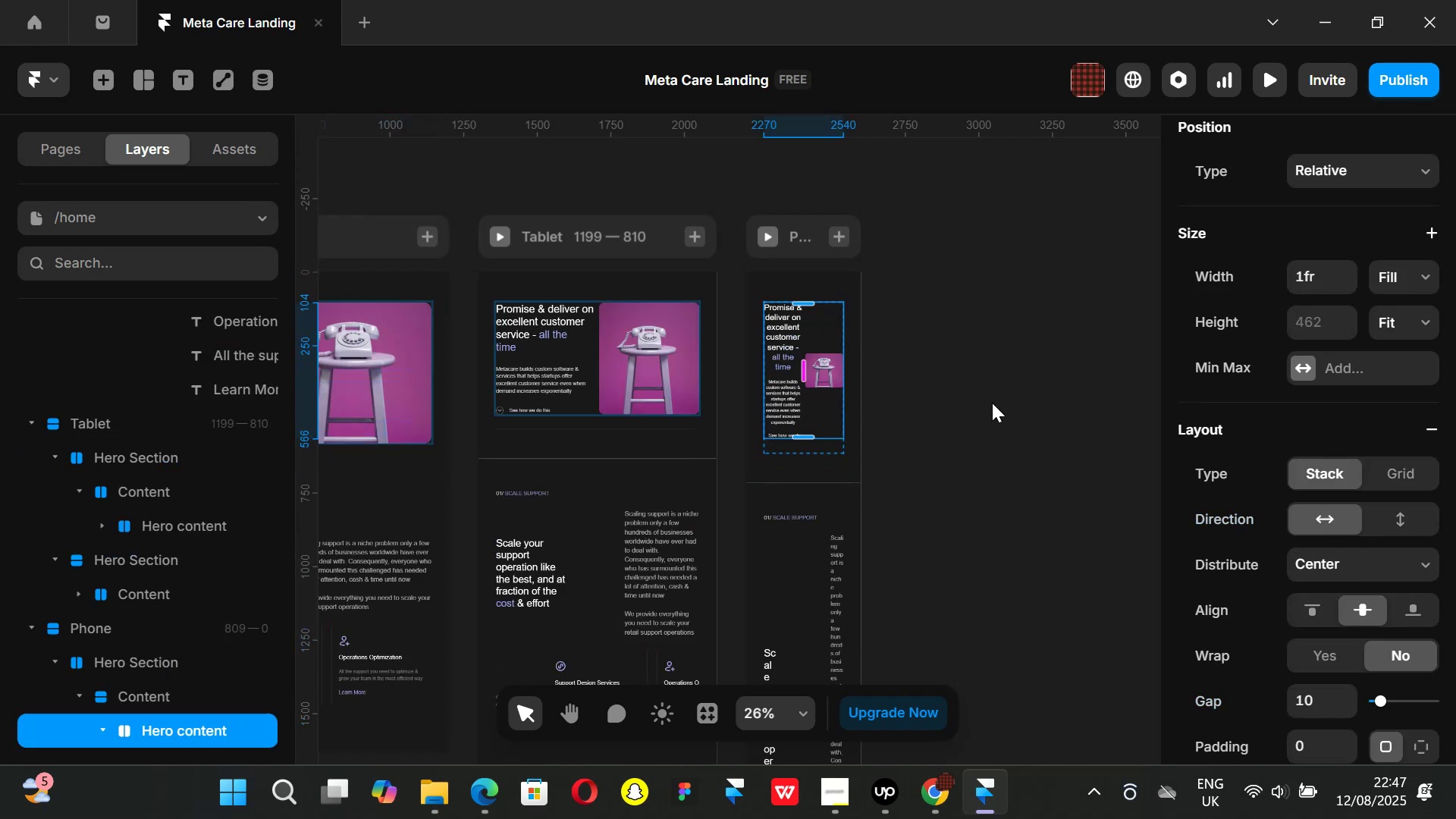 
key(Control+Z)
 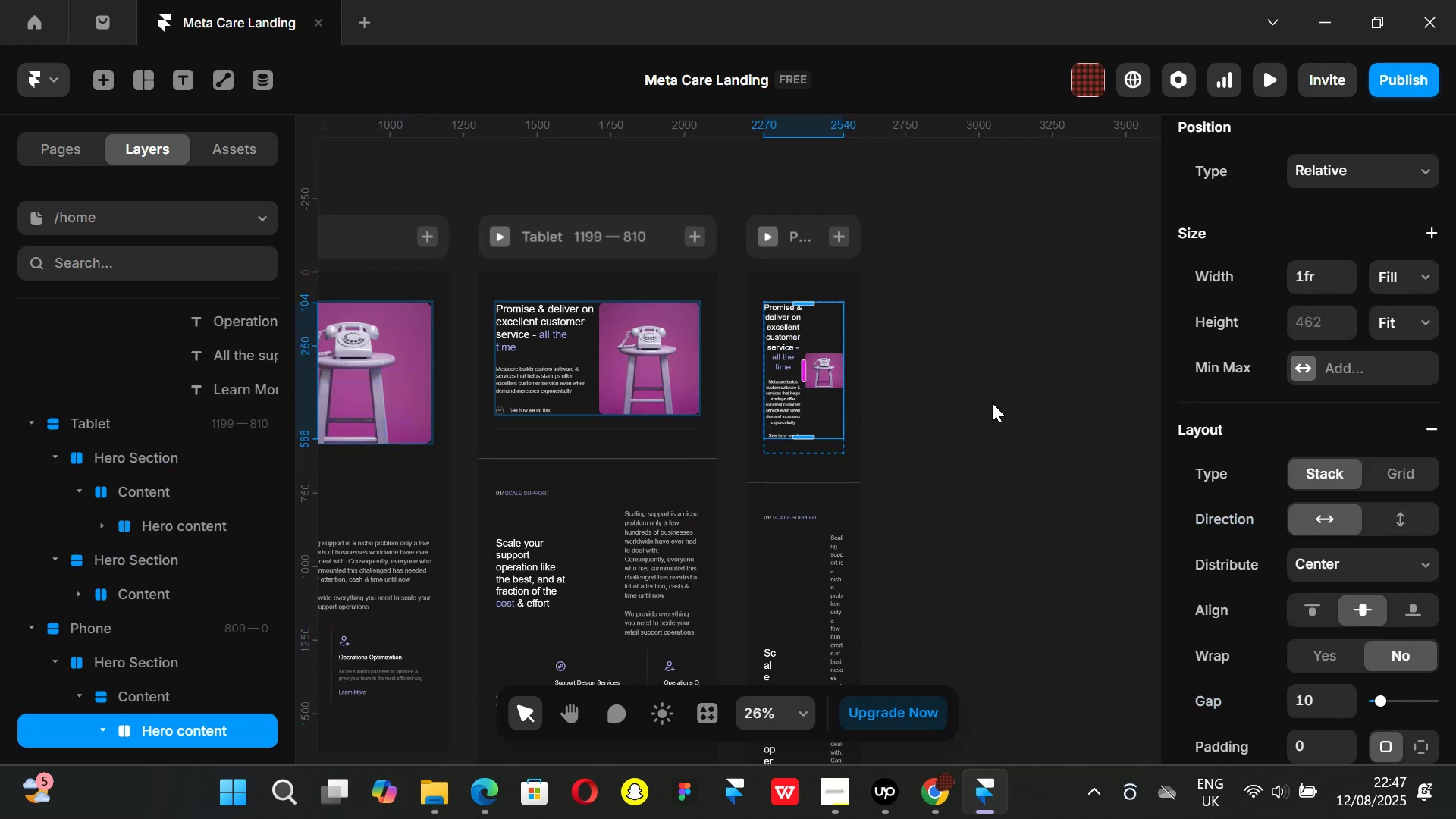 
key(Control+ControlLeft)
 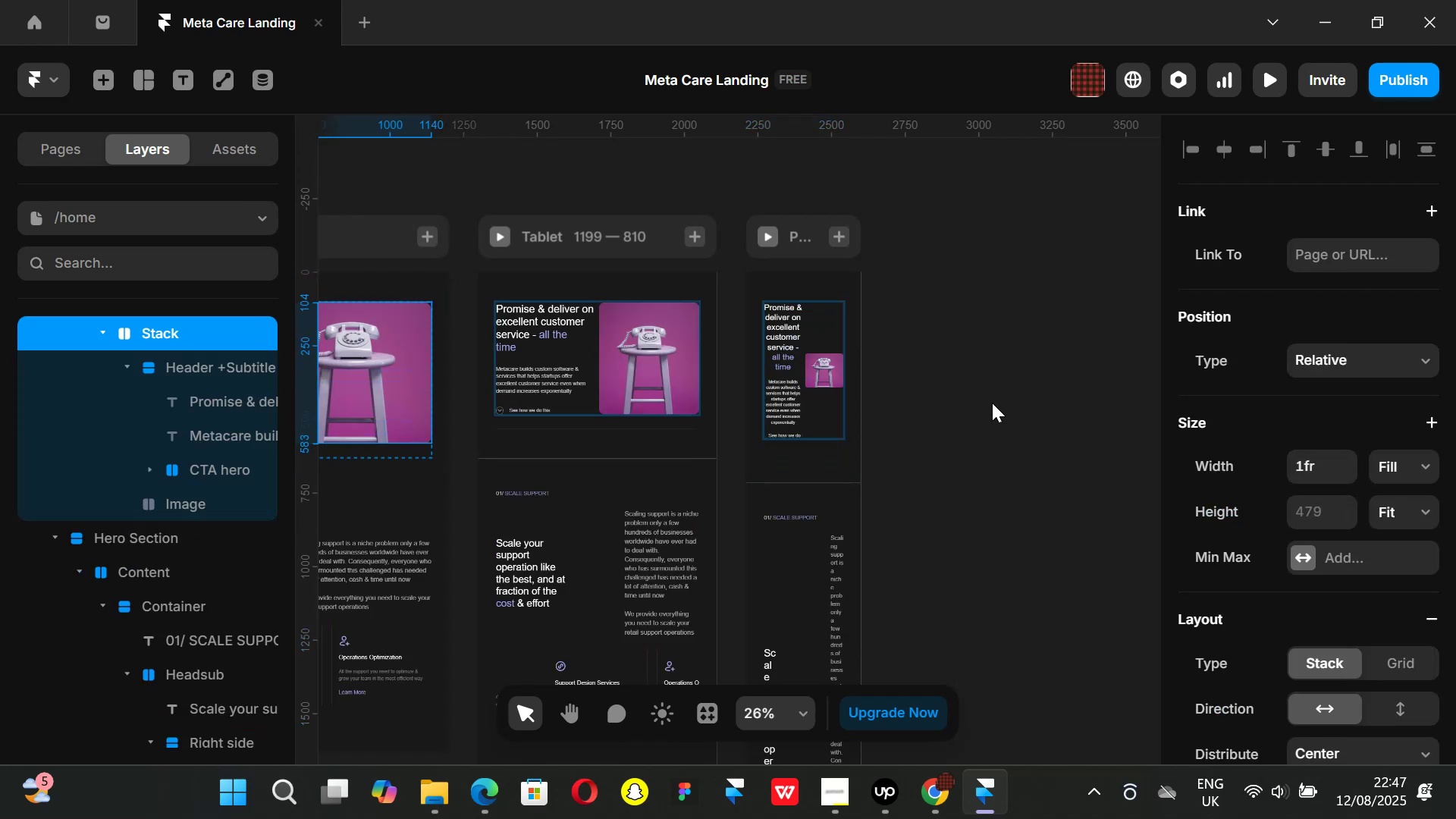 
key(Control+Z)
 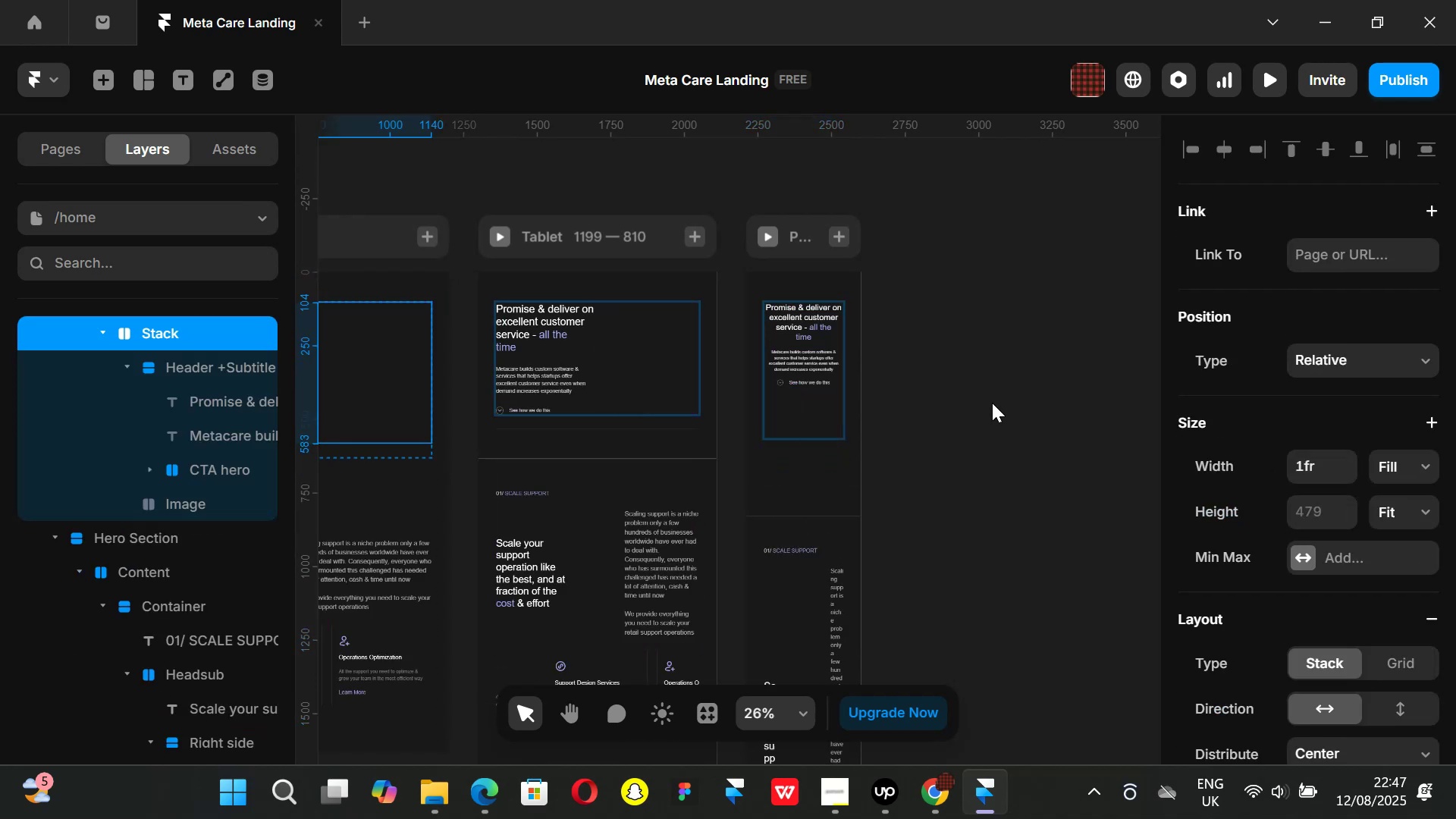 
key(Control+ControlLeft)
 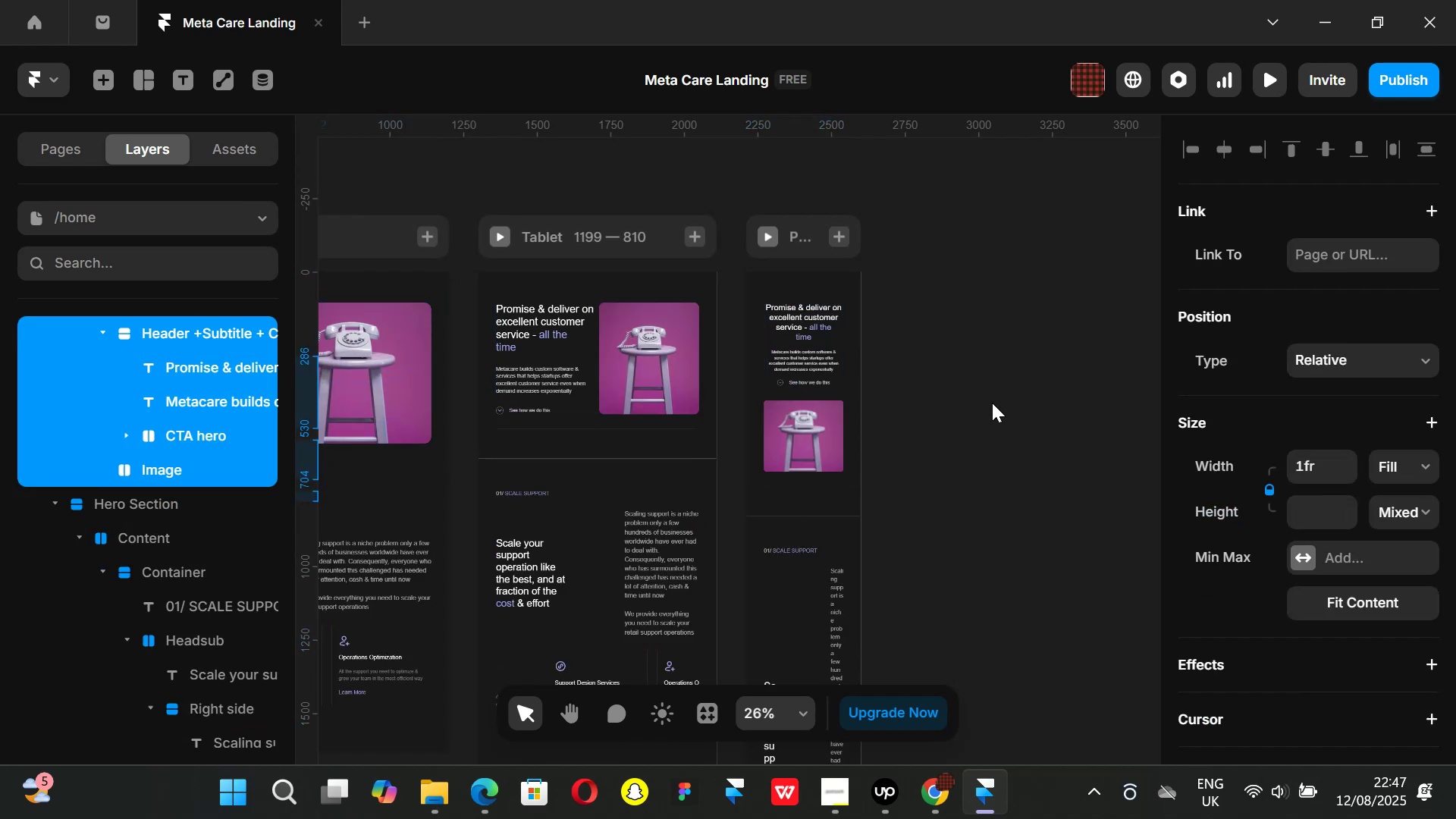 
key(Control+Z)
 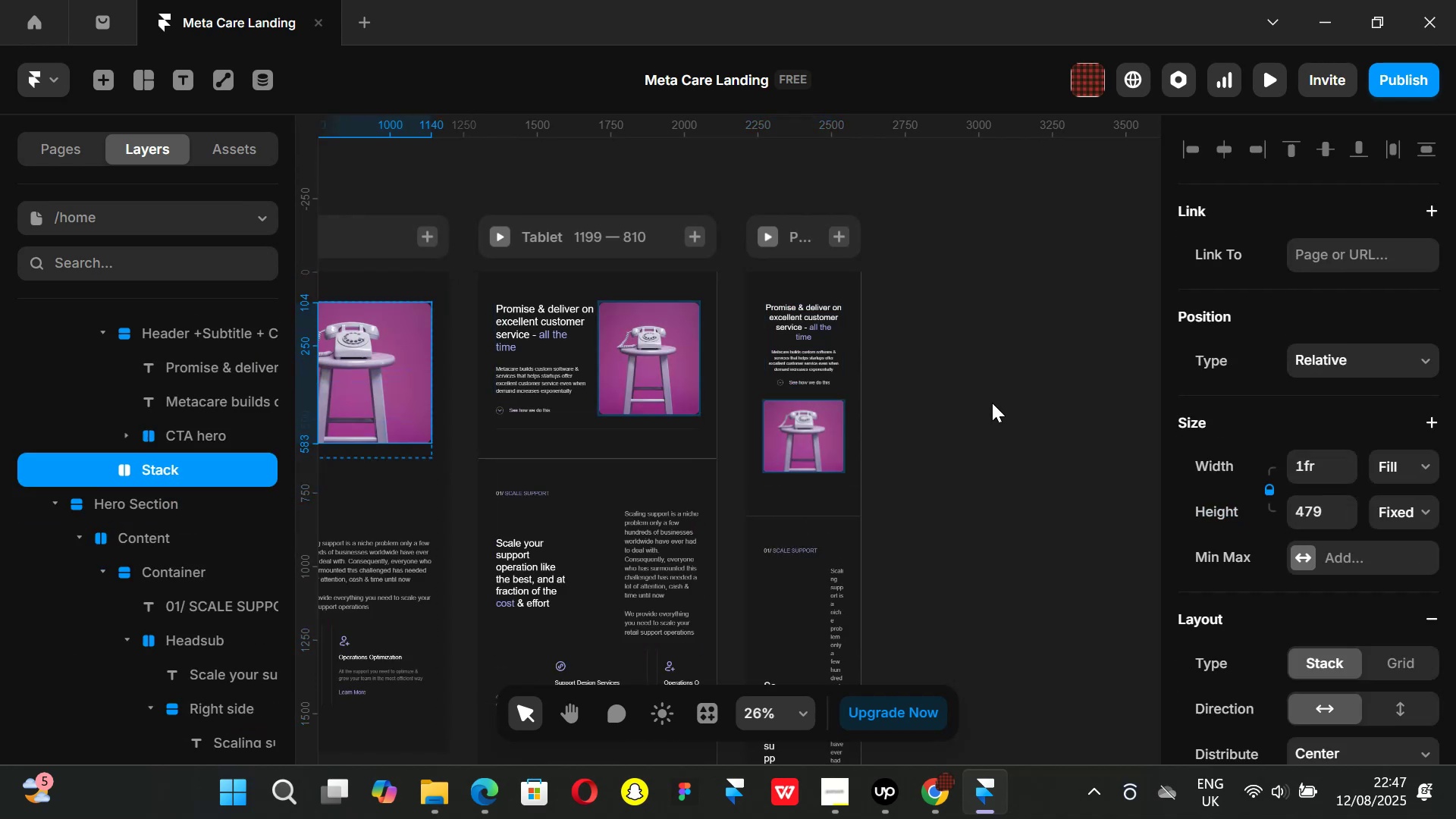 
key(Control+ControlLeft)
 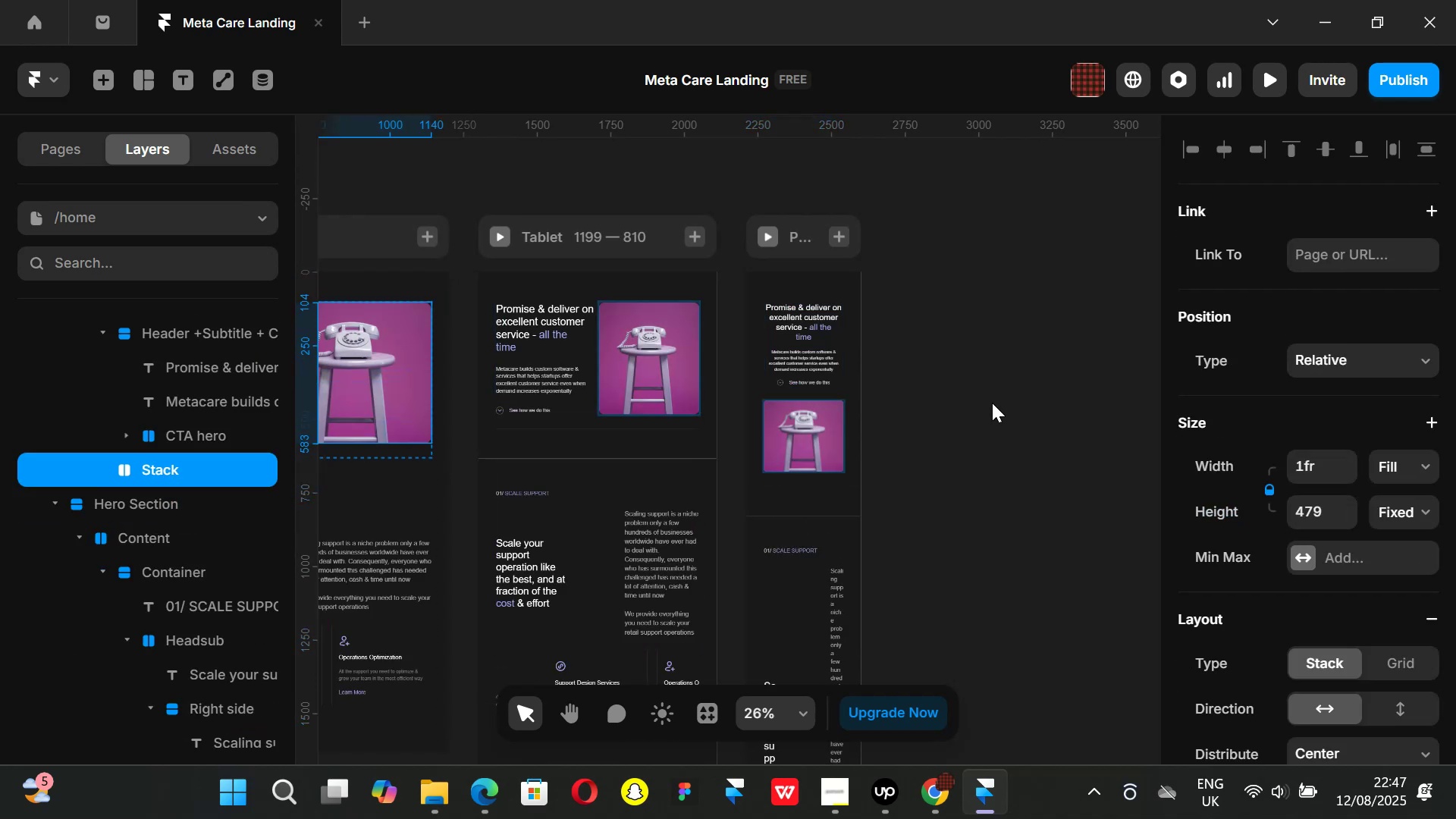 
key(Control+Z)
 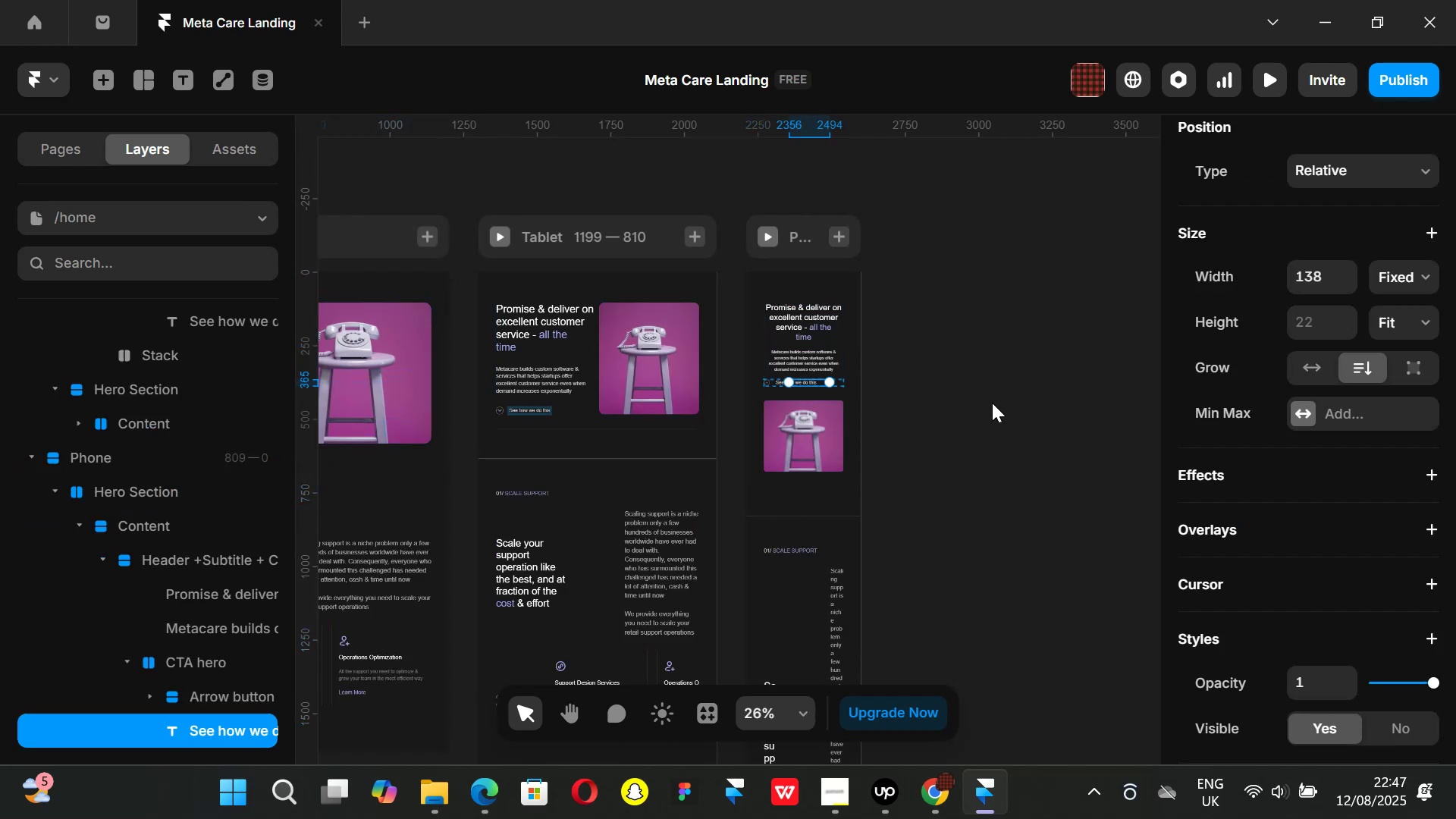 
key(Control+ControlLeft)
 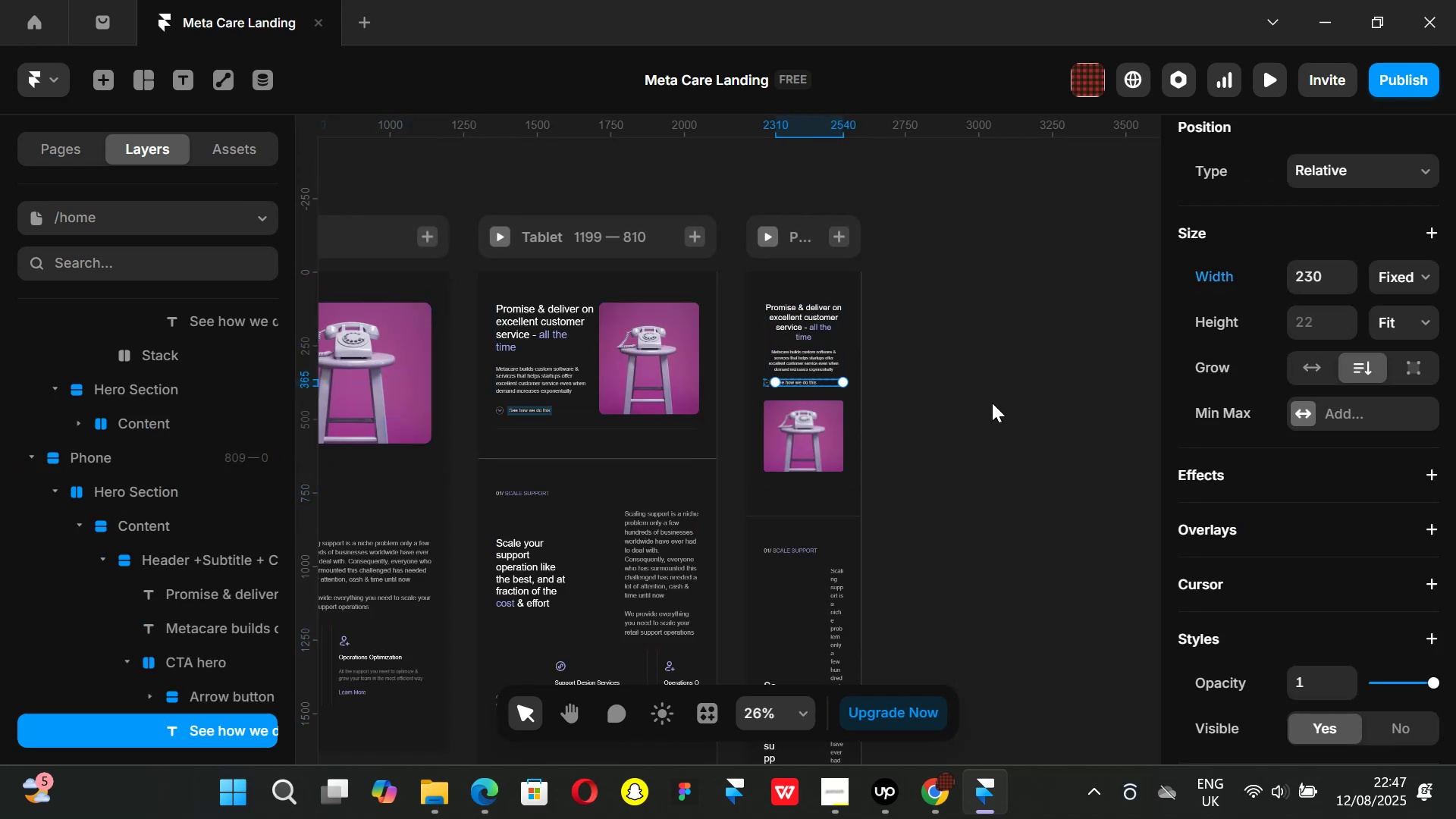 
key(Control+Z)
 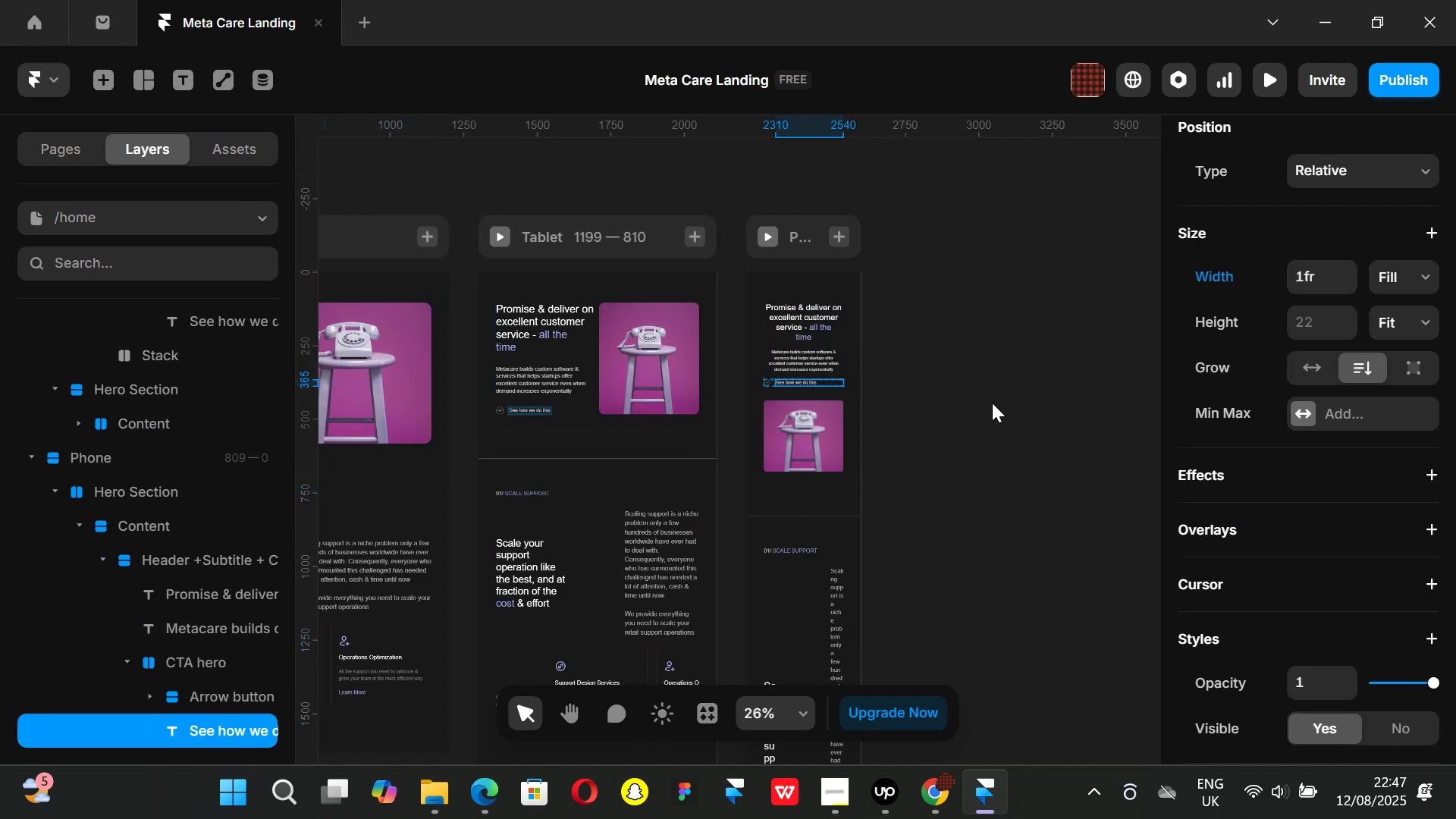 
key(Control+ControlLeft)
 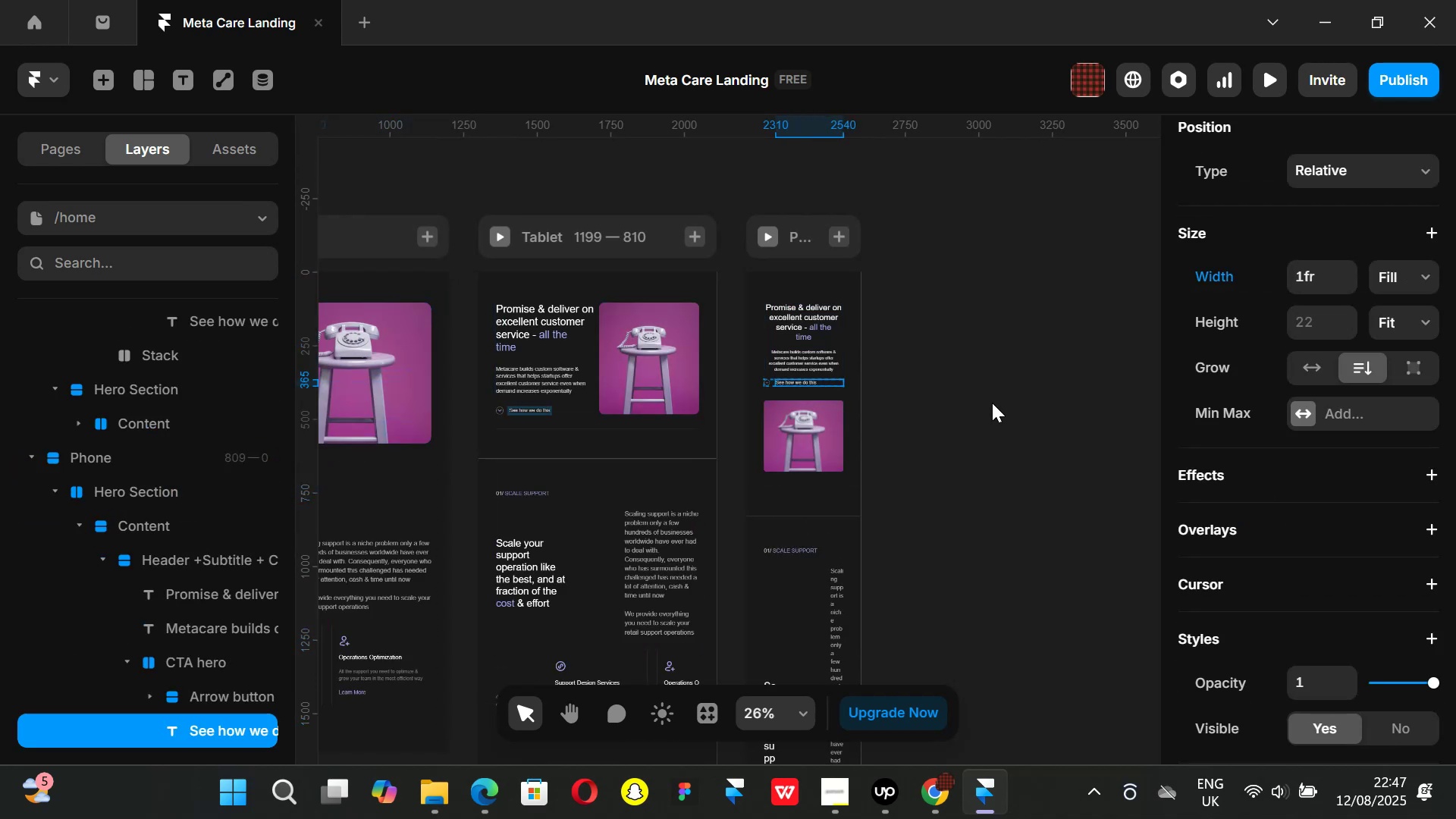 
key(Control+Z)
 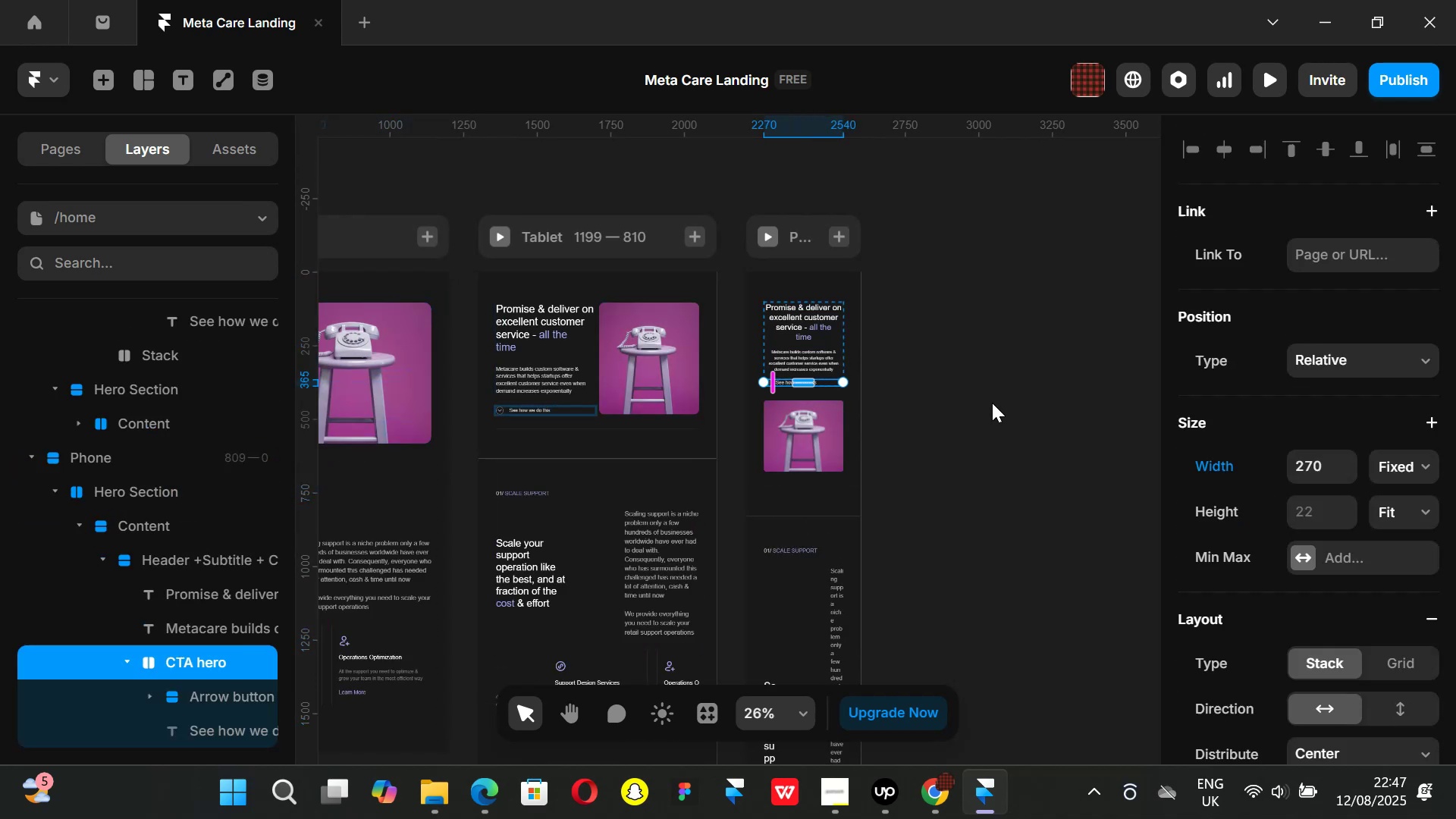 
key(Control+ControlLeft)
 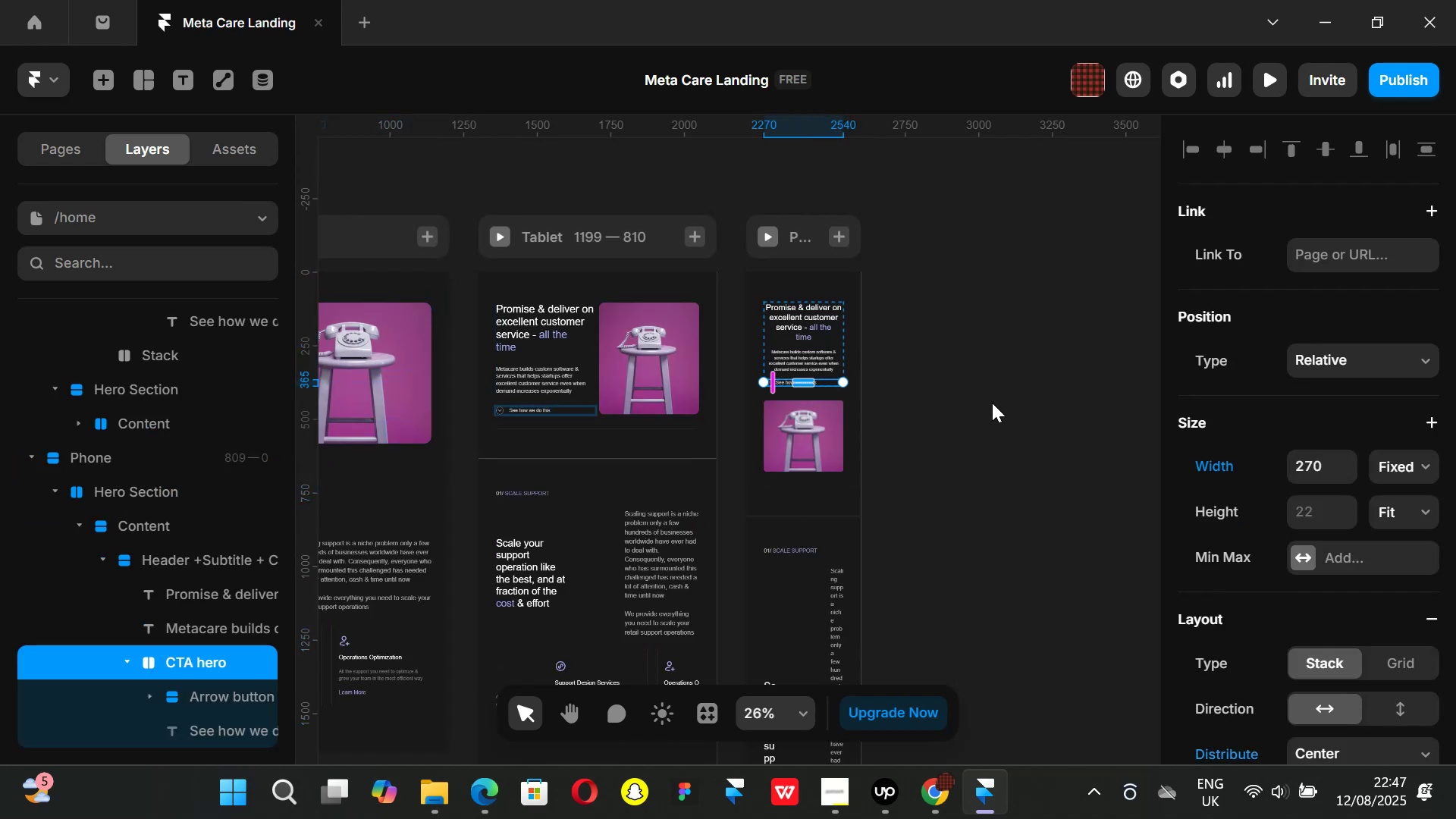 
key(Control+Z)
 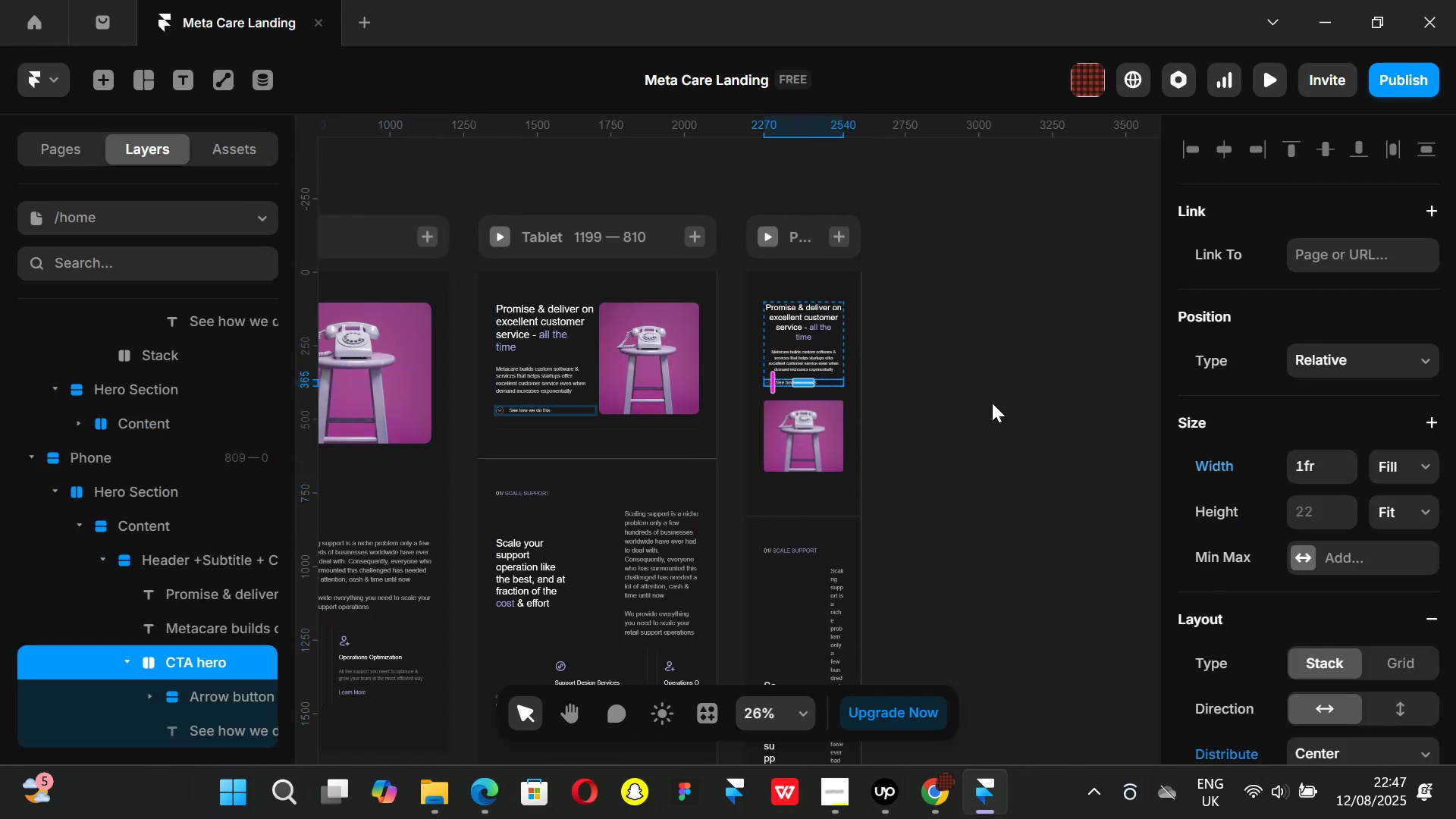 
key(Control+ControlLeft)
 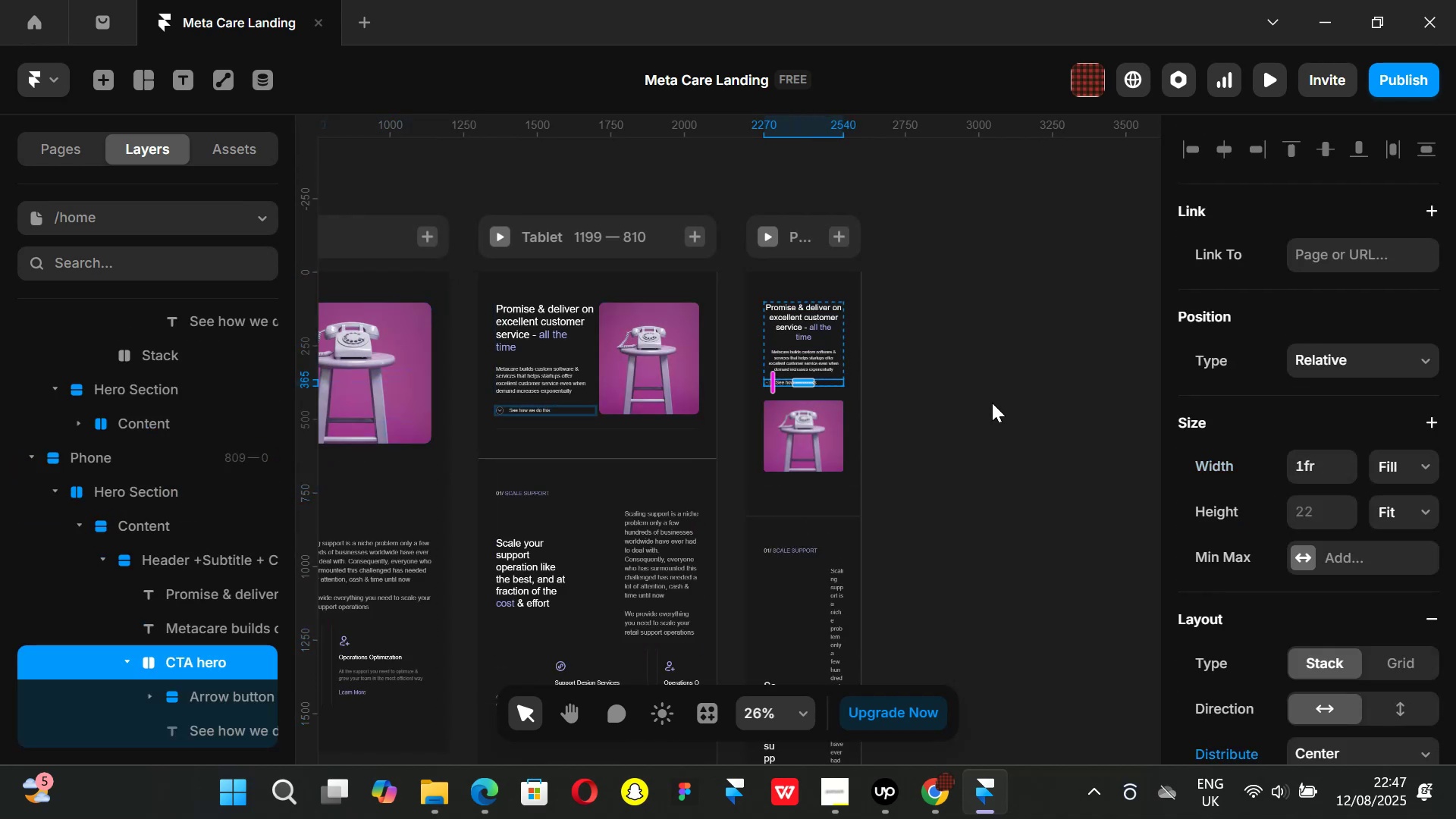 
key(Control+Z)
 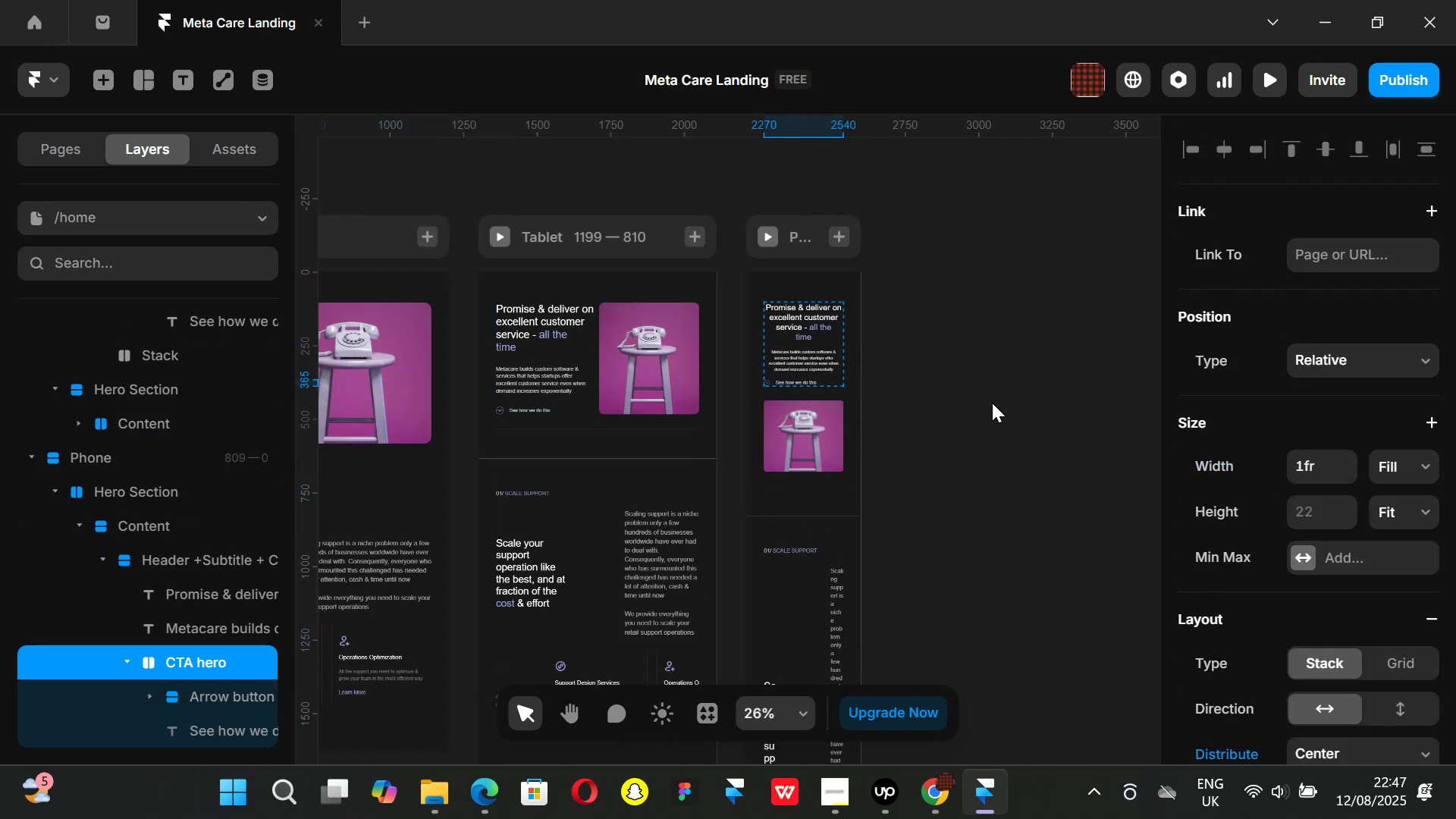 
key(Control+ControlLeft)
 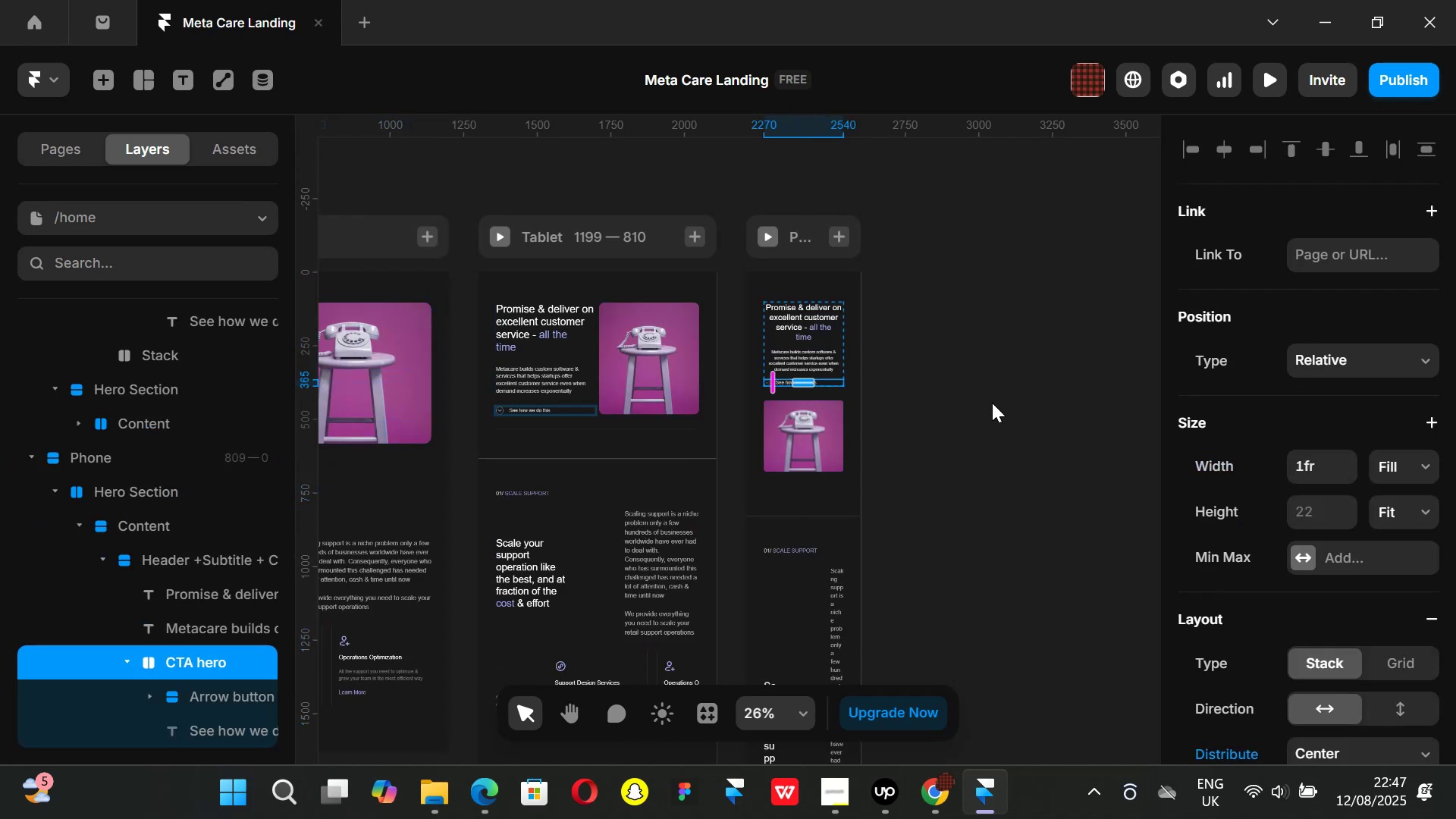 
key(Control+Z)
 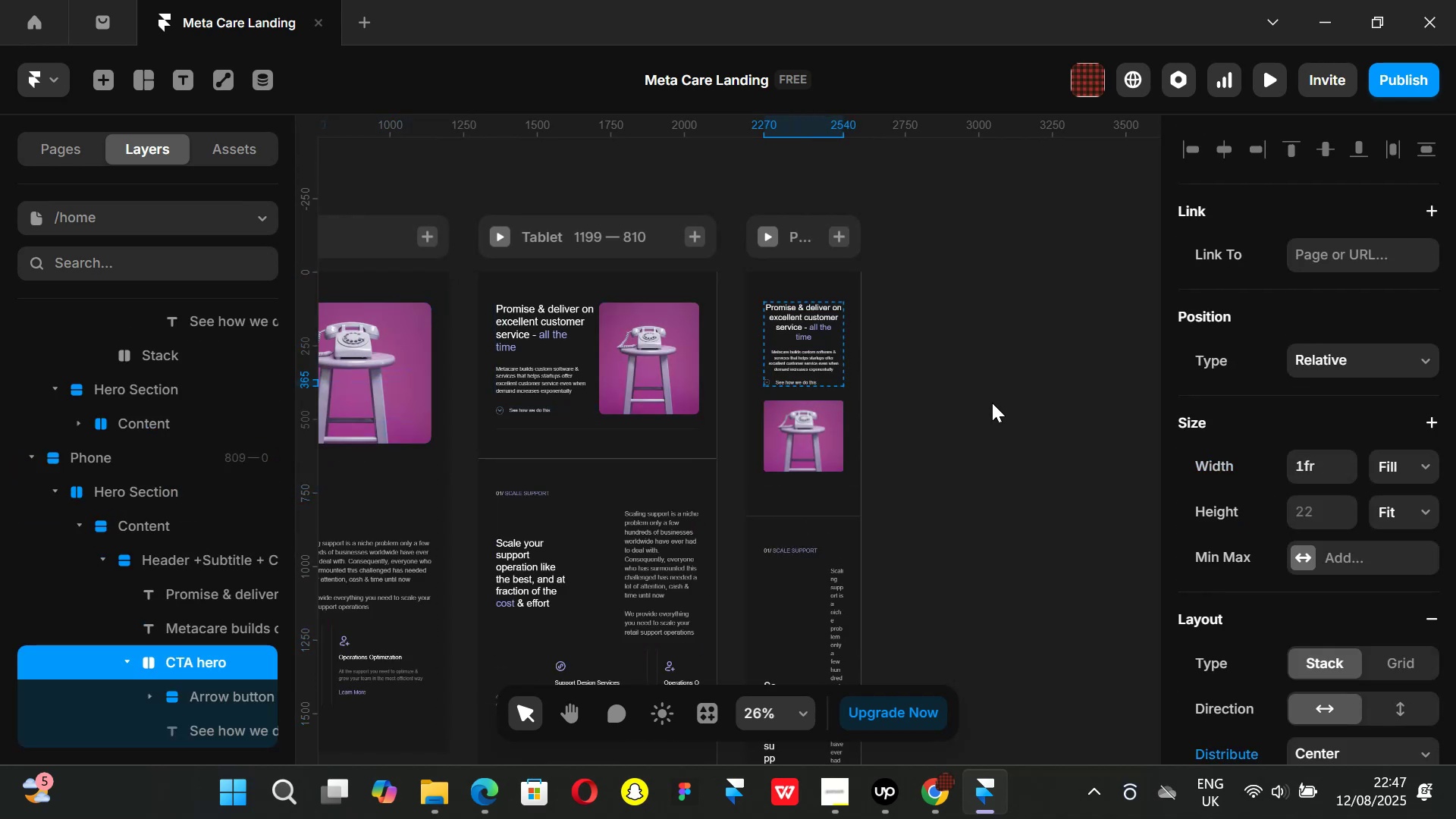 
key(Control+ControlLeft)
 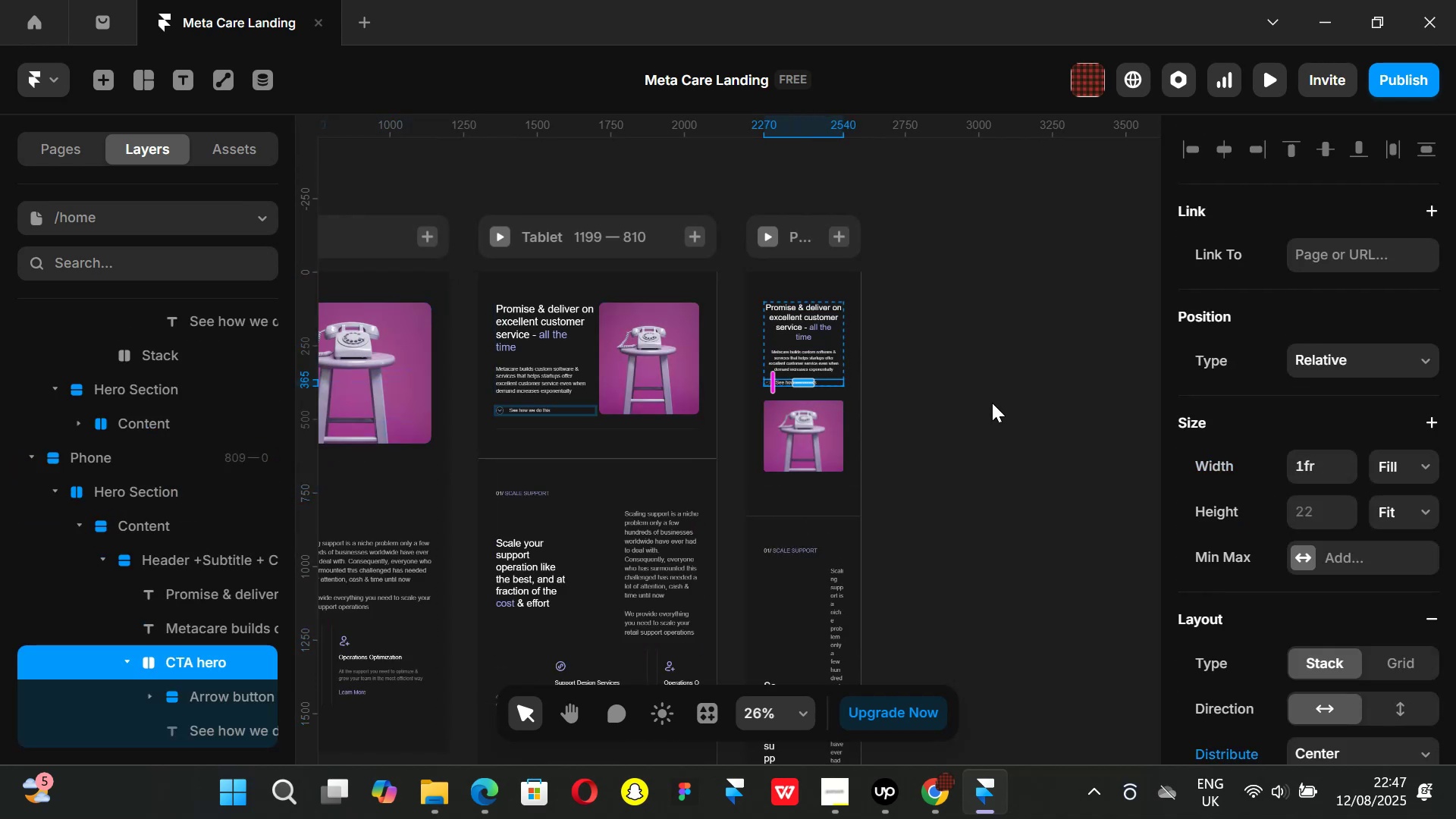 
key(Control+Z)
 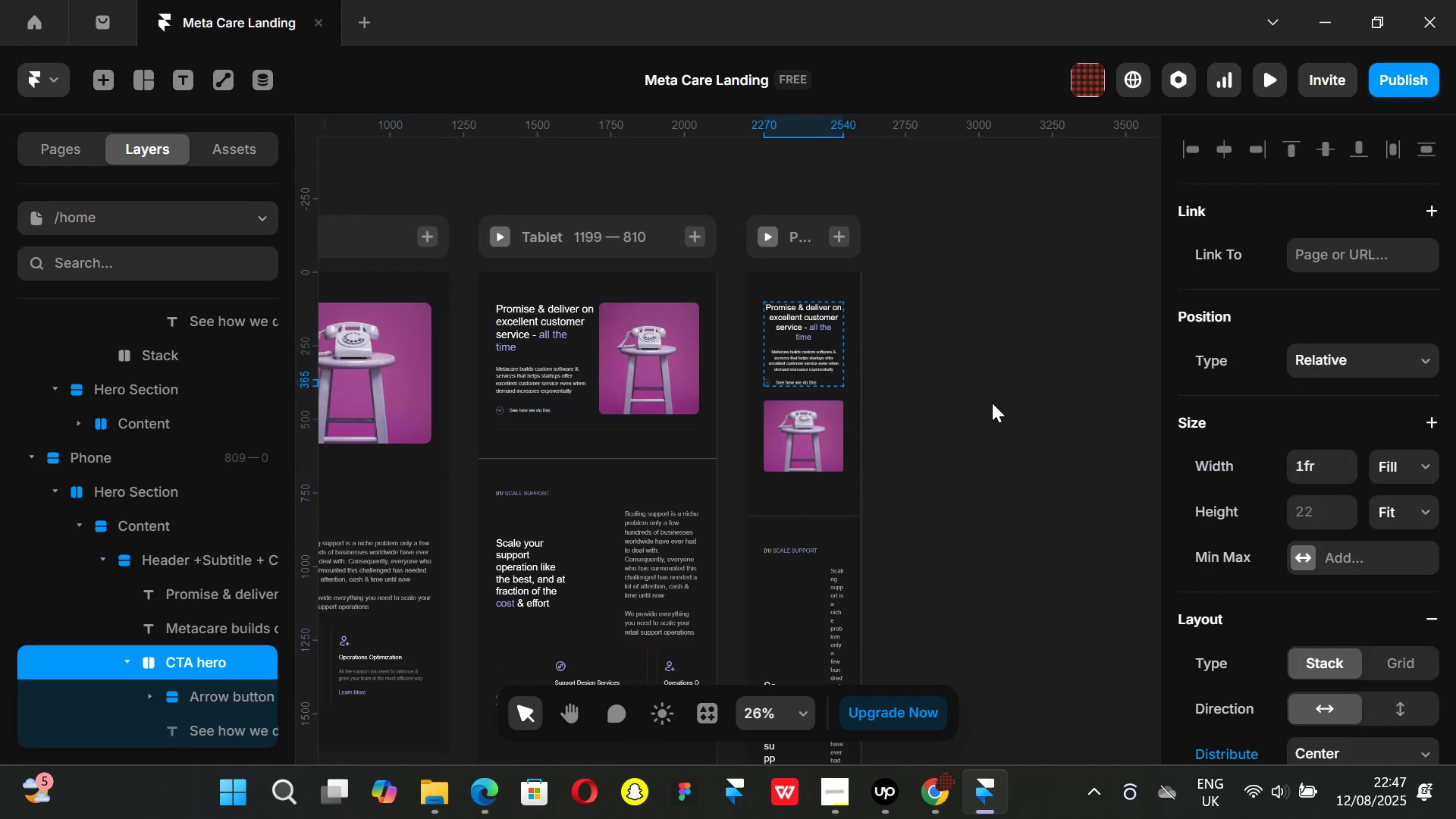 
key(Control+ControlLeft)
 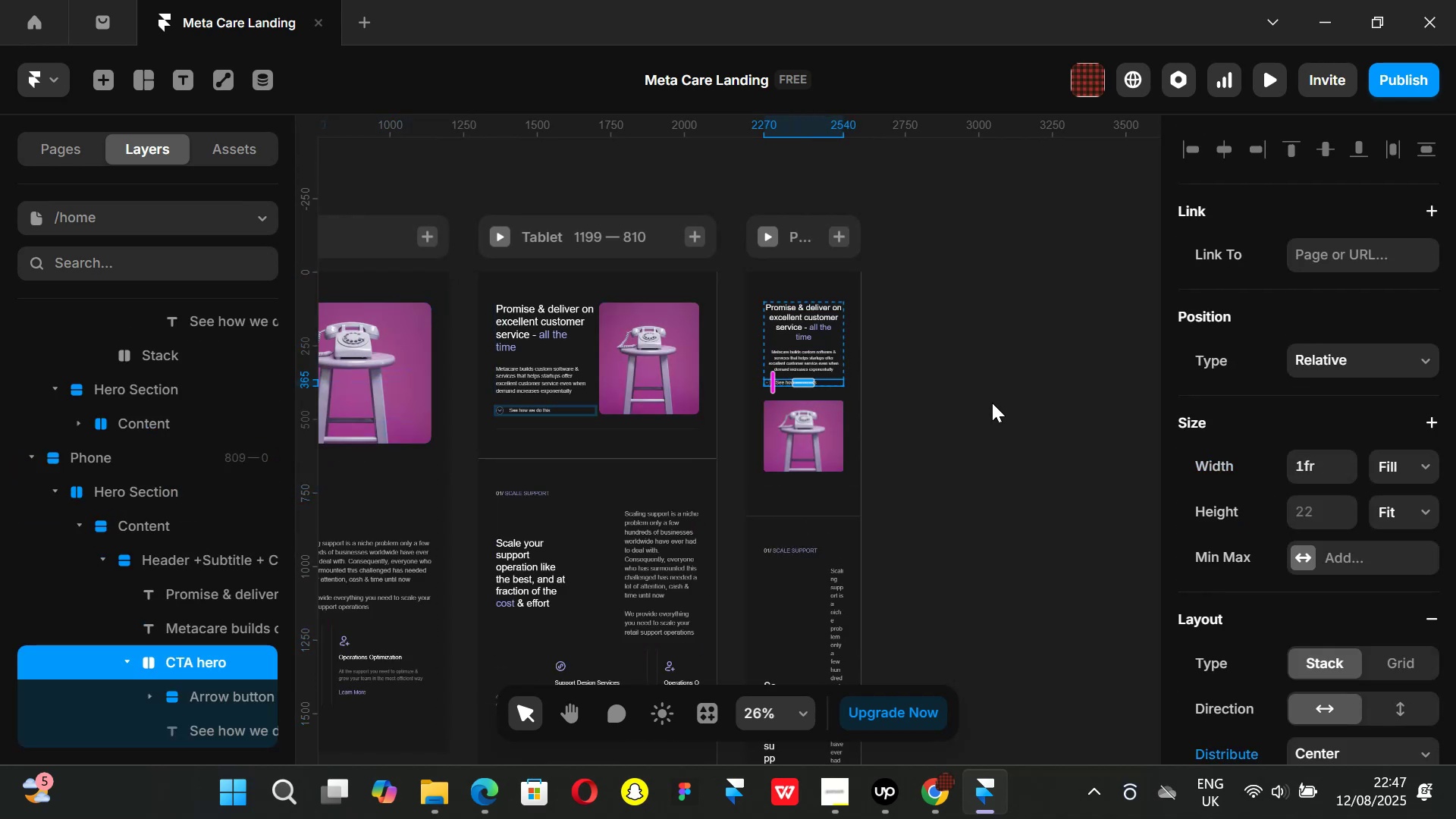 
key(Control+Z)
 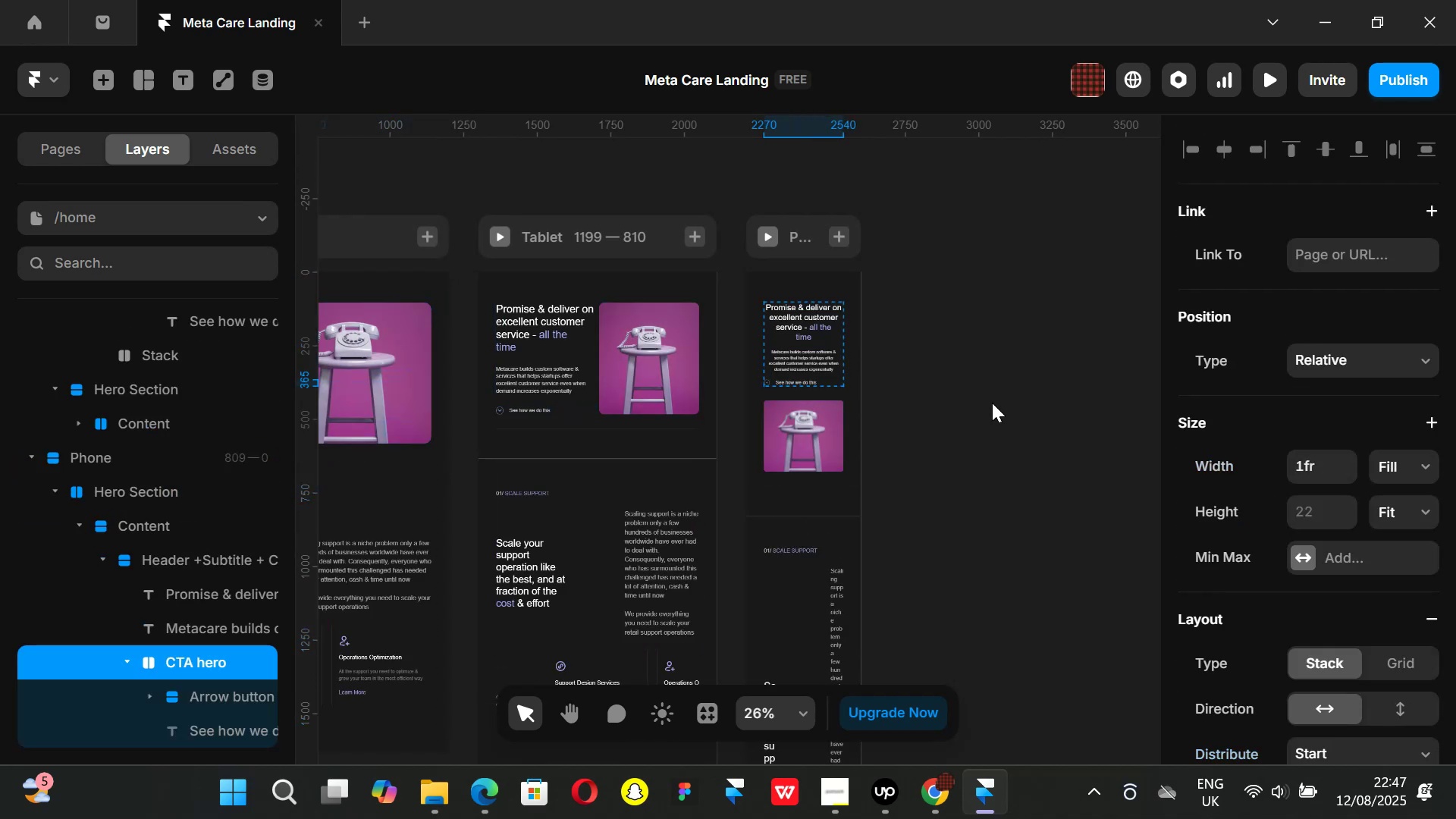 
key(Control+ControlLeft)
 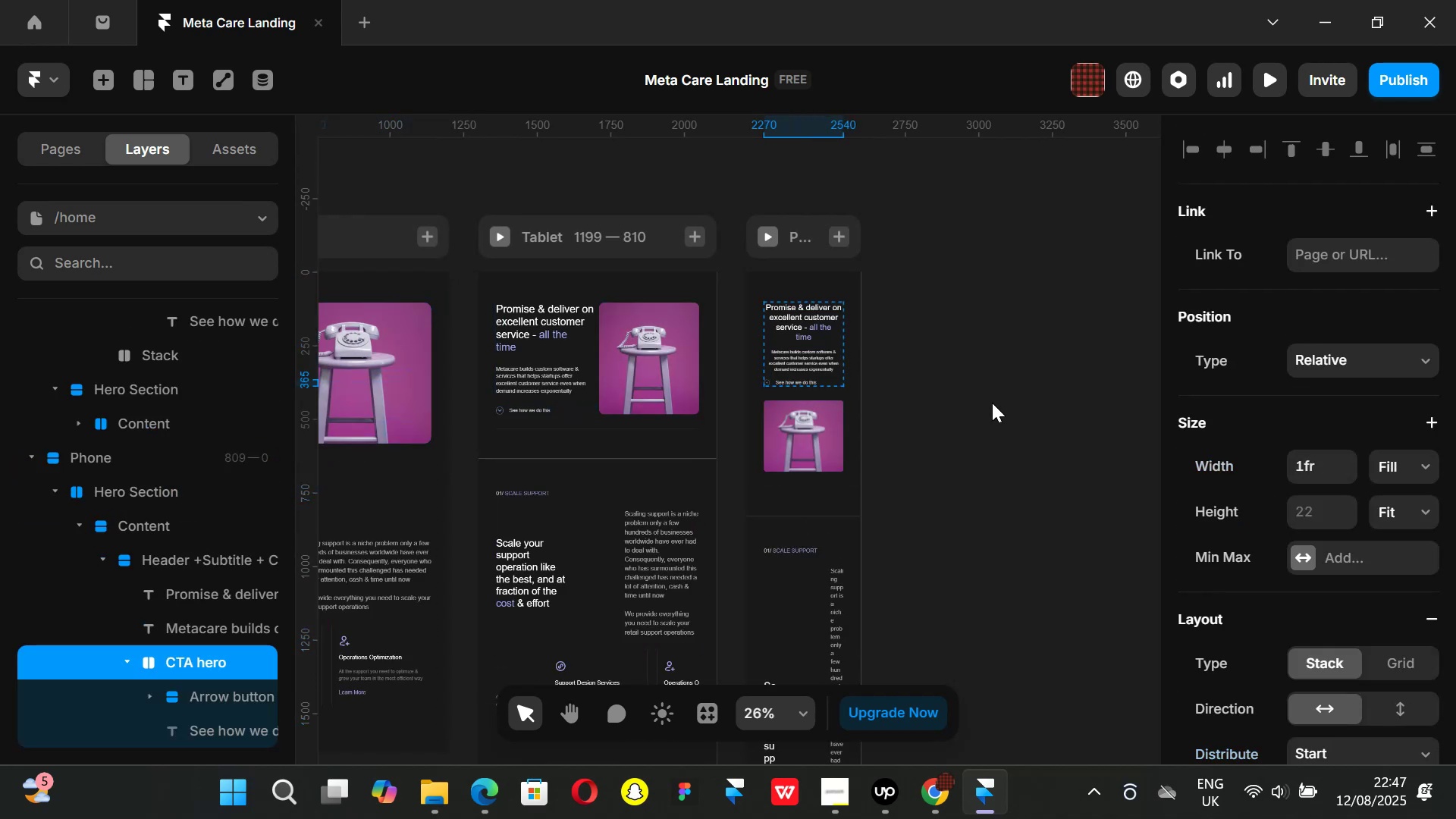 
key(Control+Z)
 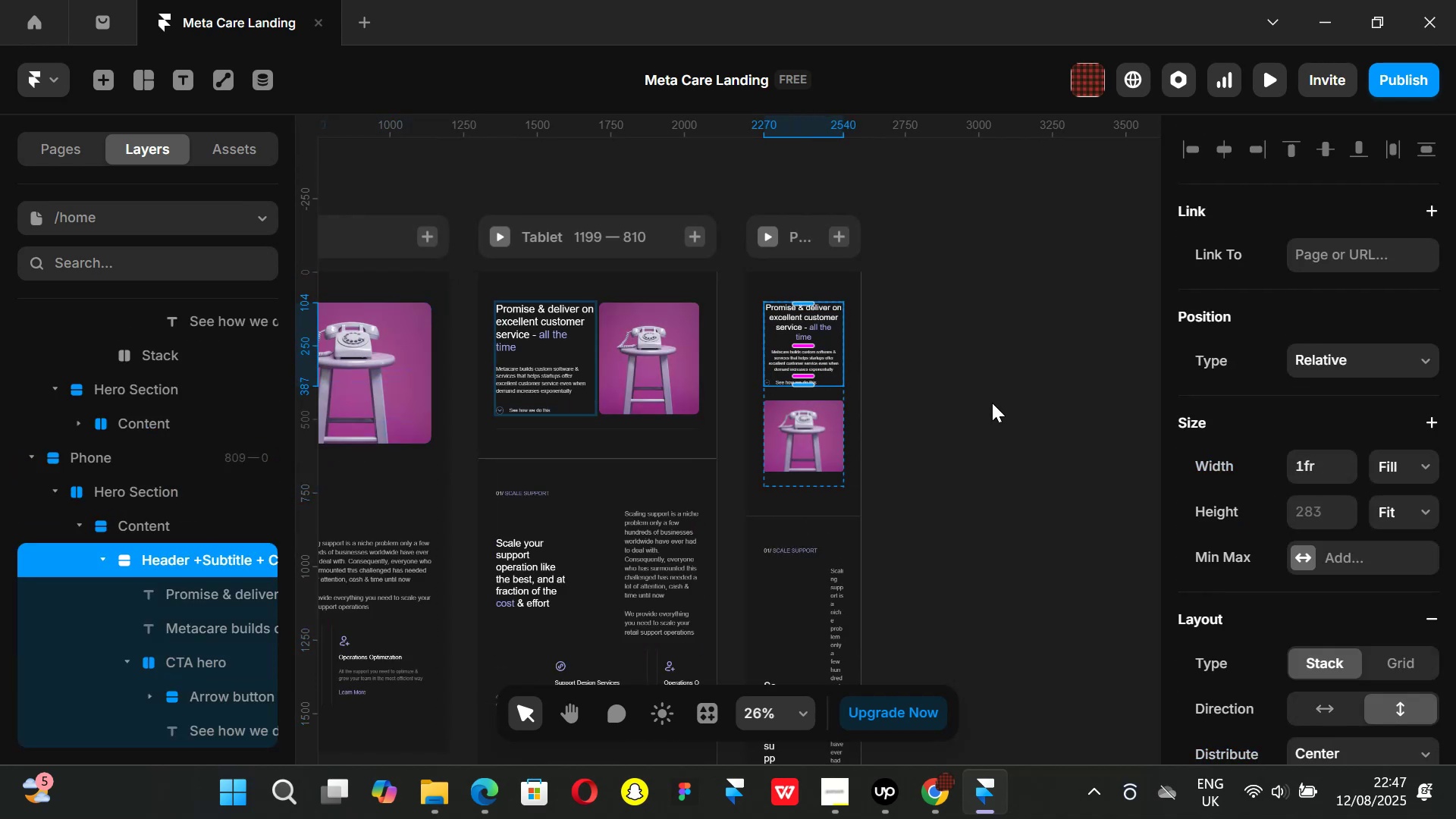 
left_click([992, 403])
 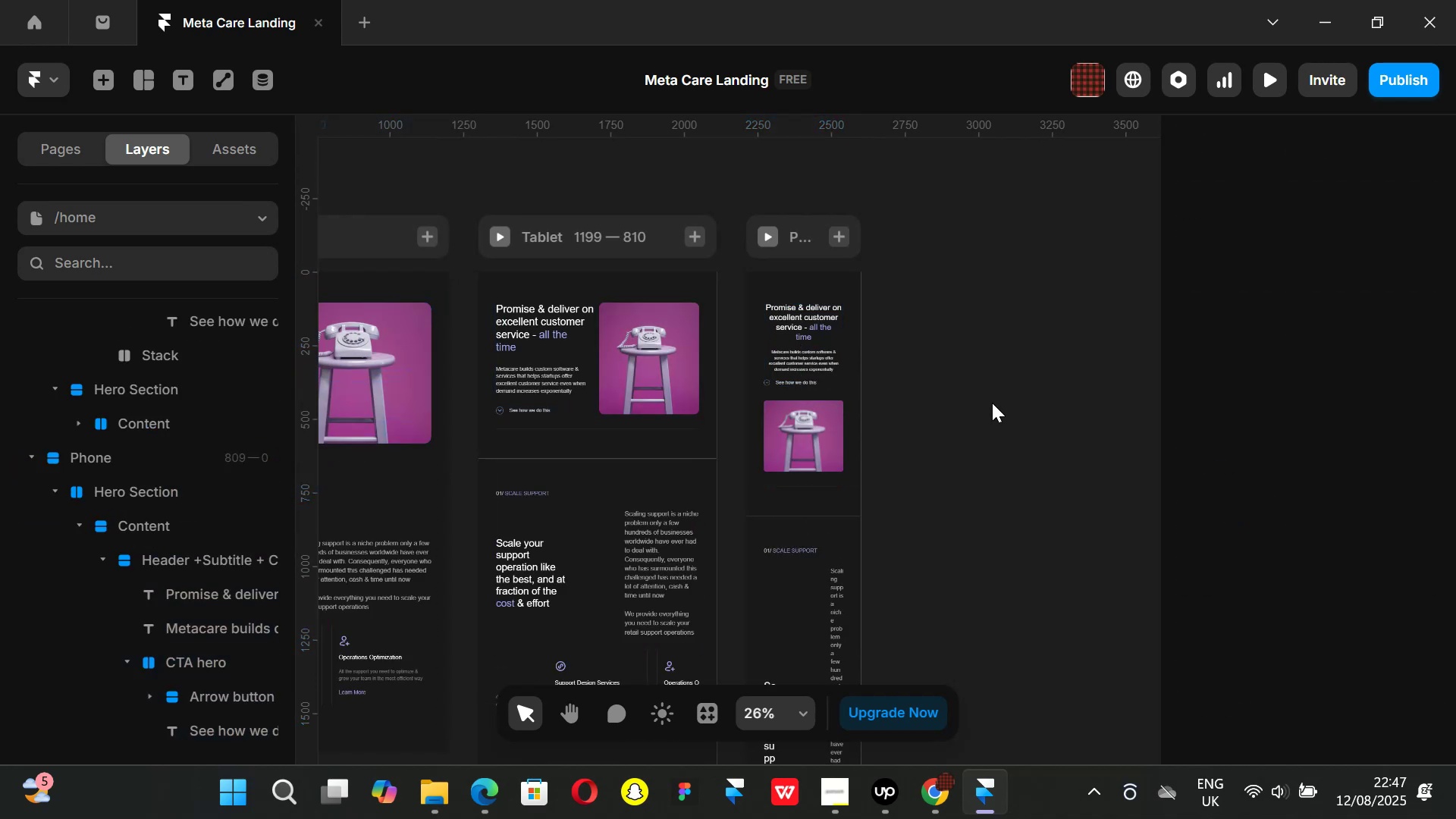 
key(Control+ControlLeft)
 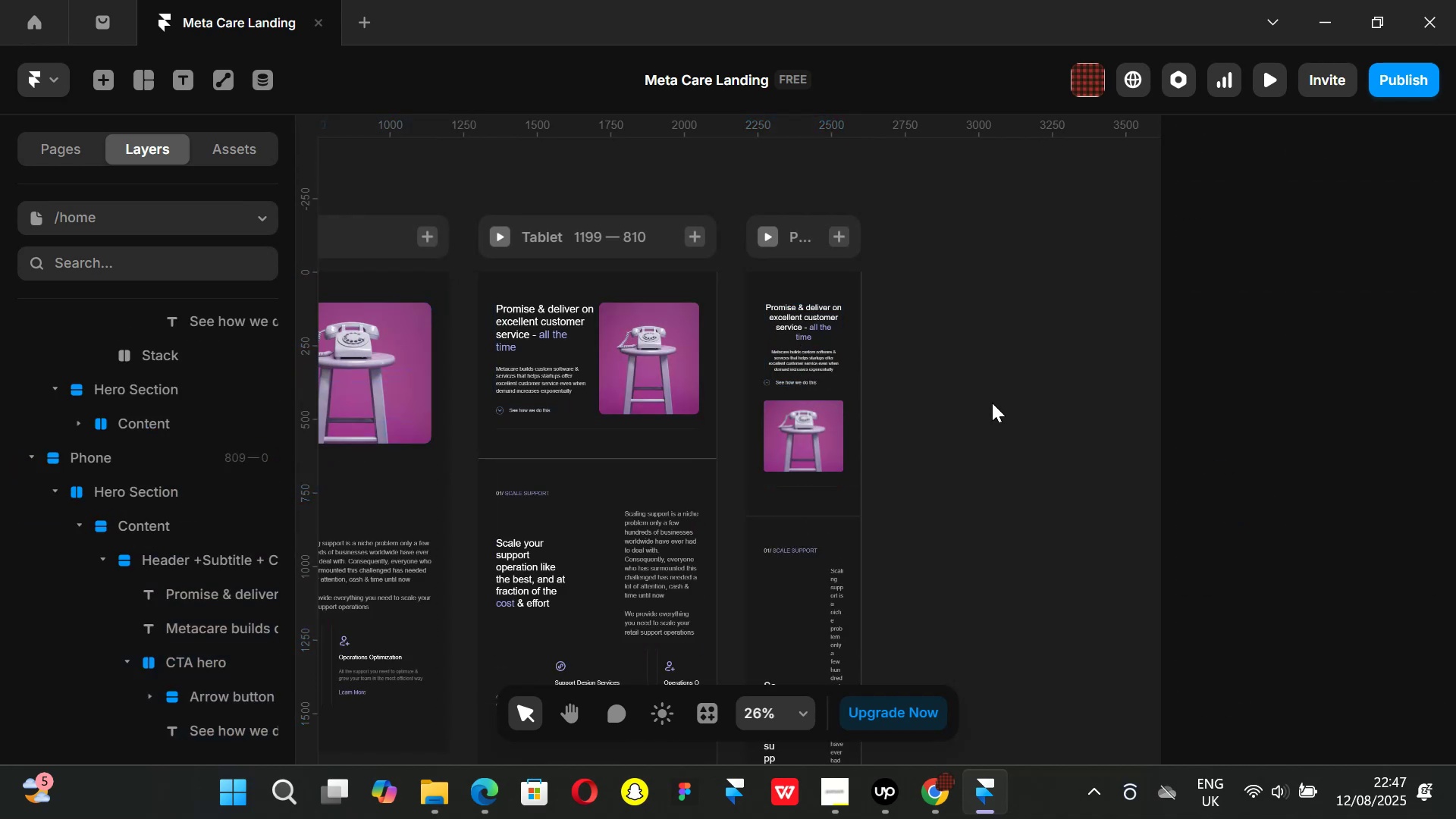 
key(Control+Z)
 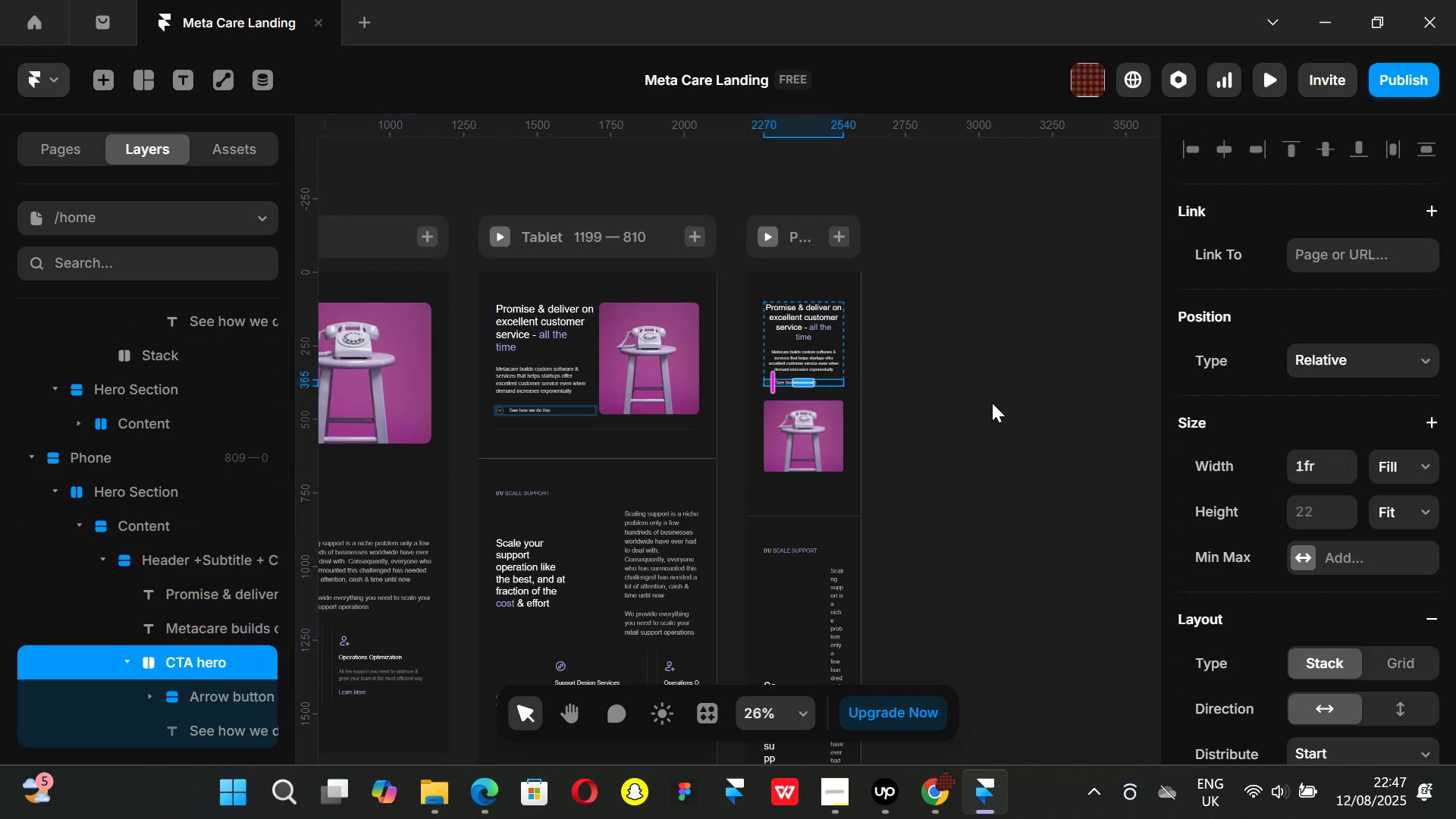 
key(Control+ControlLeft)
 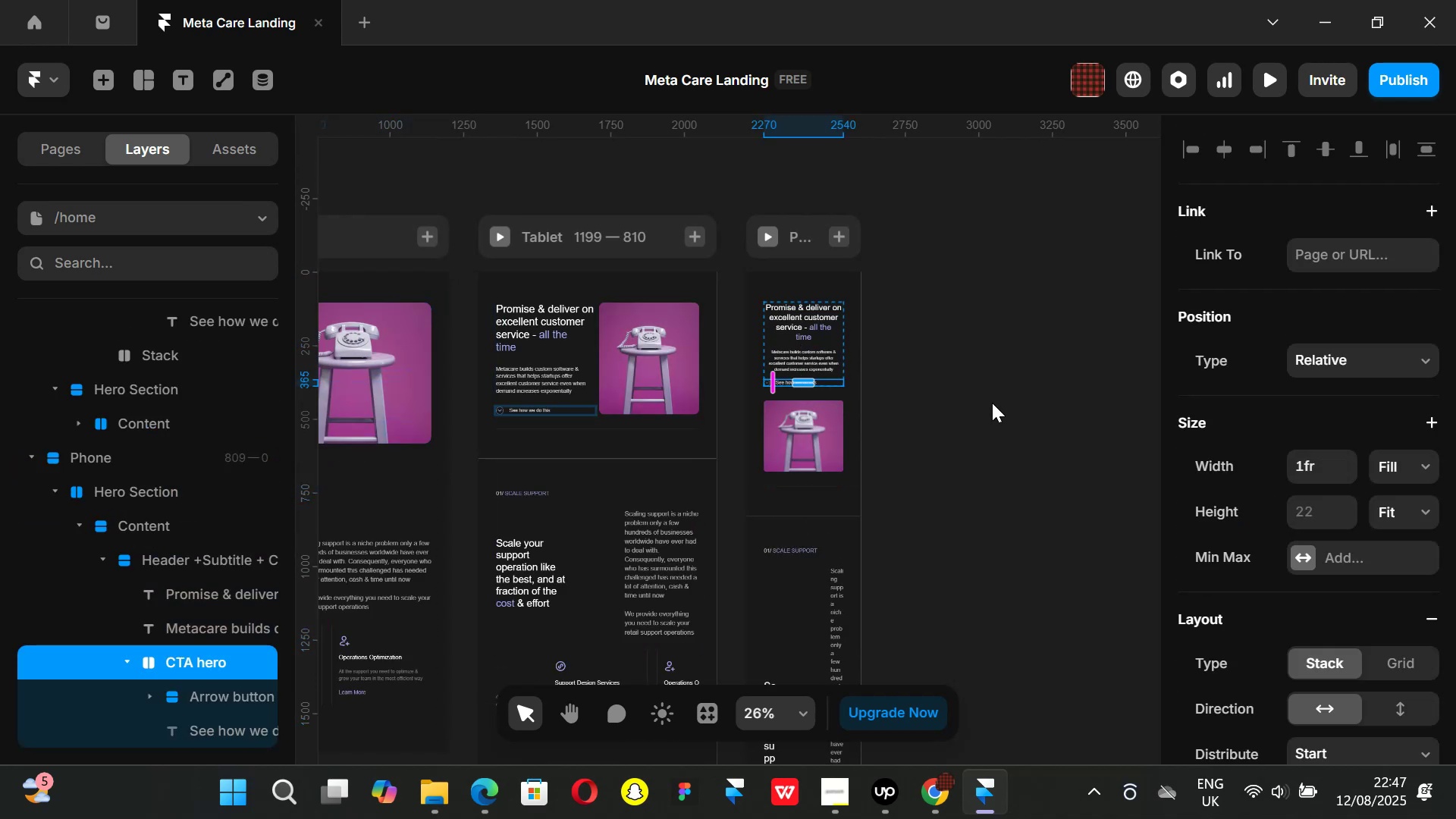 
key(Control+Z)
 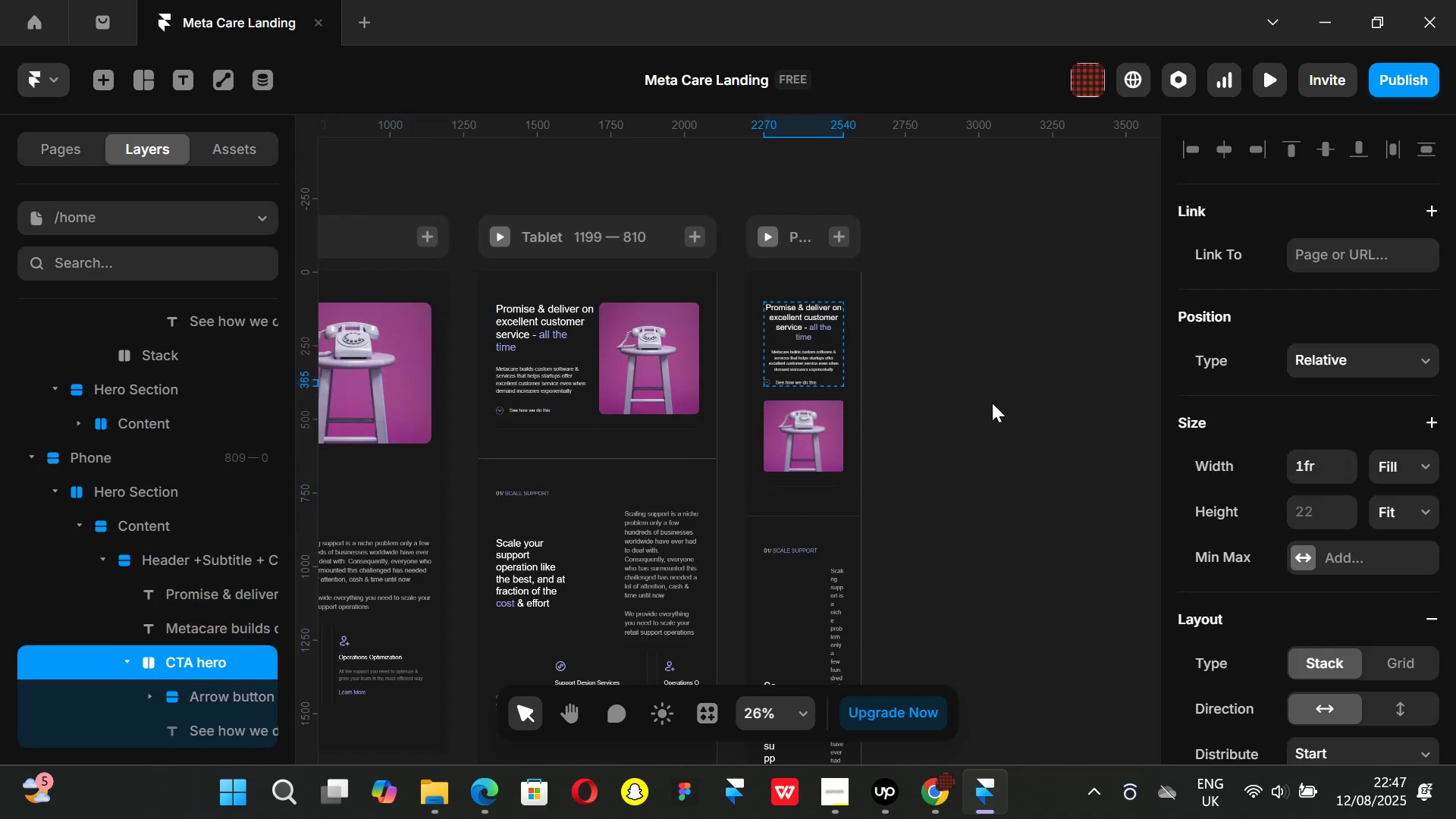 
key(Control+ControlLeft)
 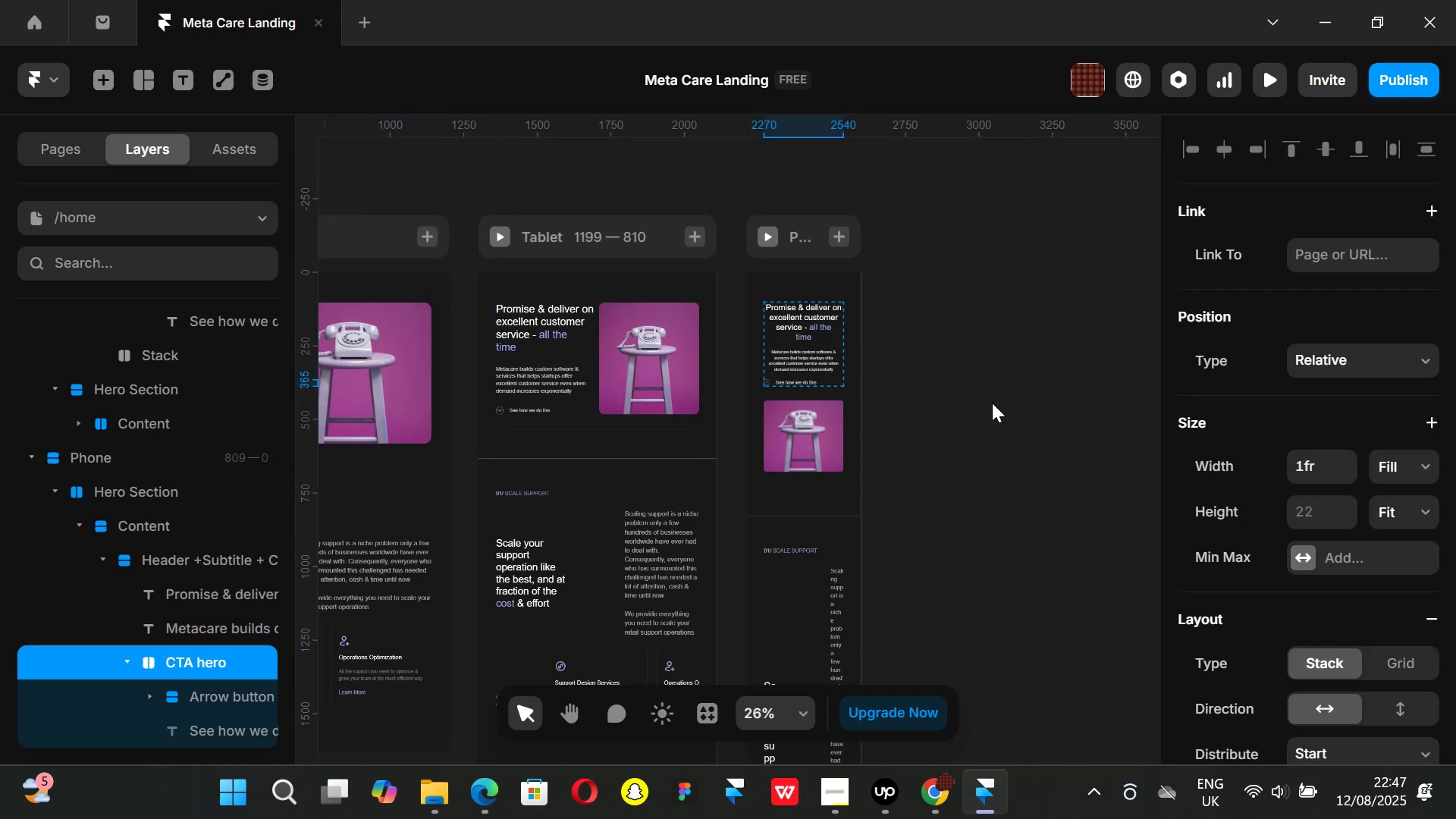 
key(Control+Z)
 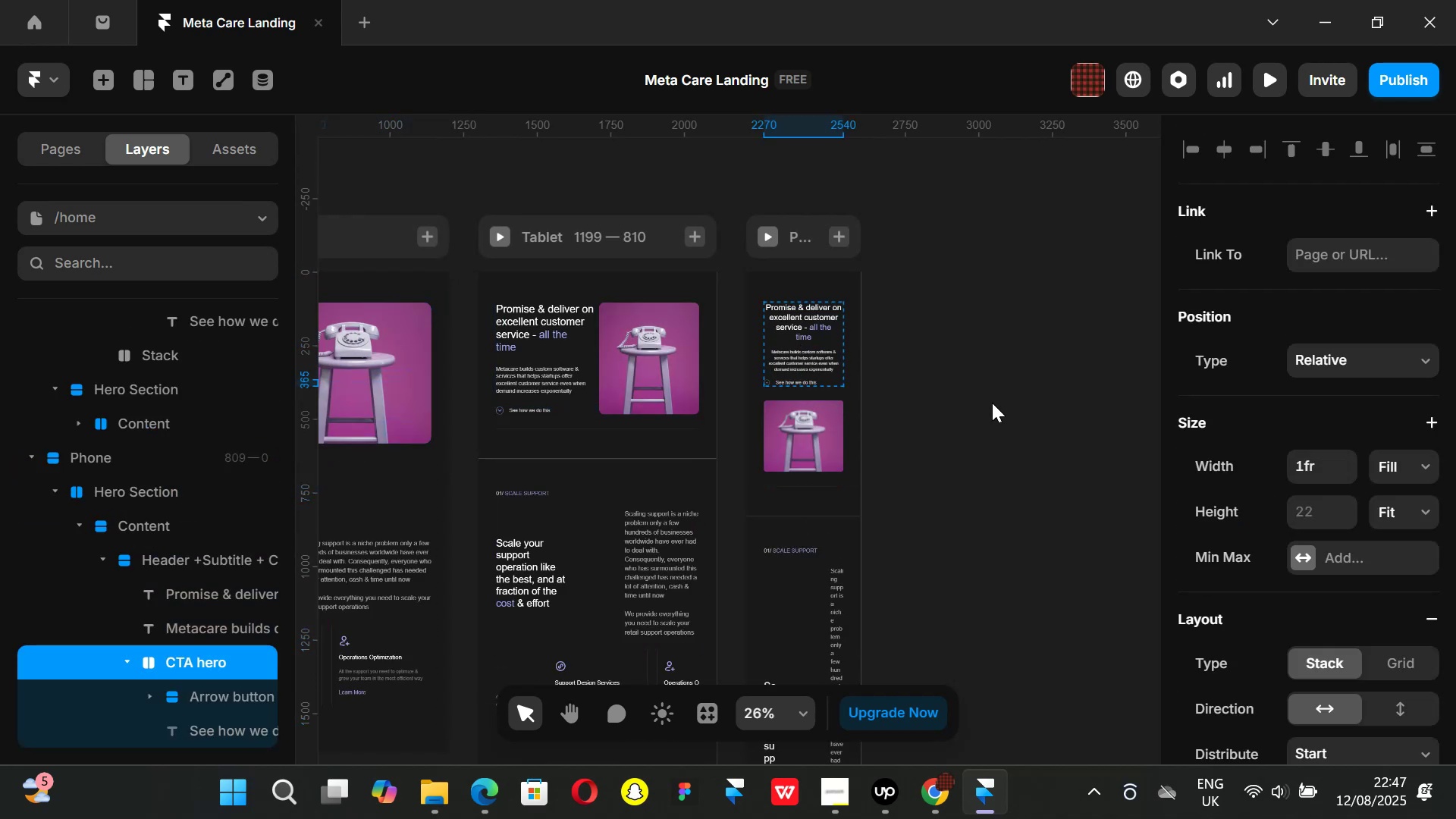 
key(Control+ControlLeft)
 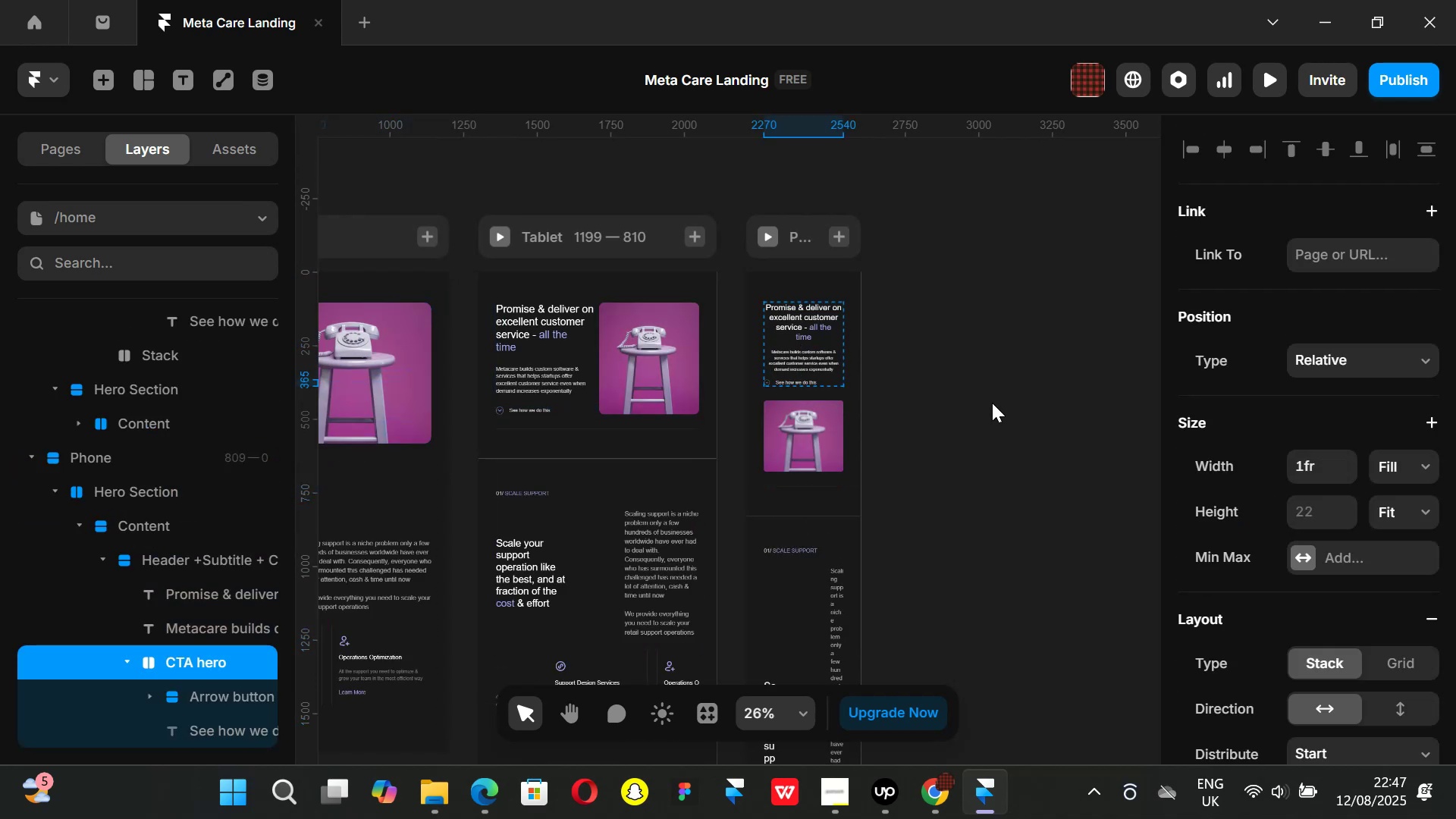 
key(Control+Z)
 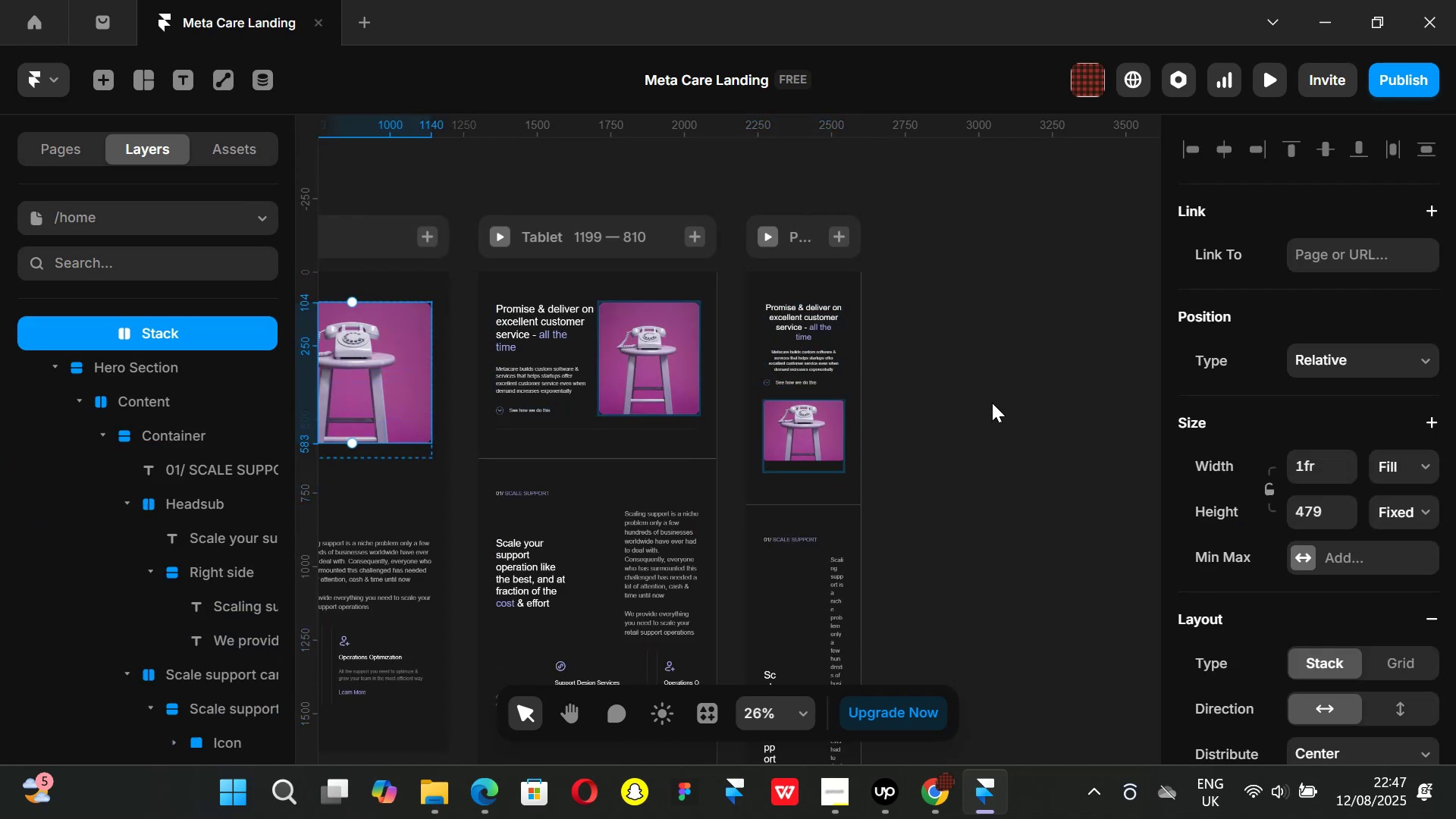 
key(Control+ControlLeft)
 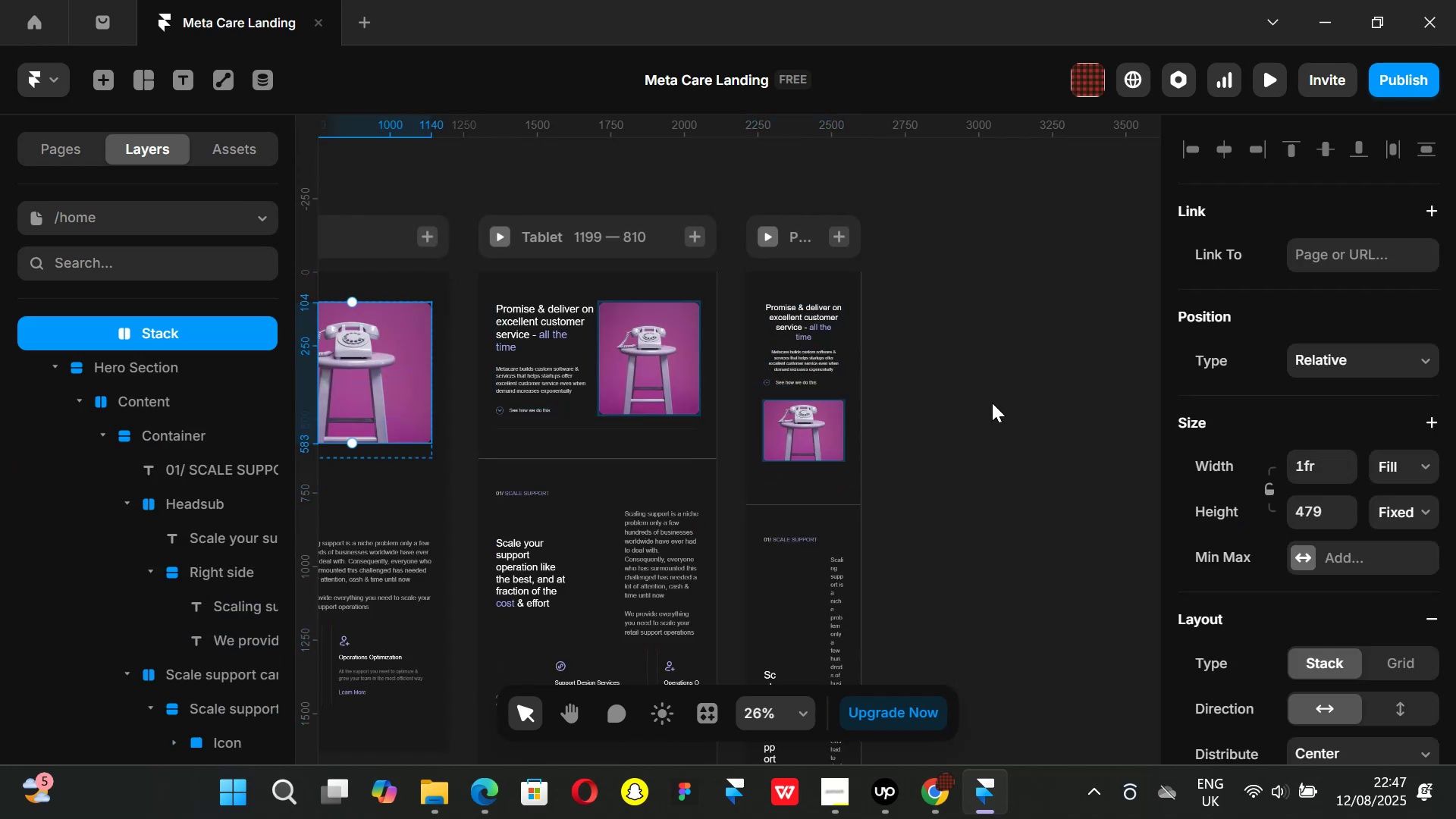 
key(Control+Z)
 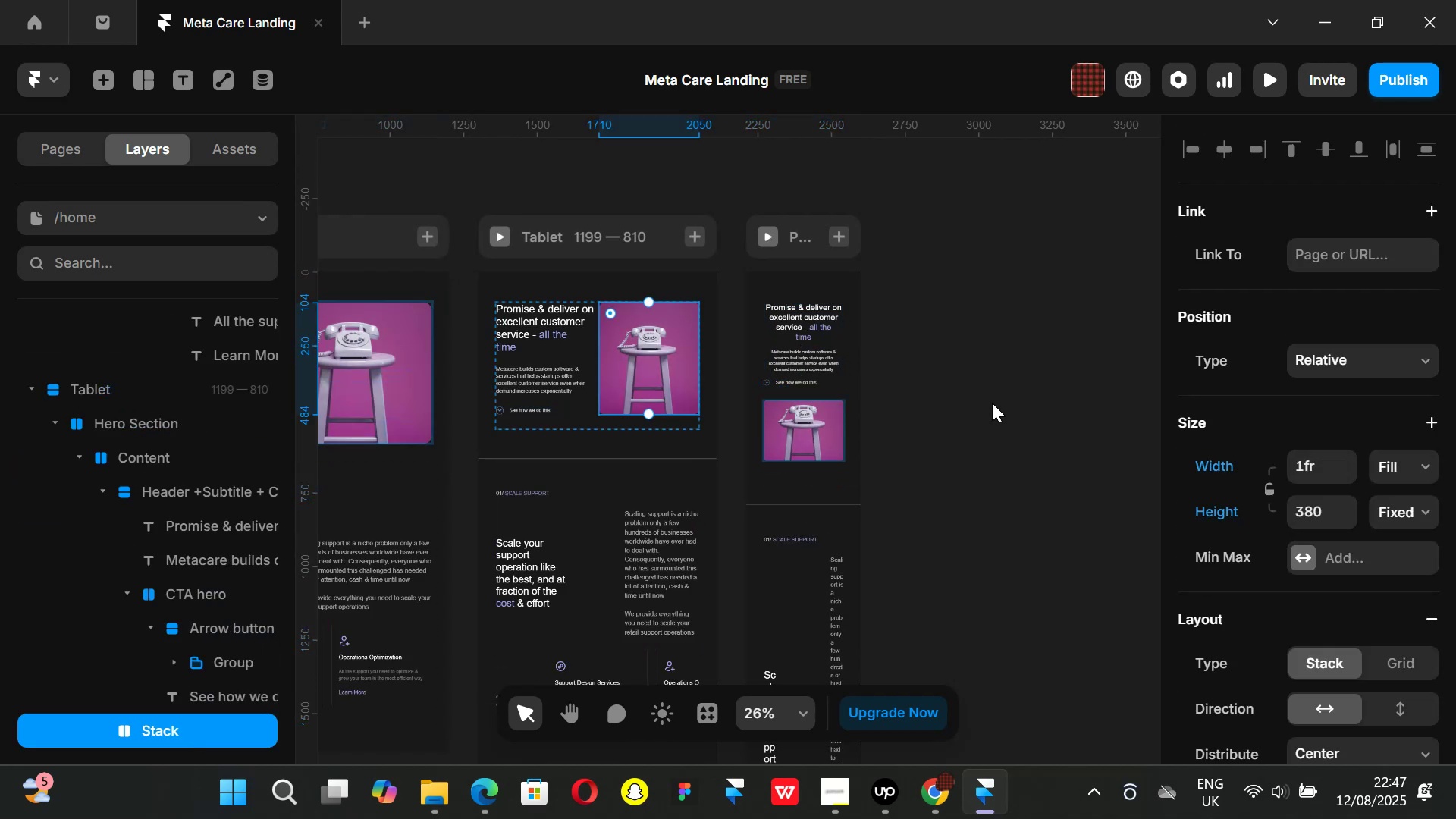 
key(Control+ControlLeft)
 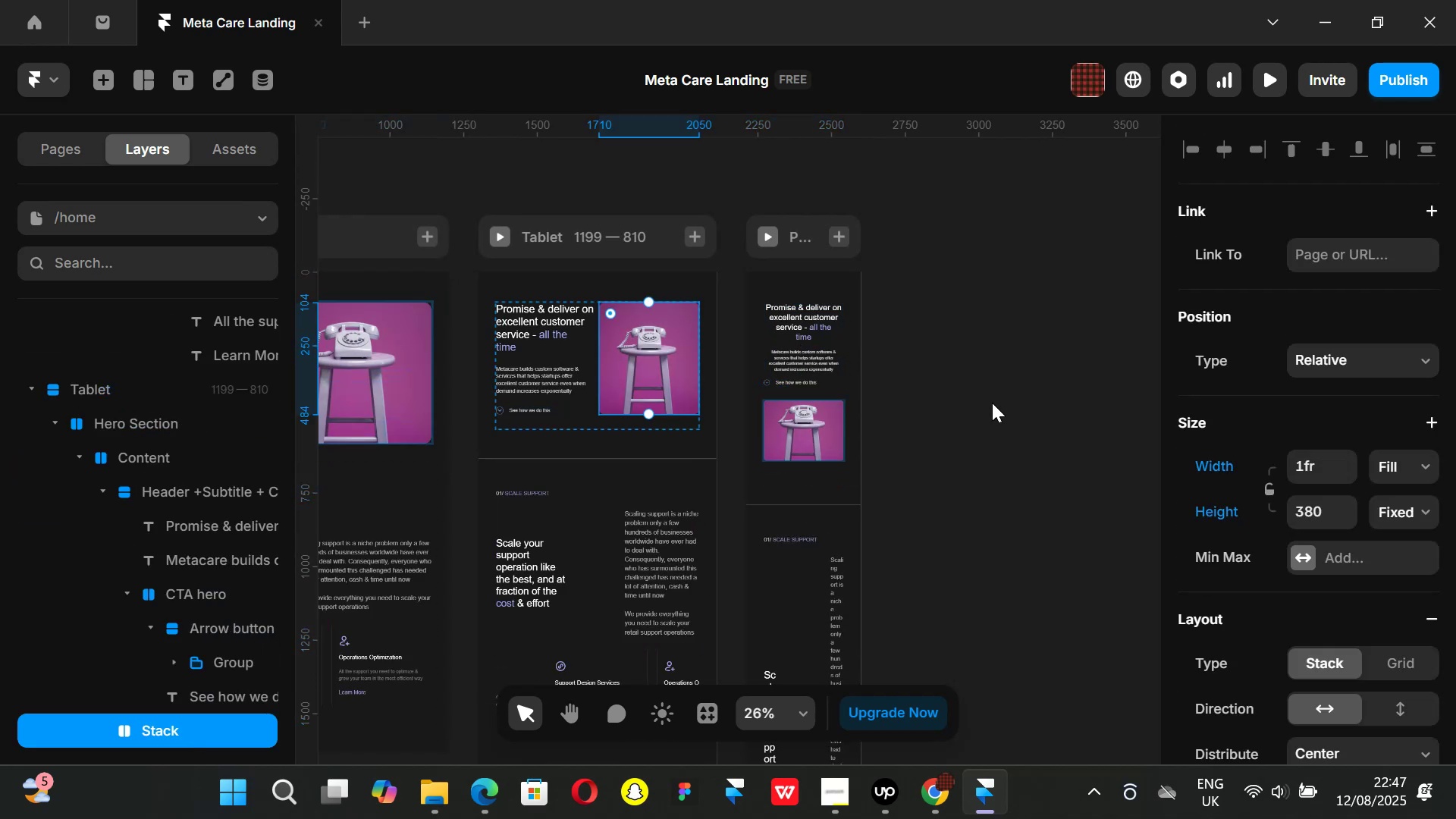 
key(Control+Z)
 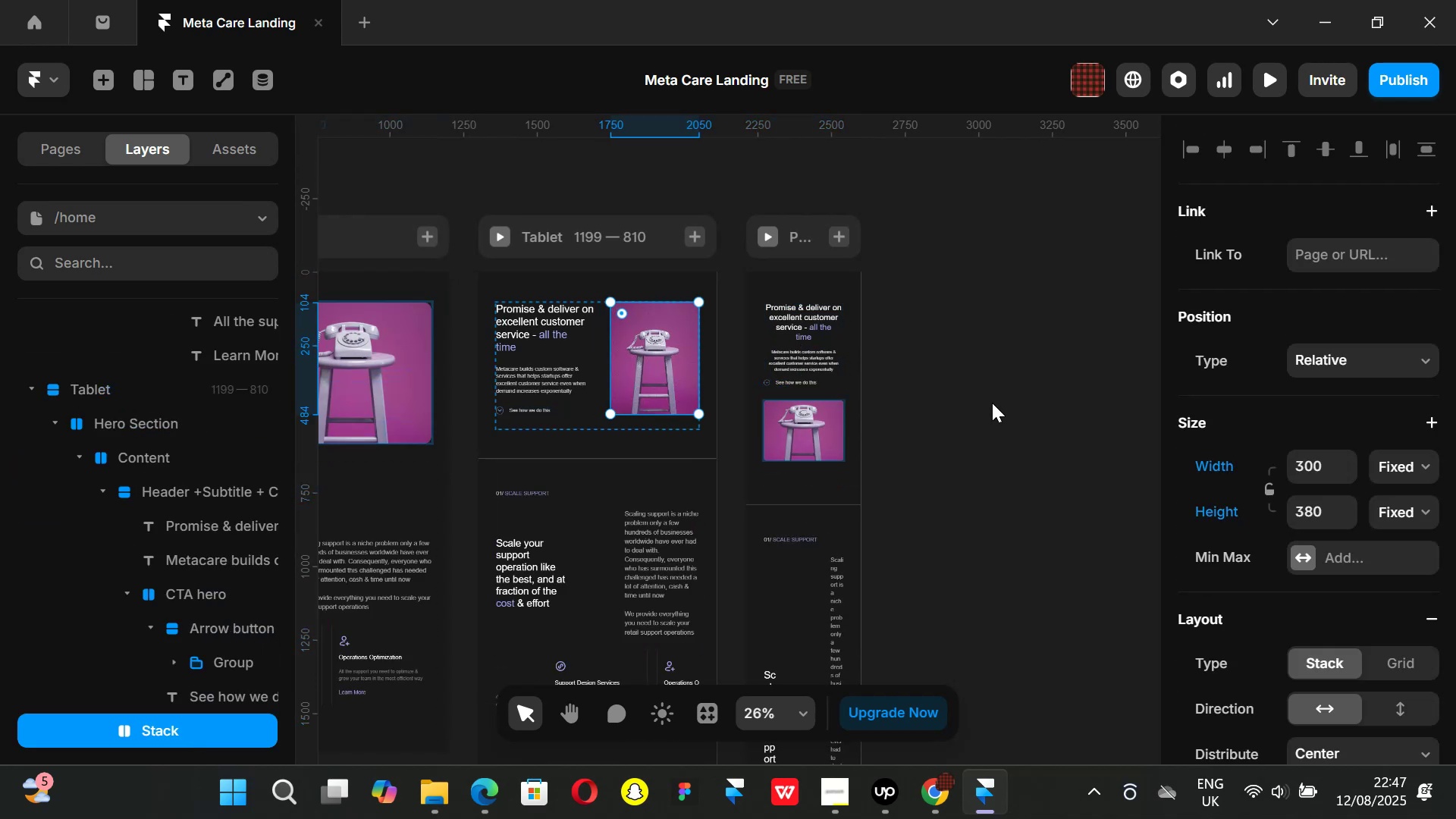 
key(Control+ControlLeft)
 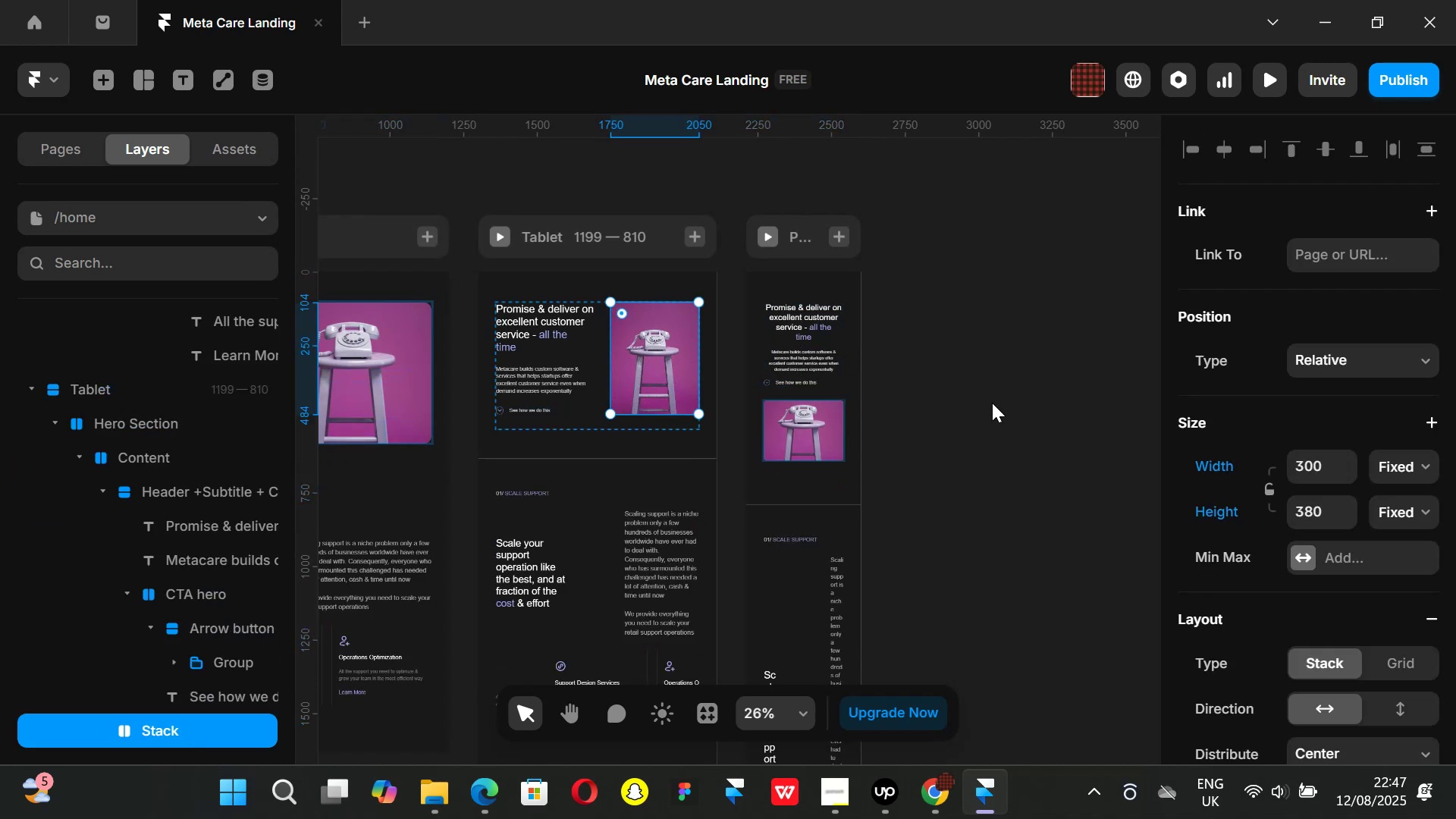 
key(Control+Z)
 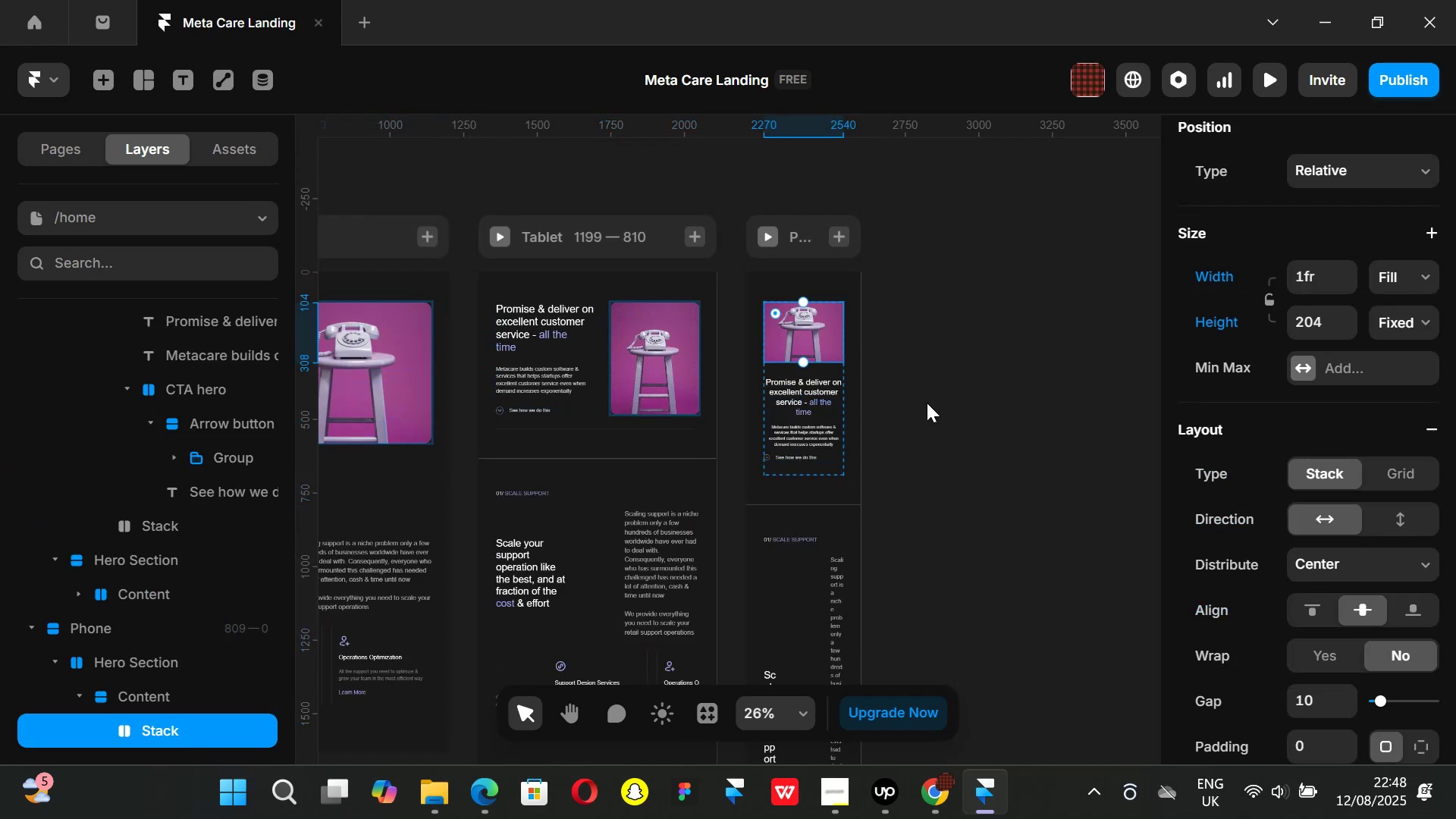 
hold_key(key=ControlLeft, duration=1.02)
scroll: coordinate [831, 410], scroll_direction: up, amount: 2.0
 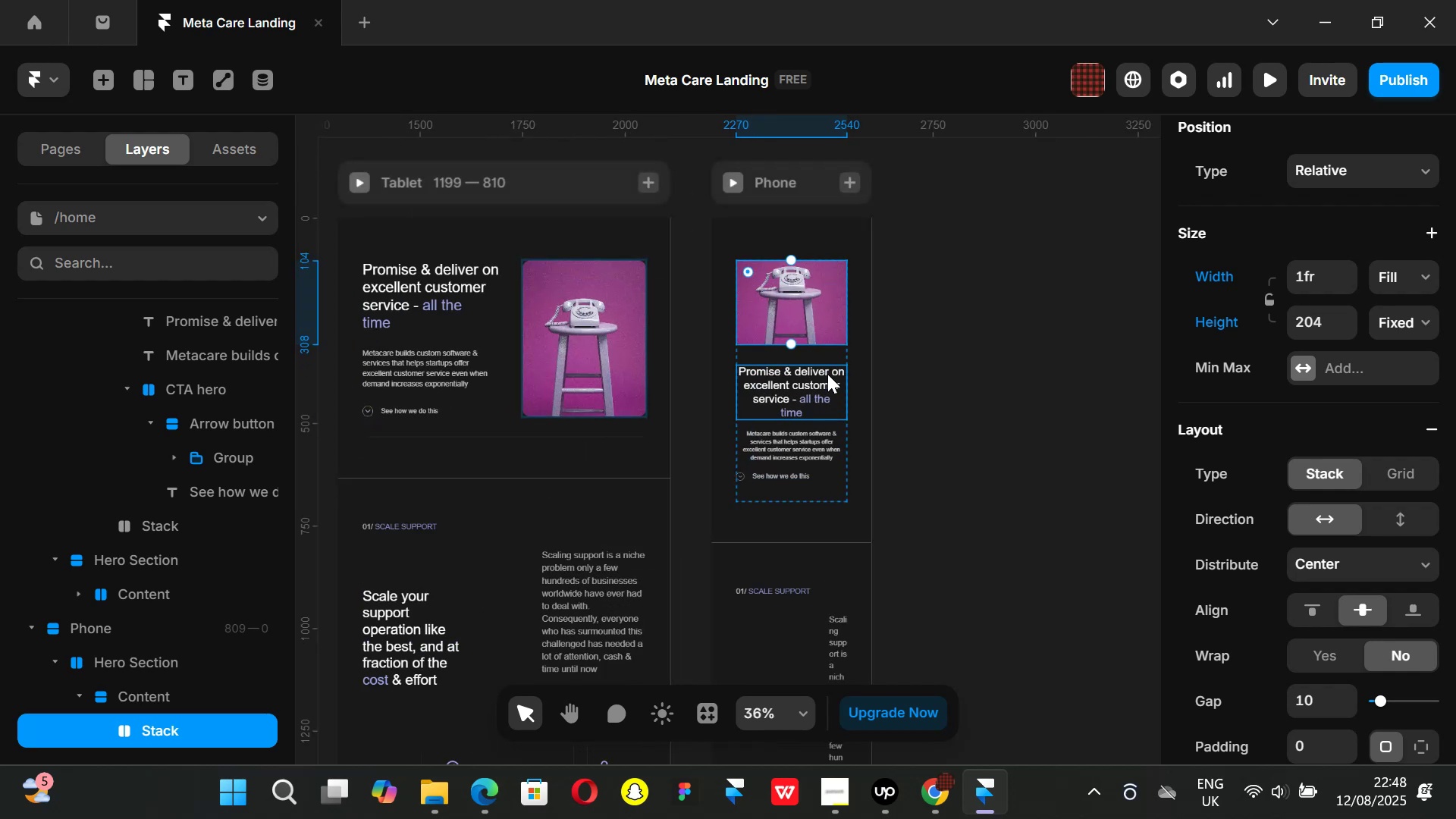 
key(ArrowDown)
 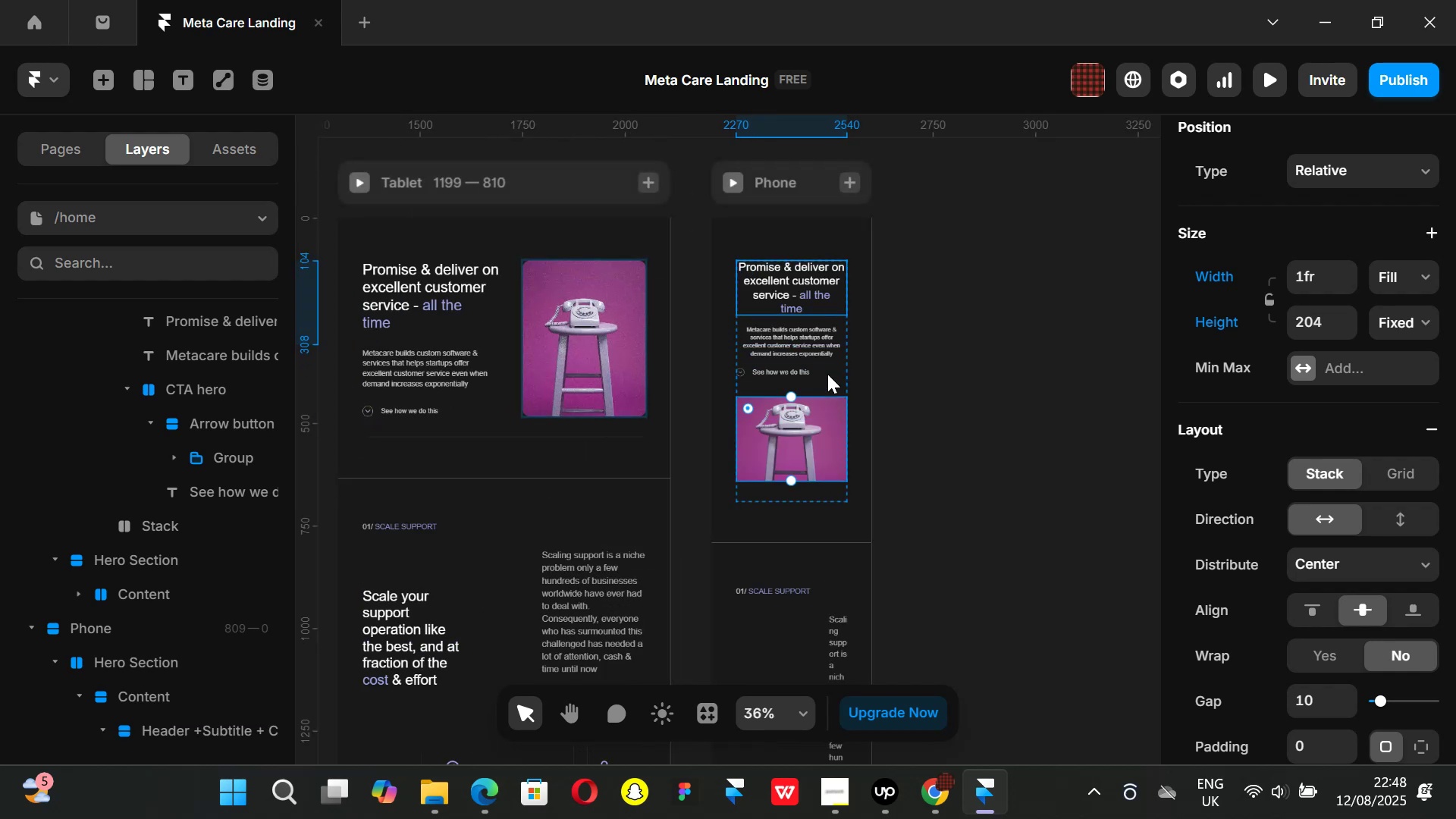 
key(ArrowDown)
 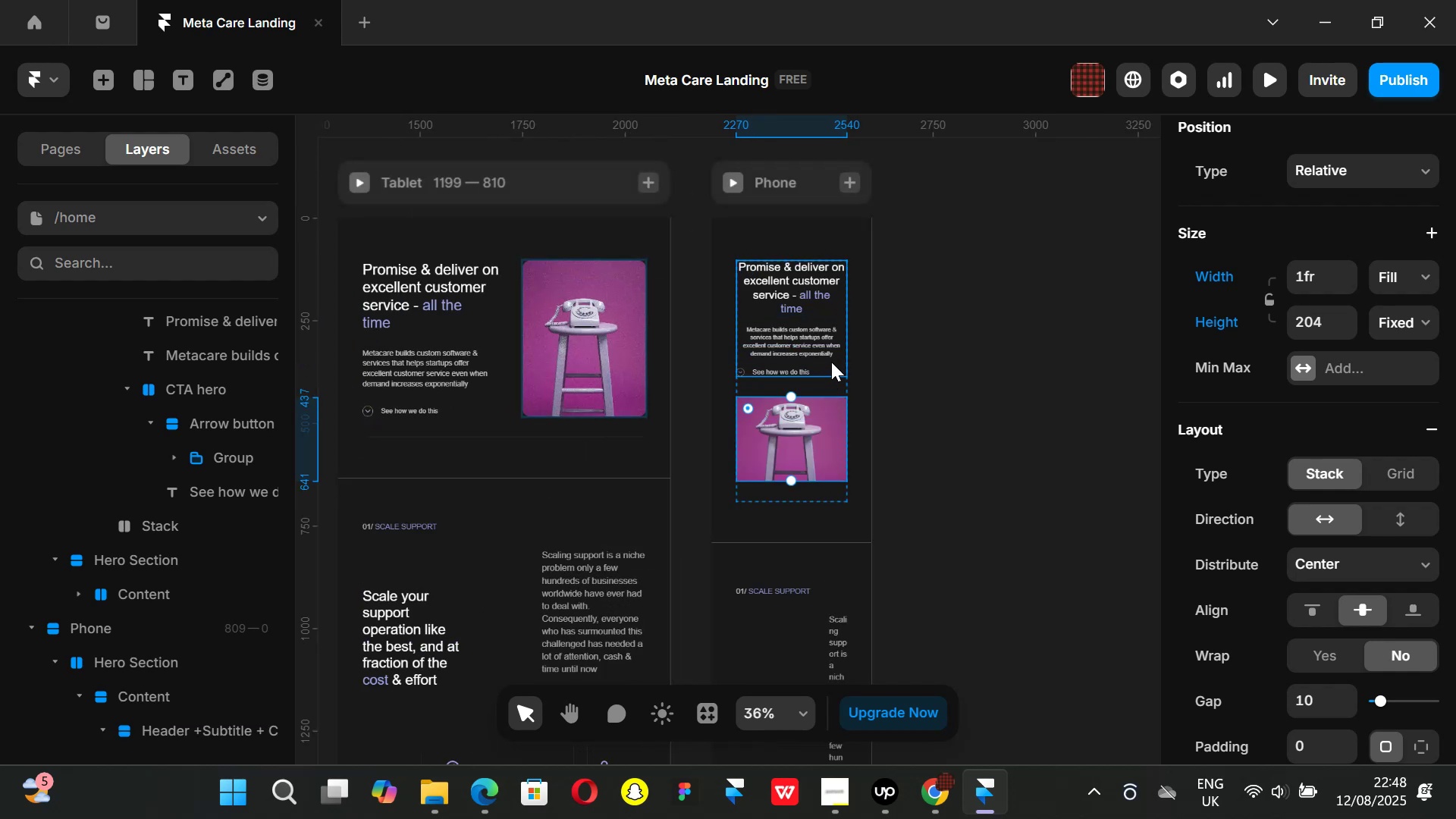 
left_click([908, 374])
 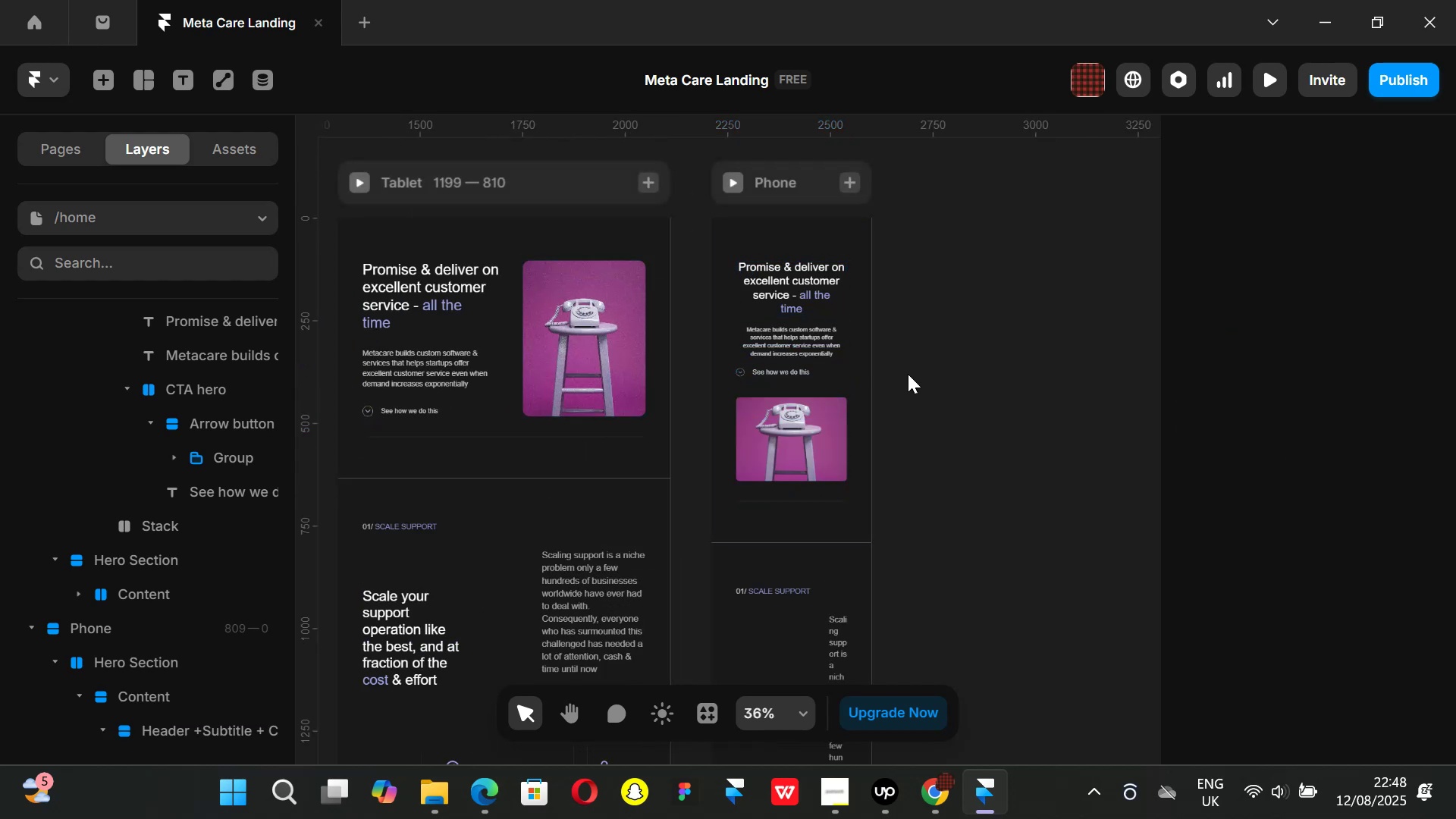 
hold_key(key=ShiftLeft, duration=1.23)
scroll: coordinate [908, 374], scroll_direction: up, amount: 9.0
 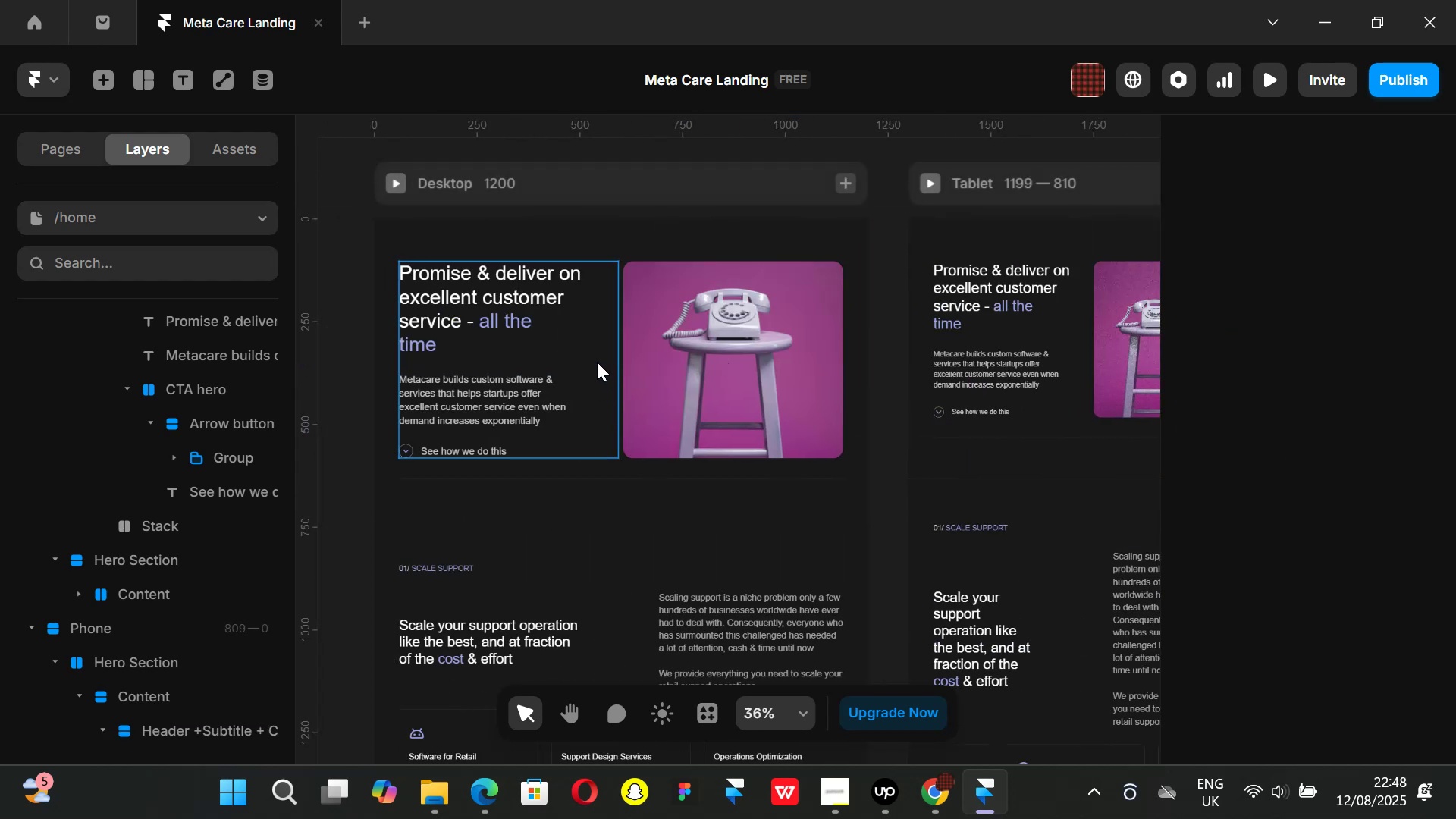 
hold_key(key=ShiftLeft, duration=1.51)
scroll: coordinate [822, 394], scroll_direction: down, amount: 8.0
 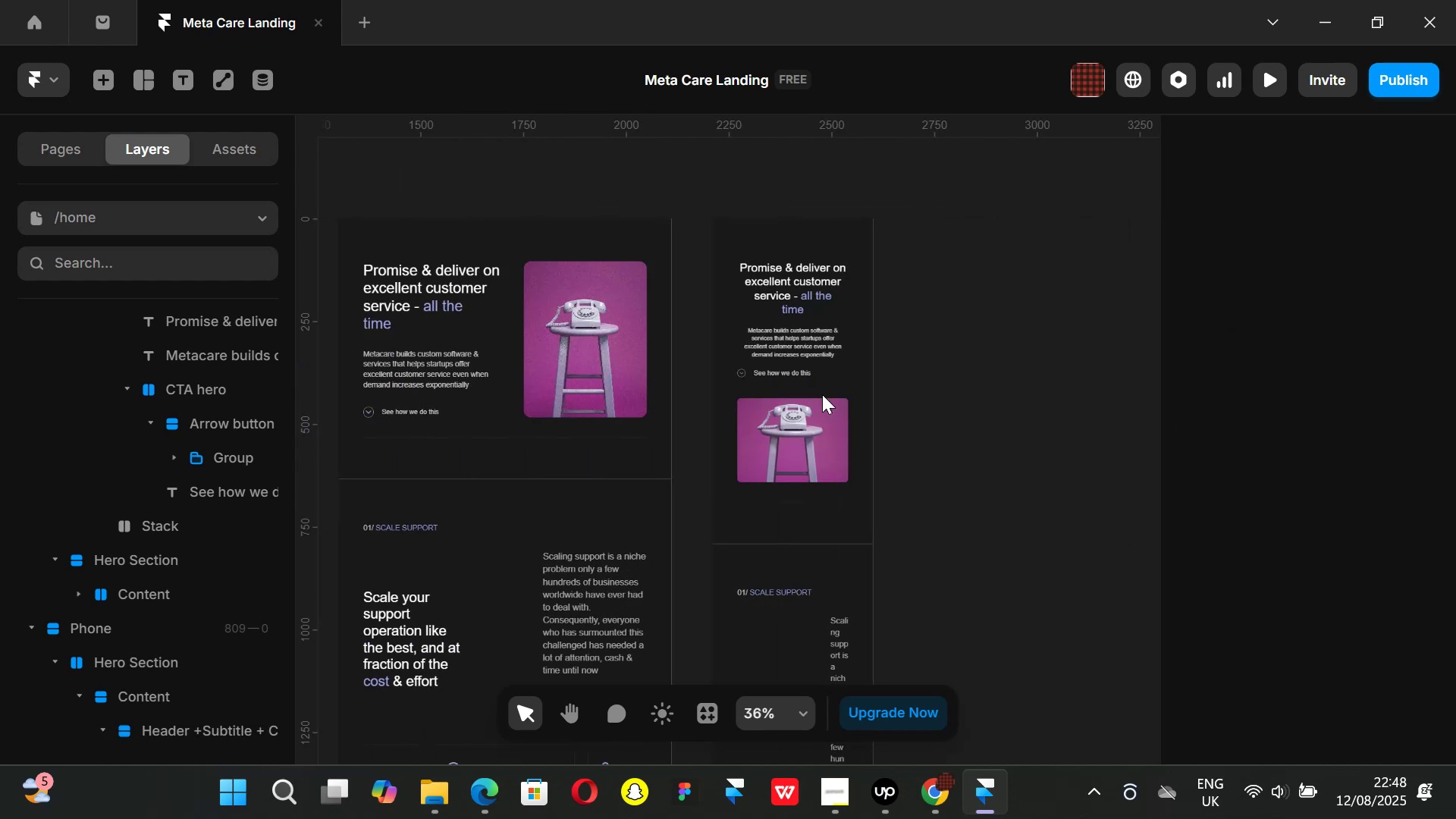 
key(Shift+ShiftLeft)
 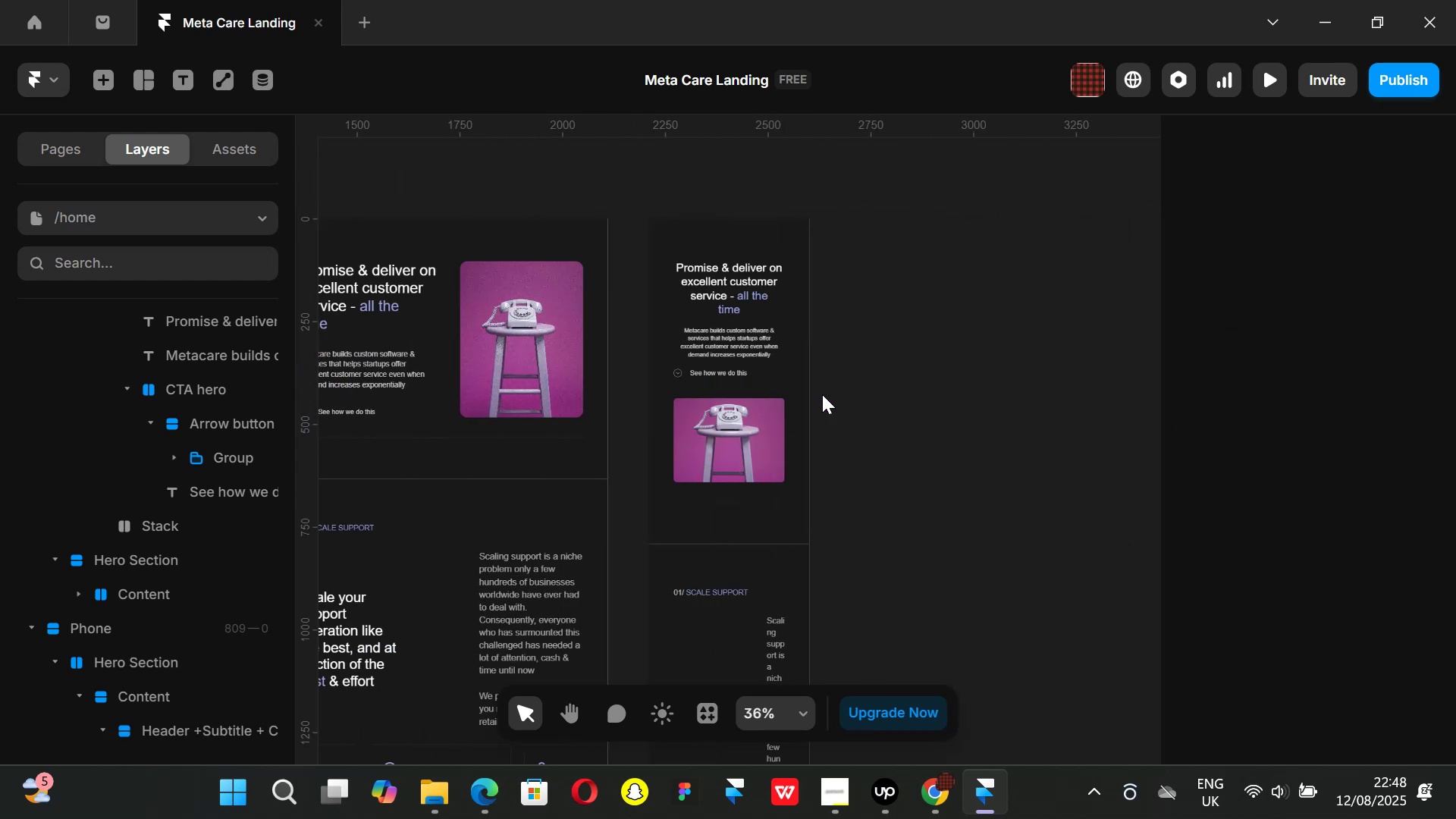 
key(Shift+ShiftLeft)
 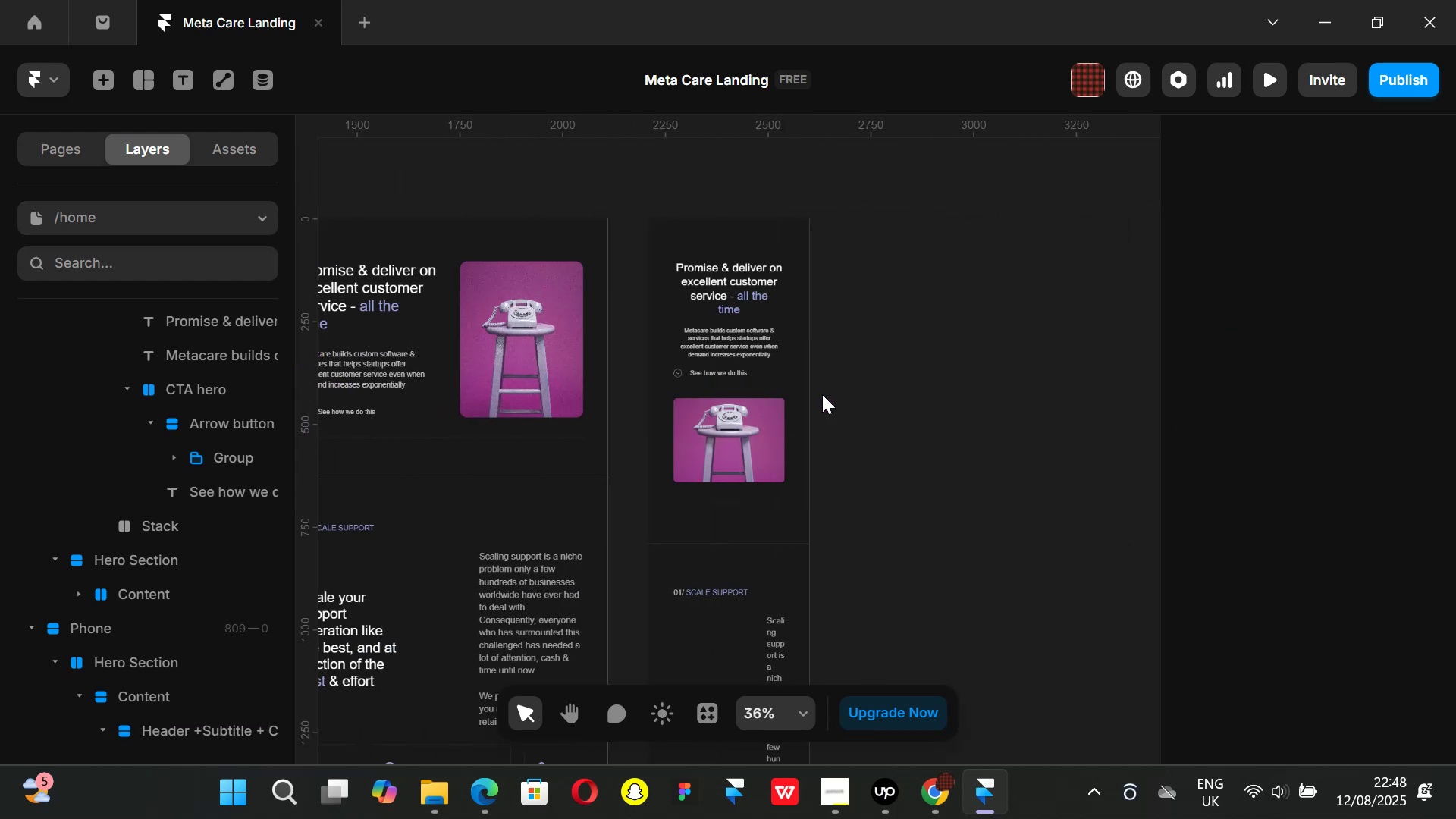 
key(Shift+ShiftLeft)
 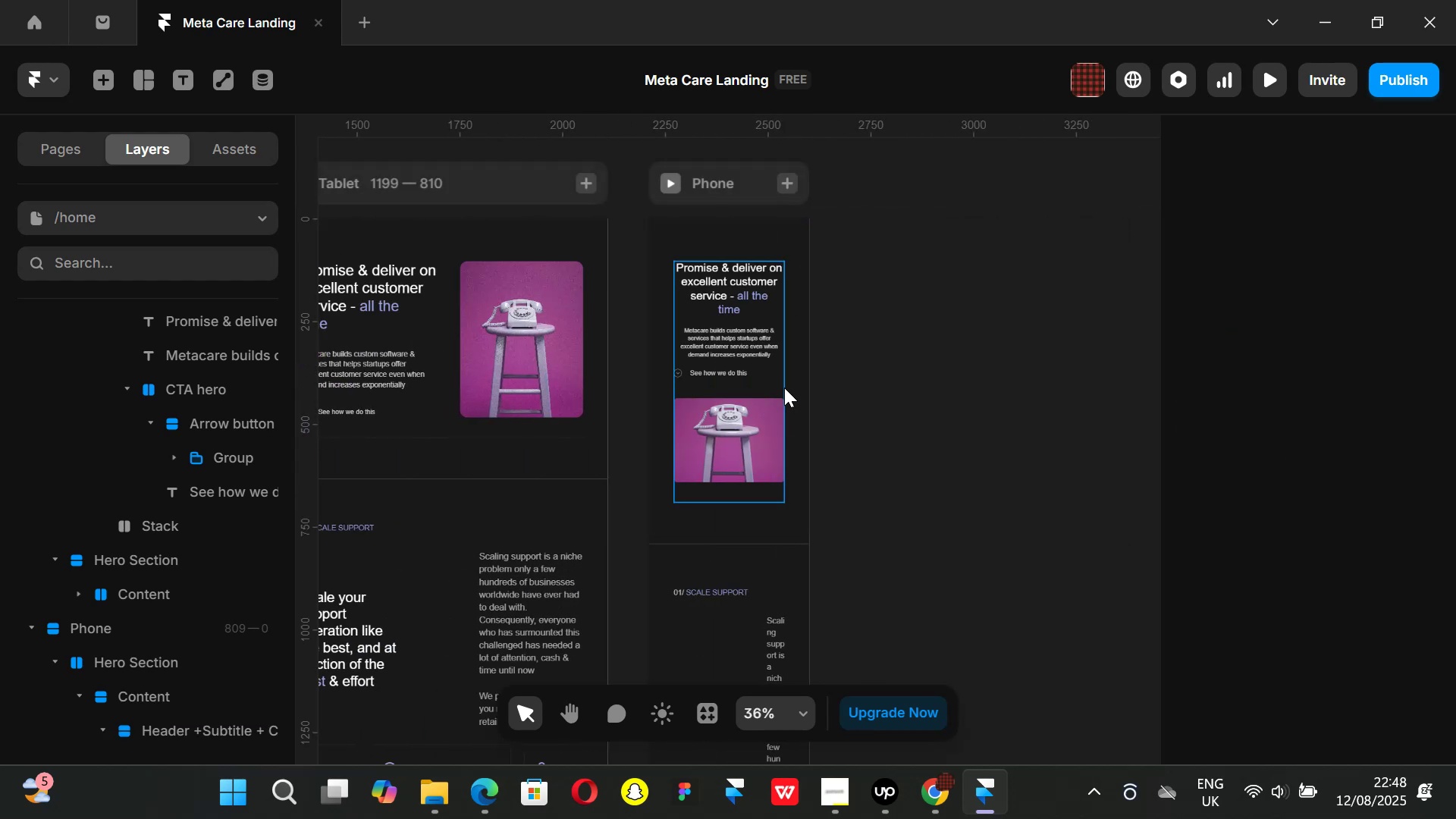 
left_click([784, 388])
 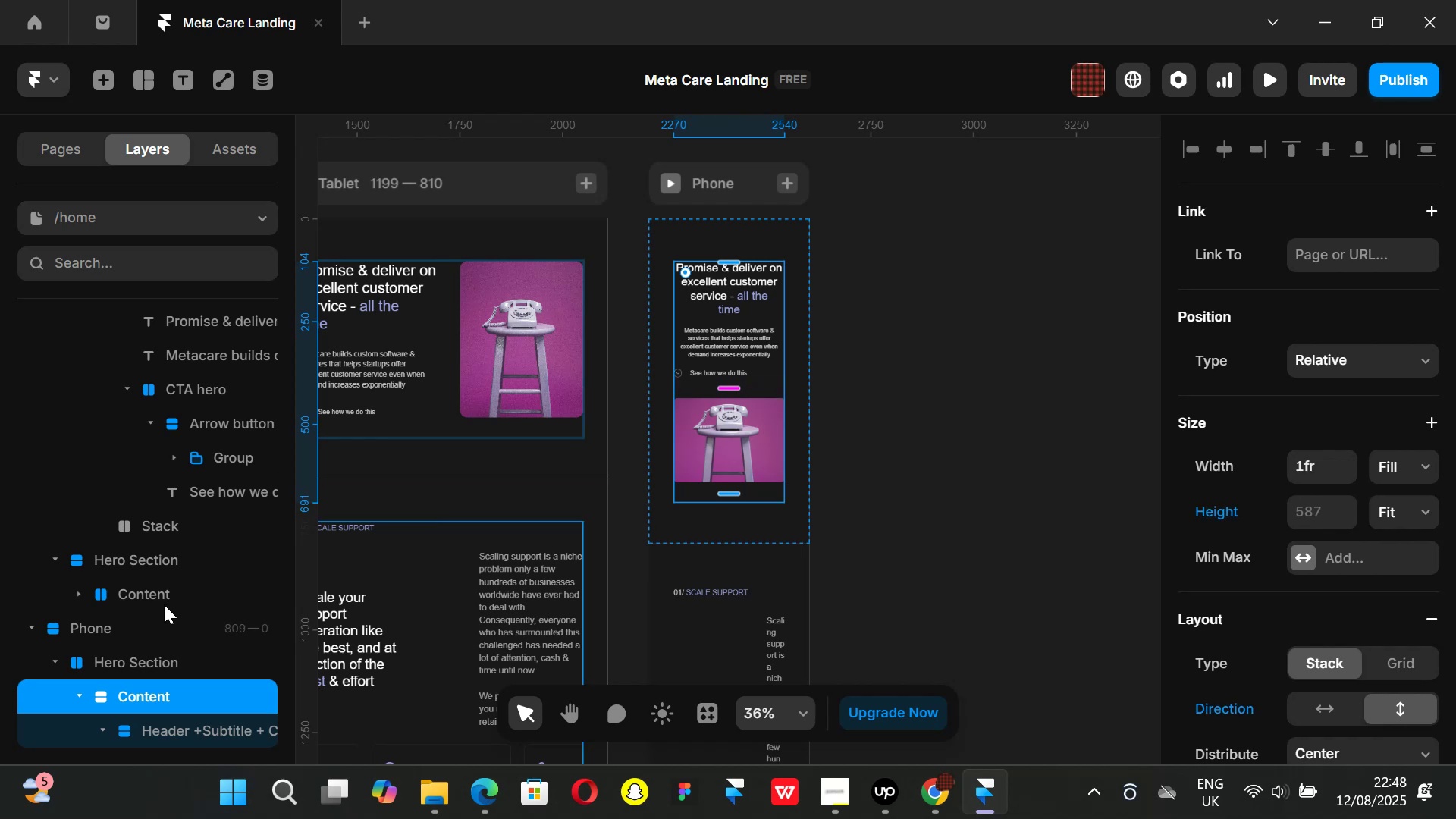 
scroll: coordinate [160, 591], scroll_direction: down, amount: 2.0
 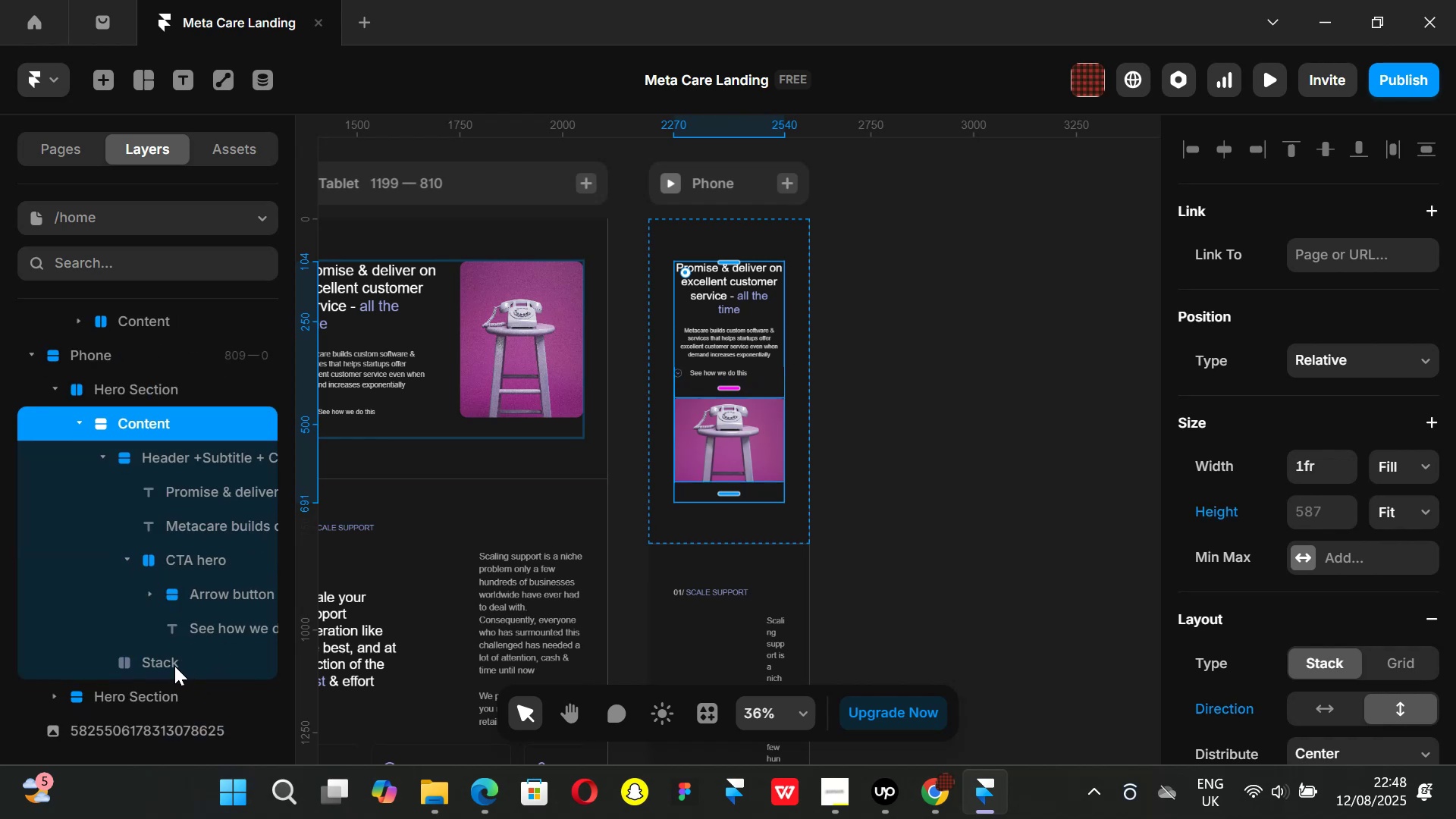 
left_click([174, 666])
 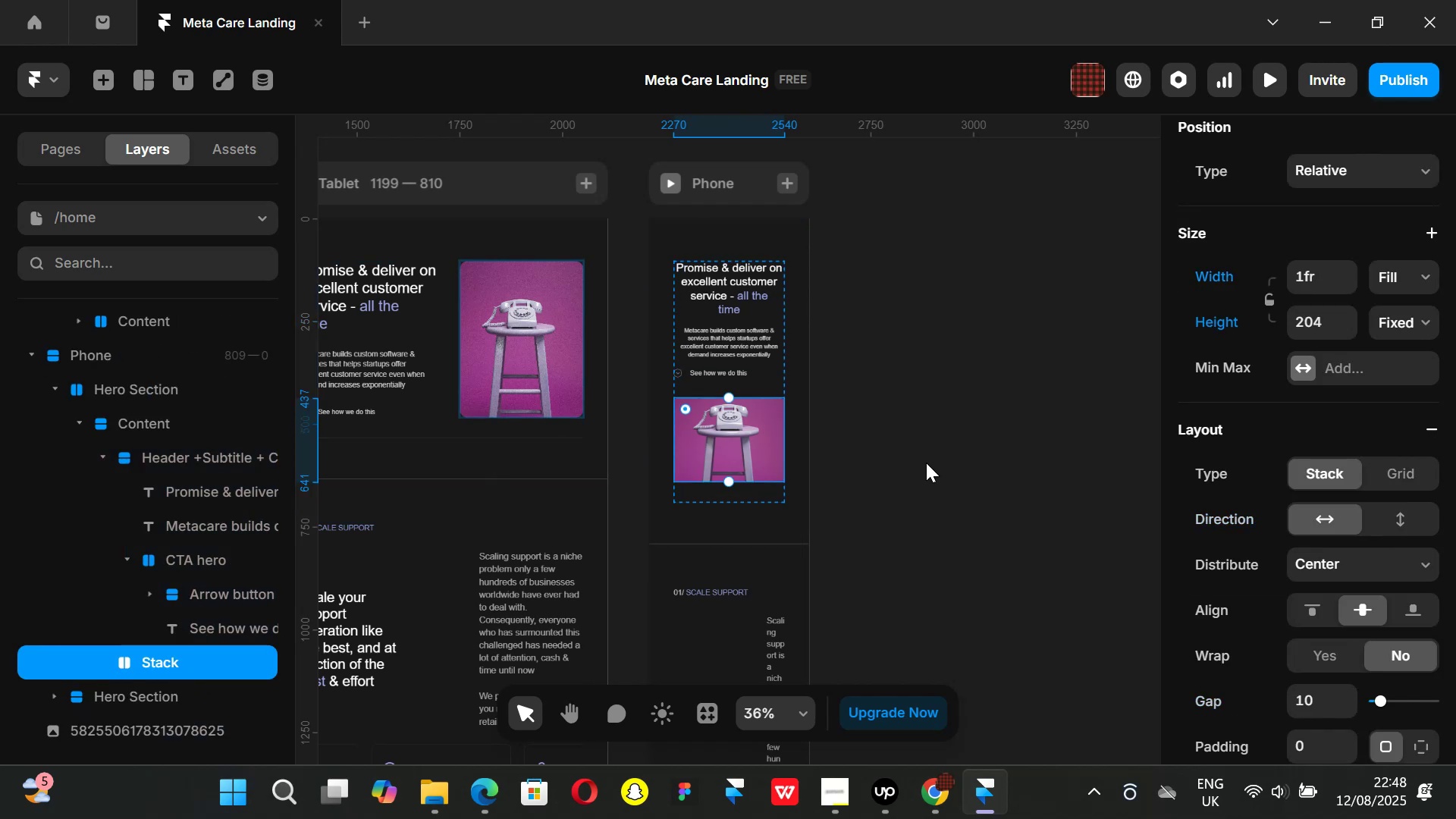 
left_click([934, 465])
 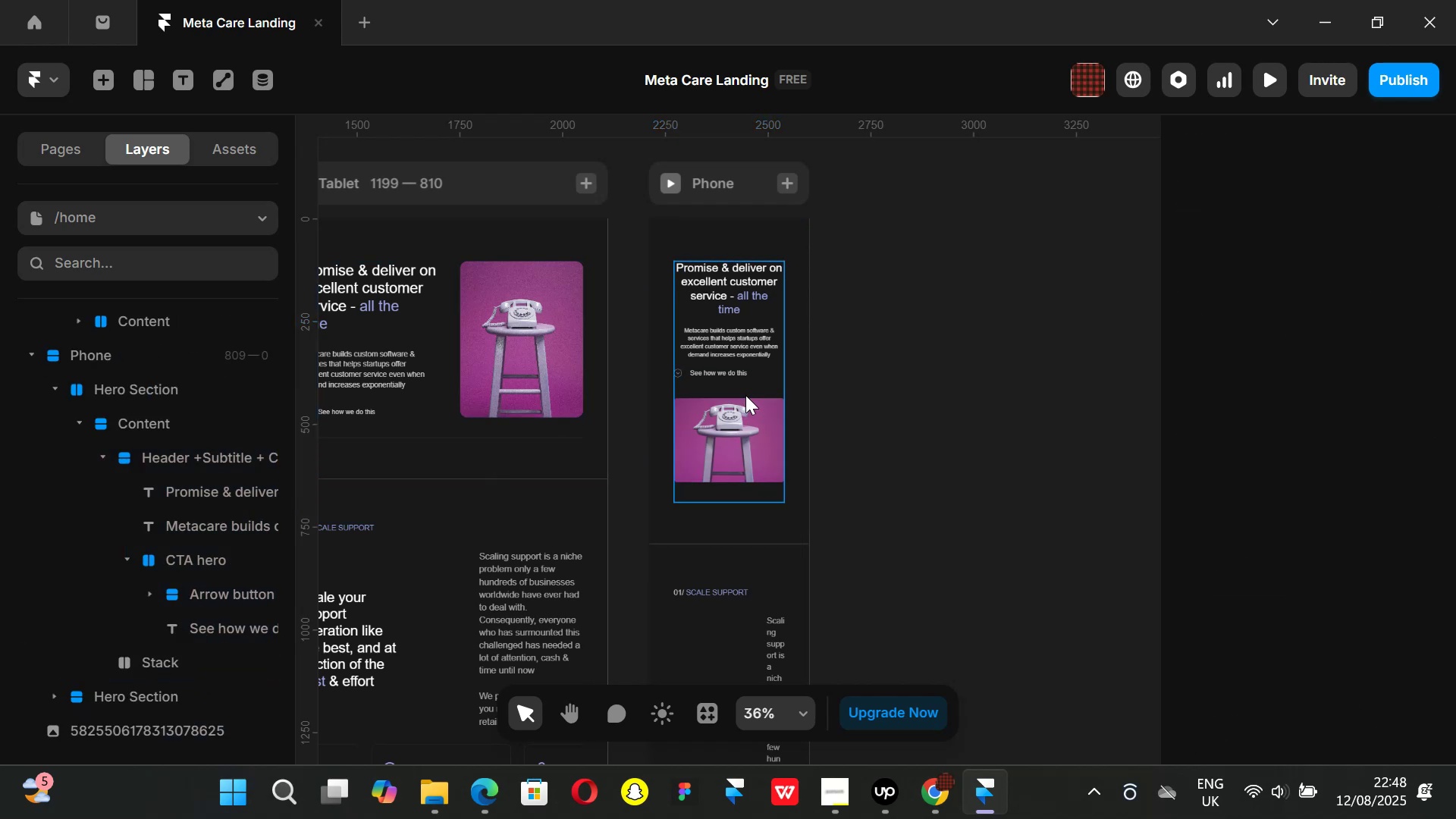 
left_click([745, 395])
 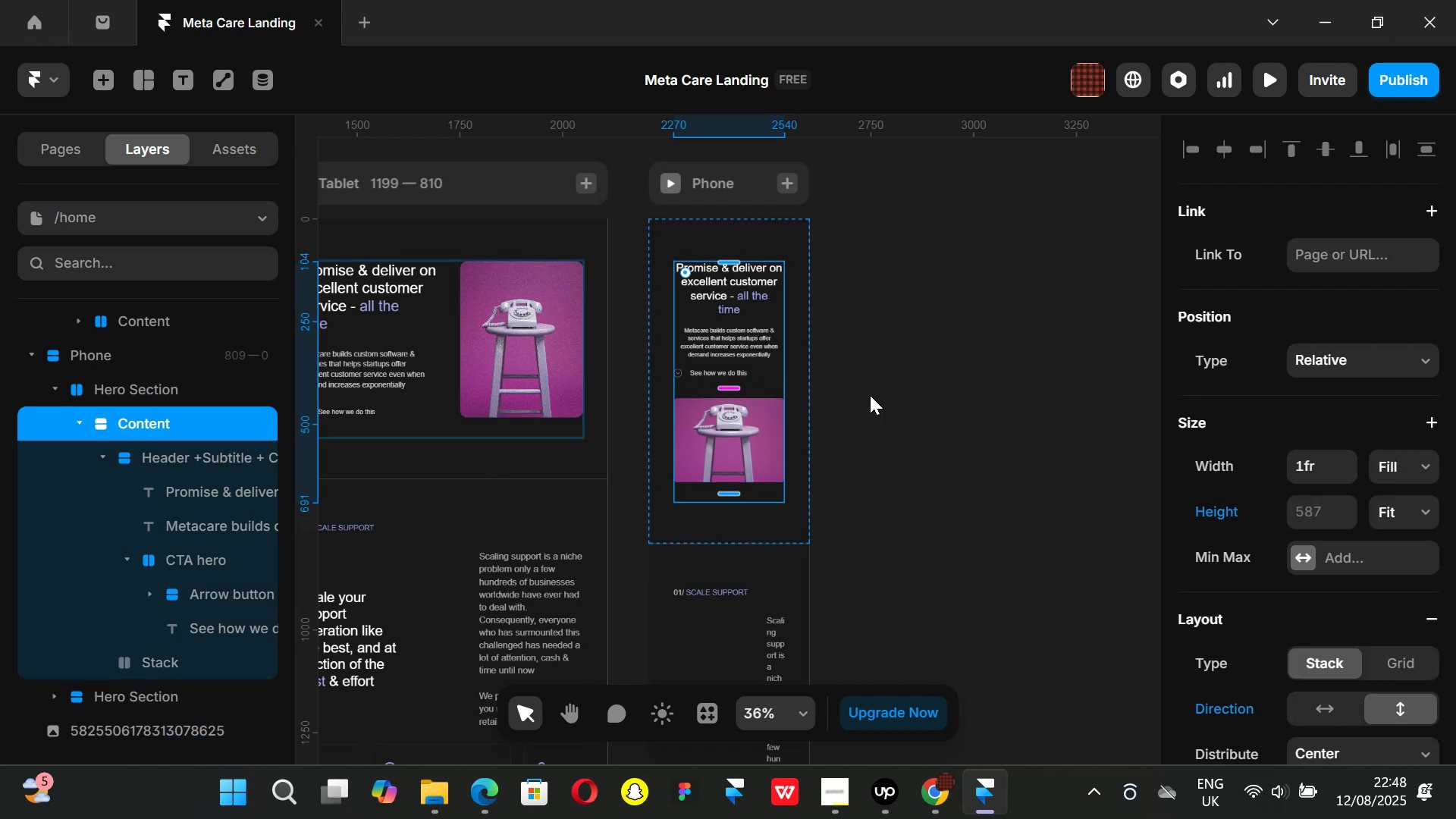 
wait(7.64)
 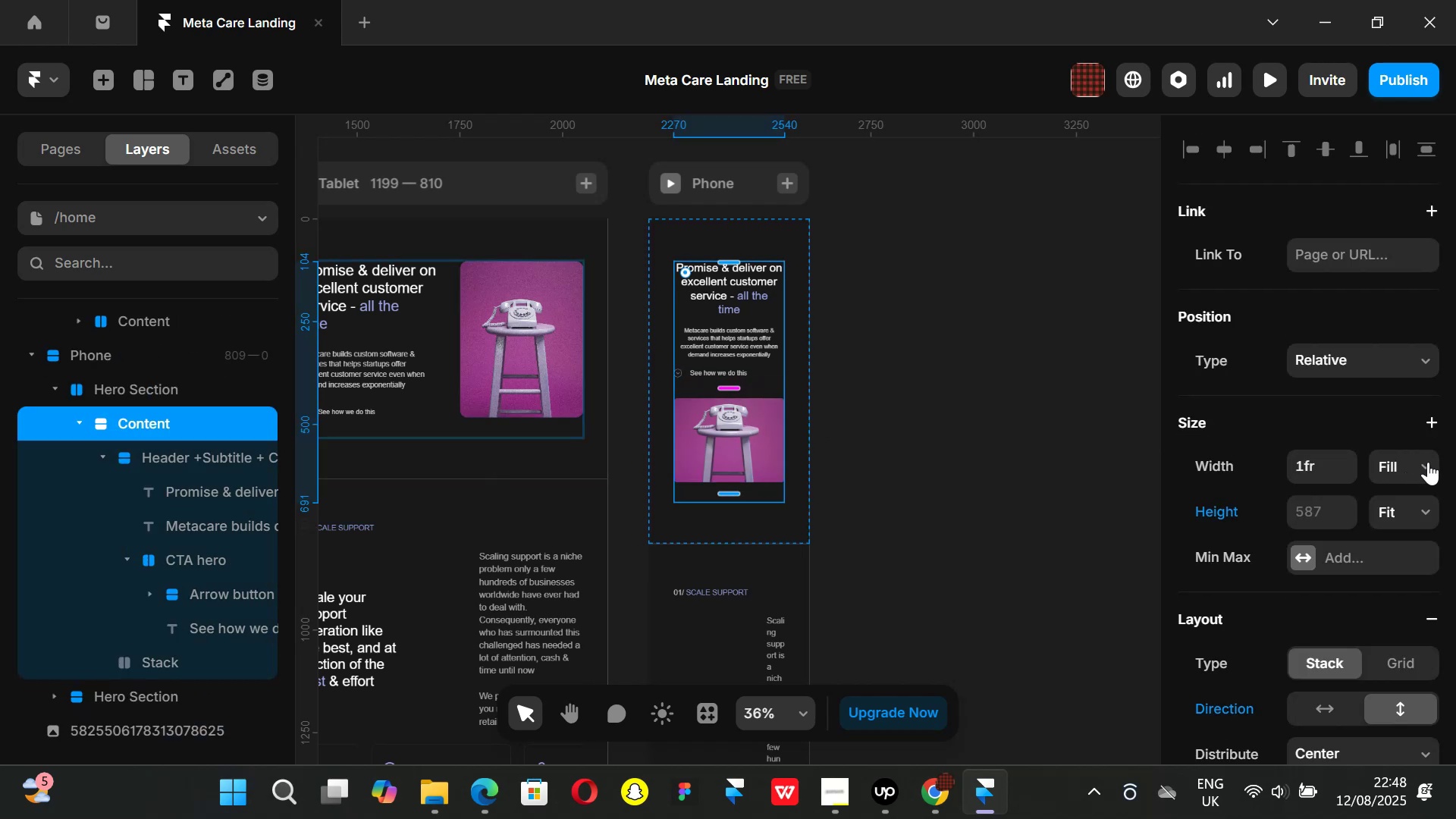 
left_click([758, 307])
 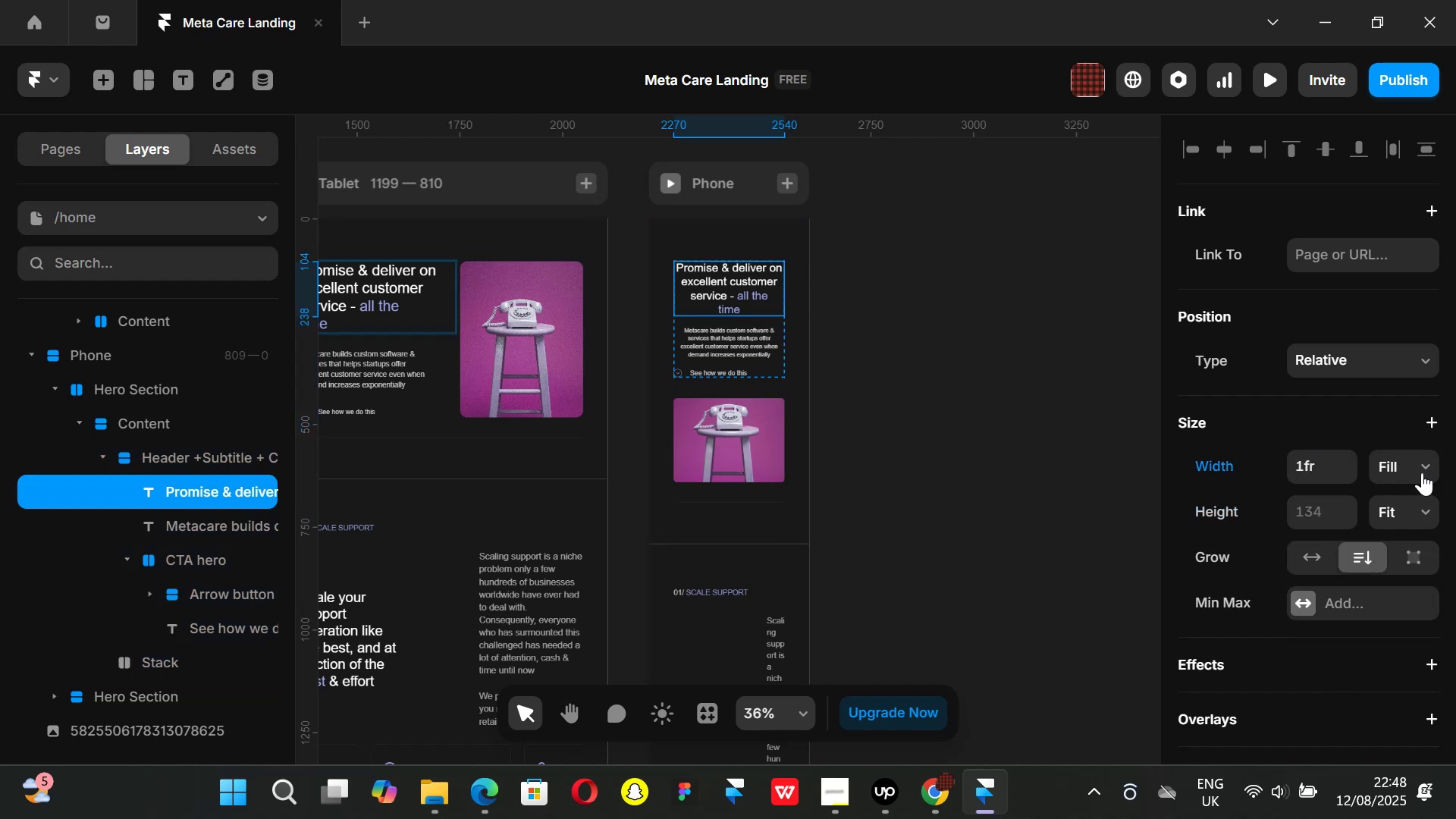 
left_click([1429, 468])
 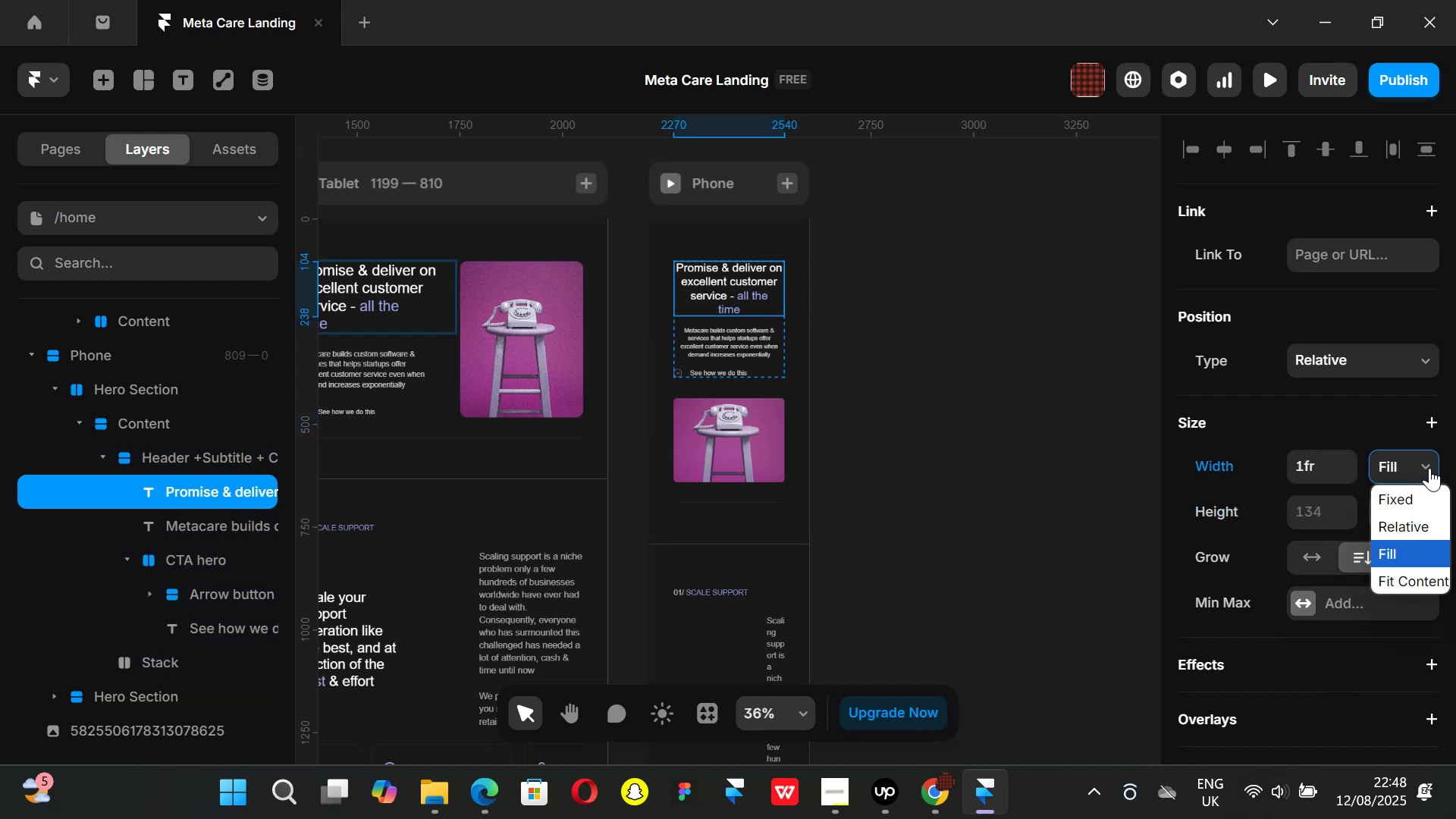 
left_click([1429, 468])
 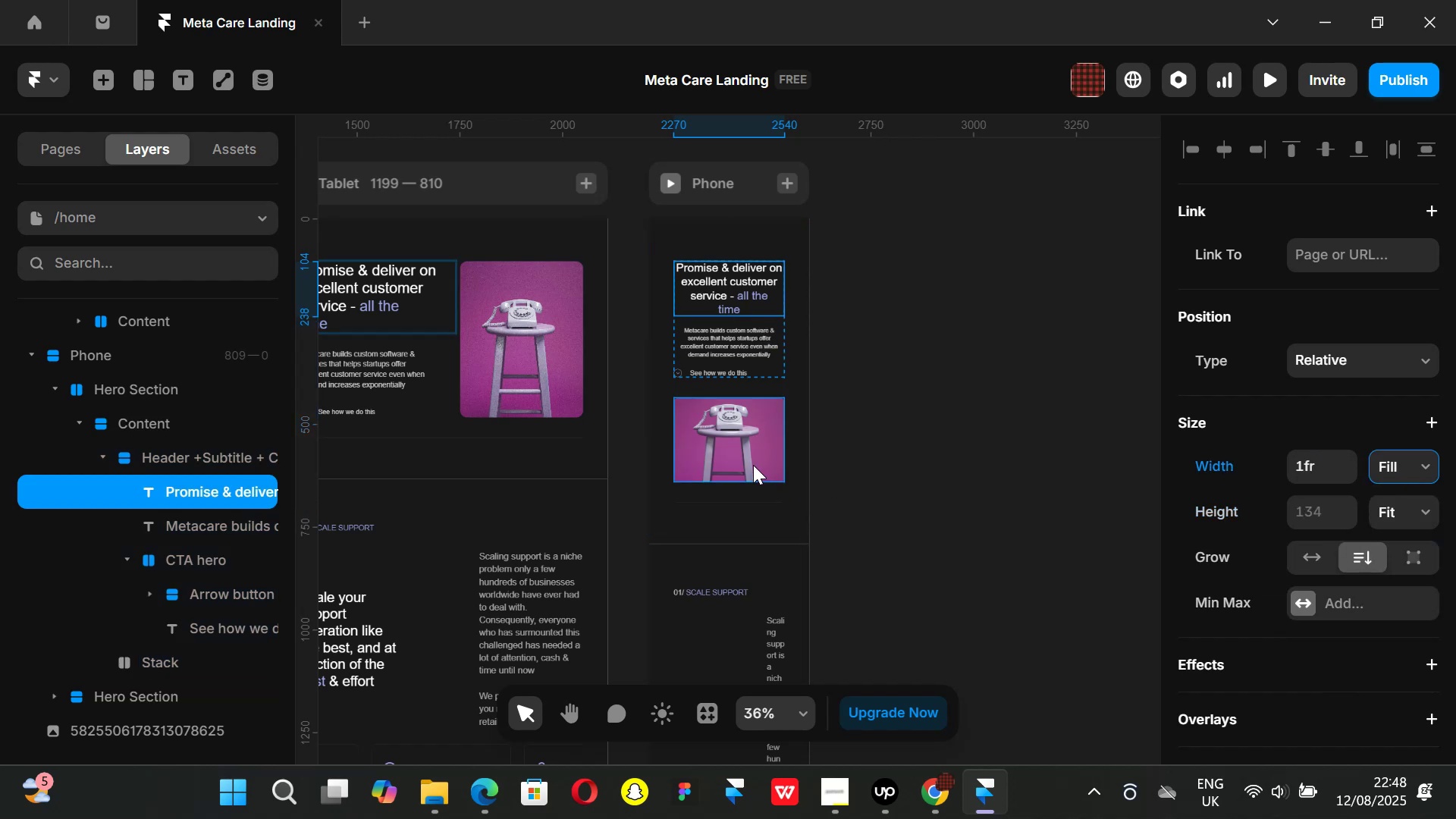 
left_click([753, 465])
 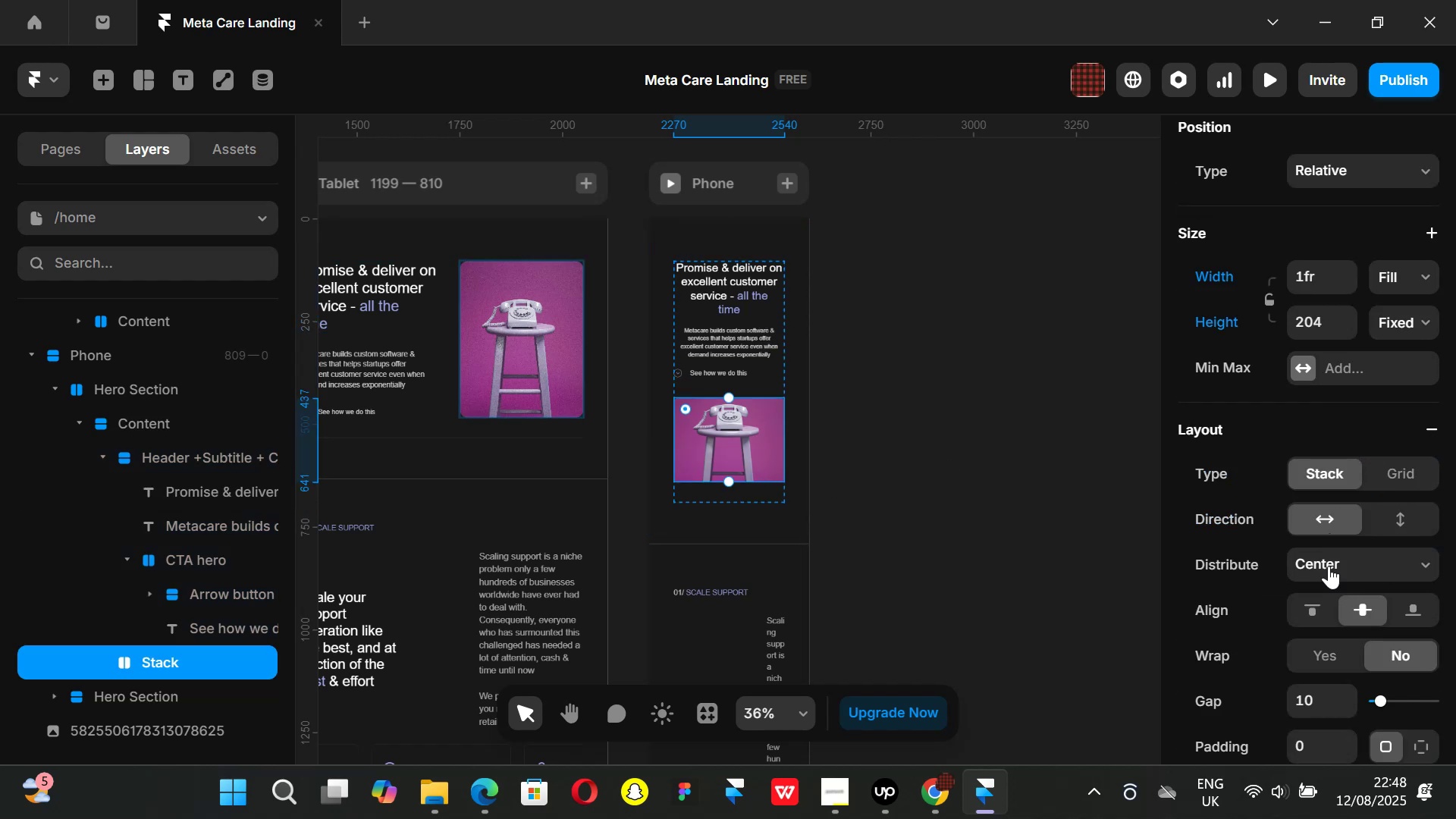 
scroll: coordinate [1313, 516], scroll_direction: none, amount: 0.0
 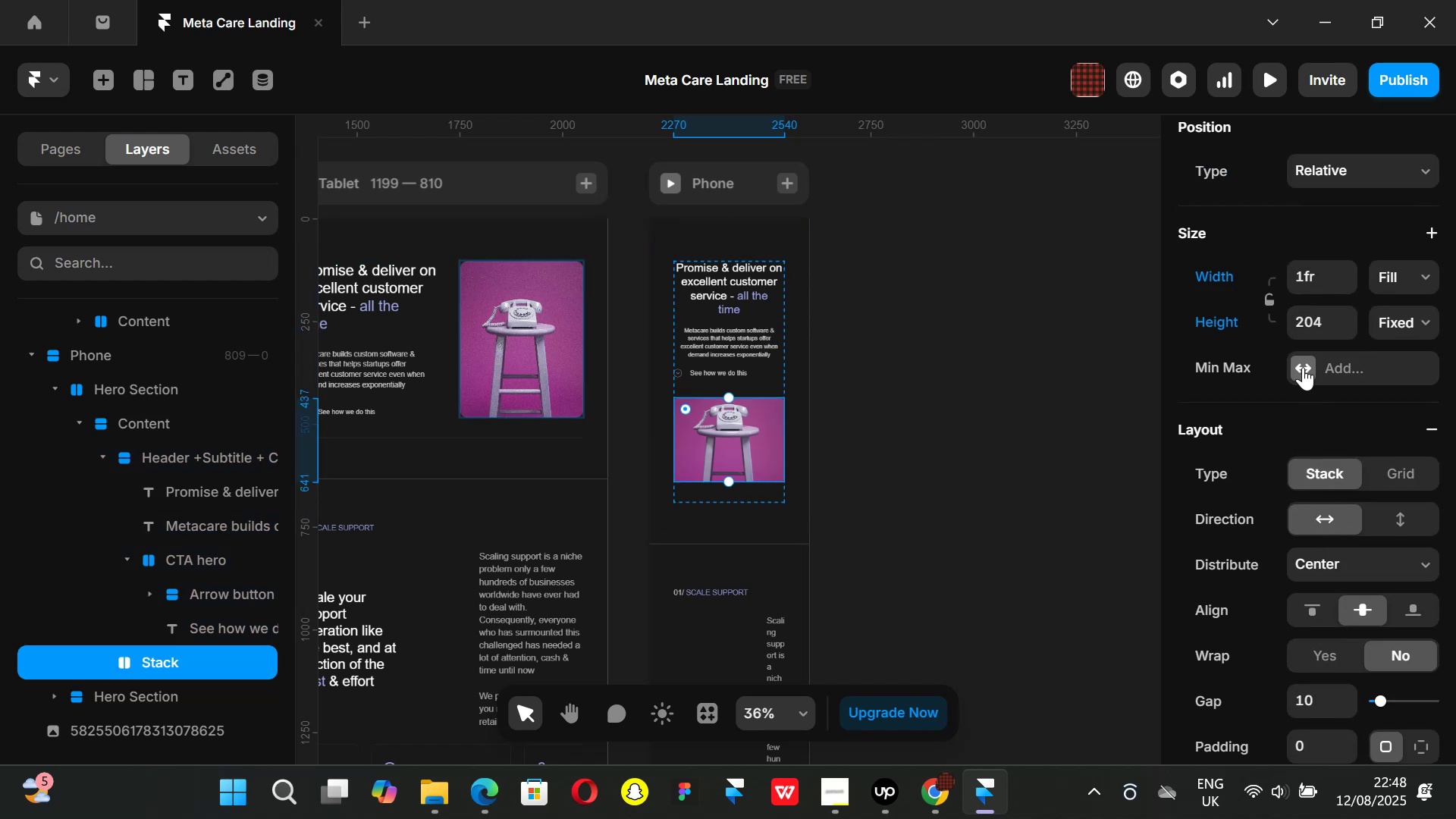 
left_click([1303, 367])
 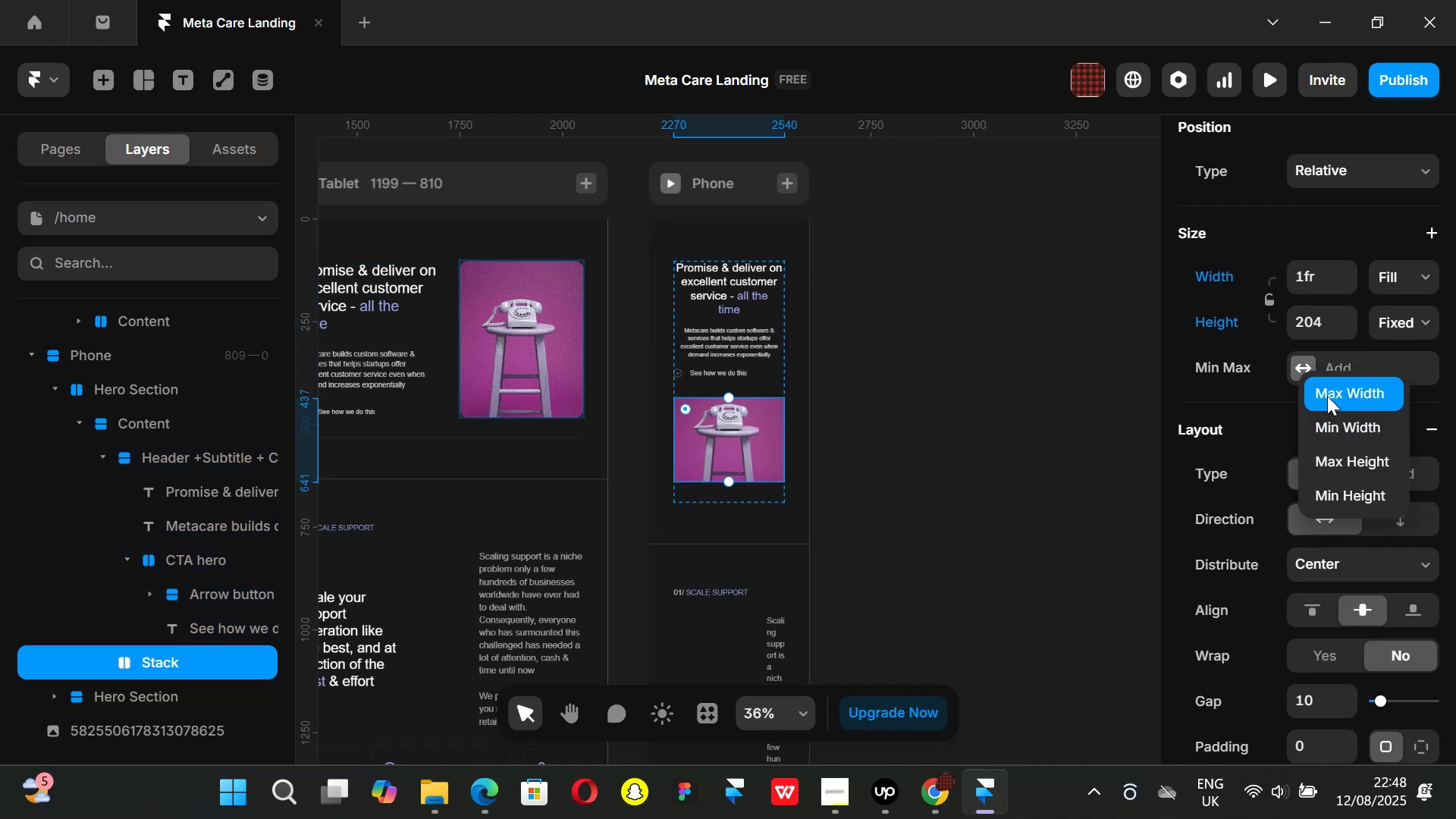 
left_click([1327, 396])
 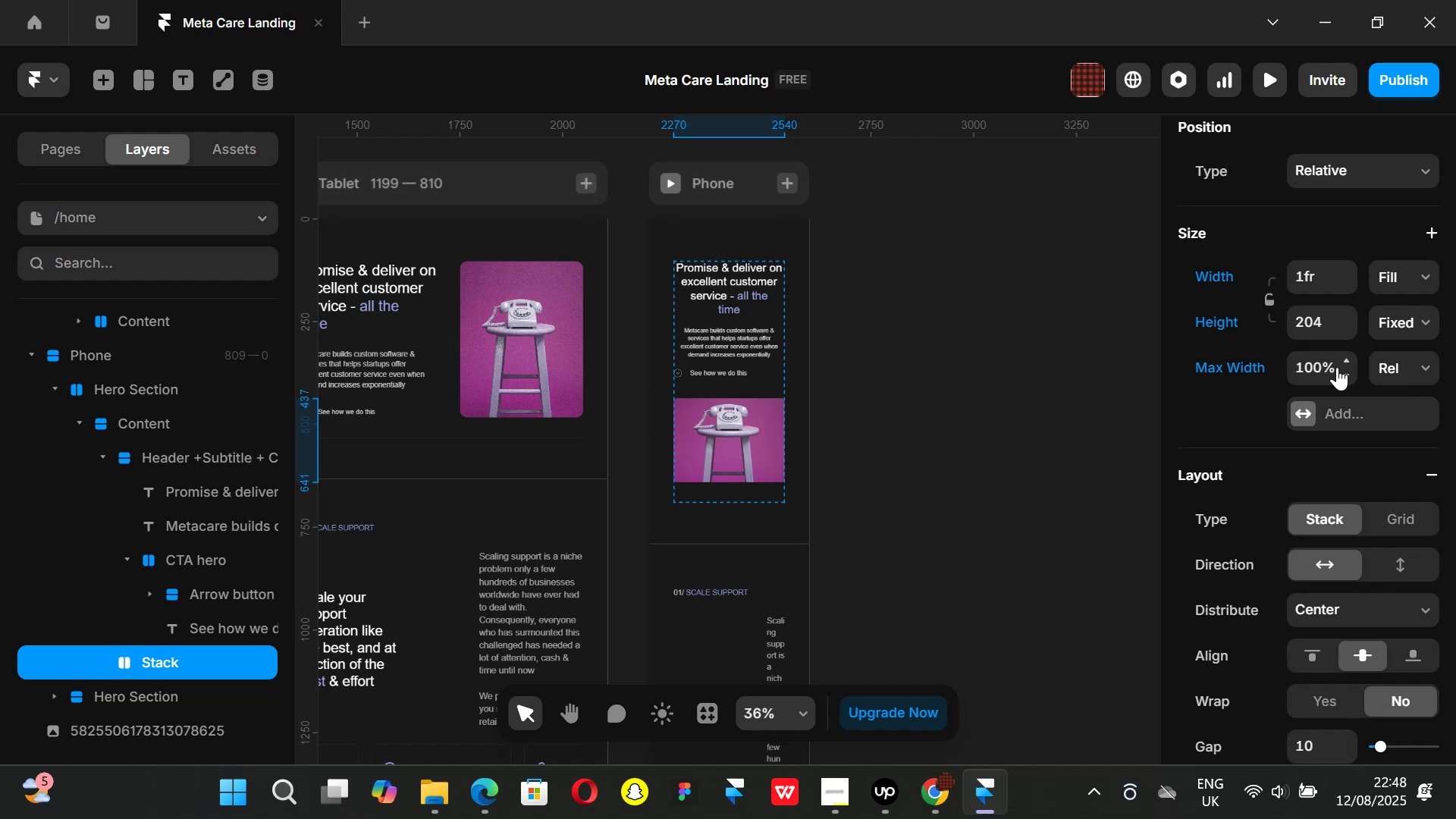 
left_click([1327, 366])
 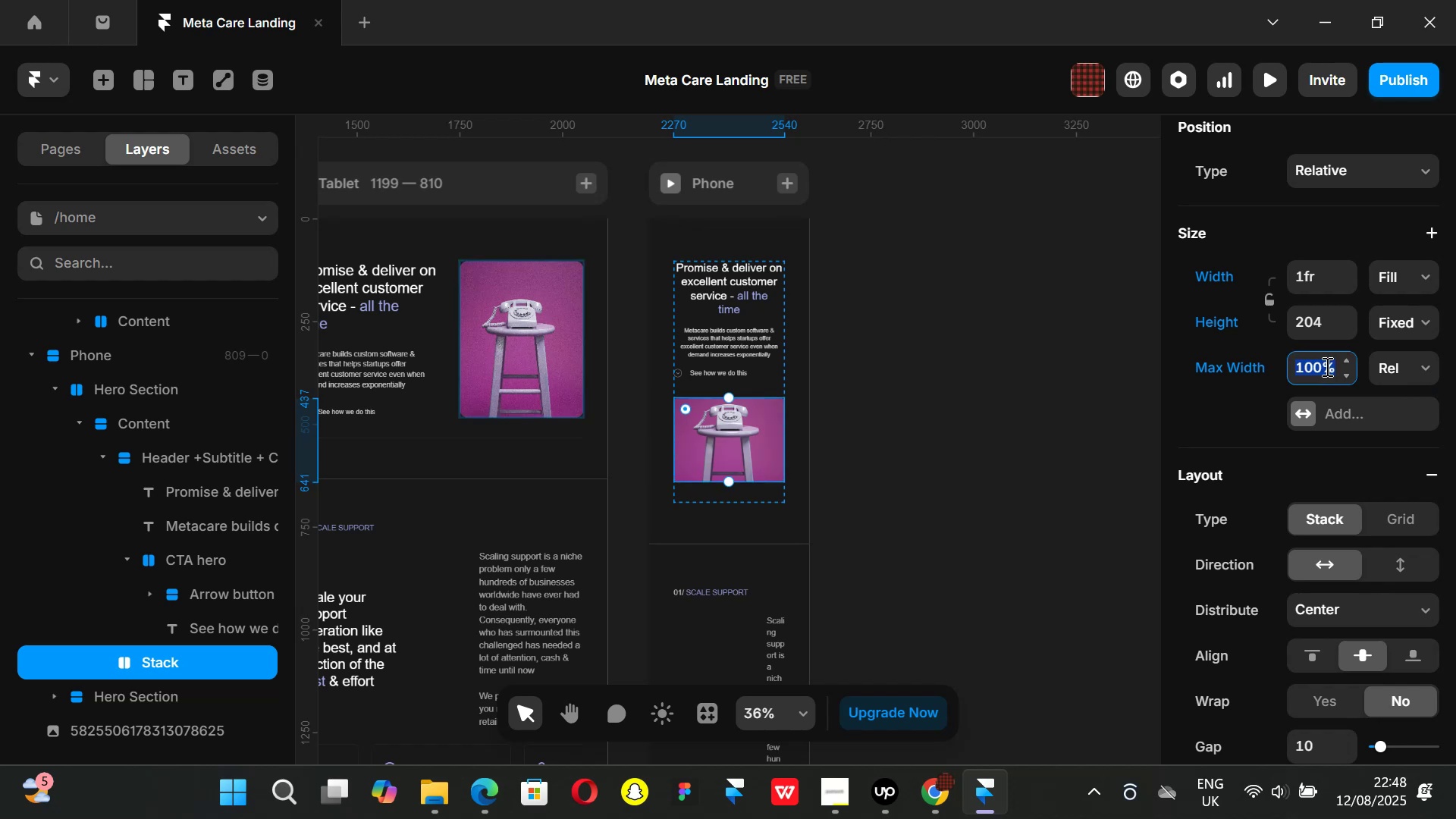 
type(50)
 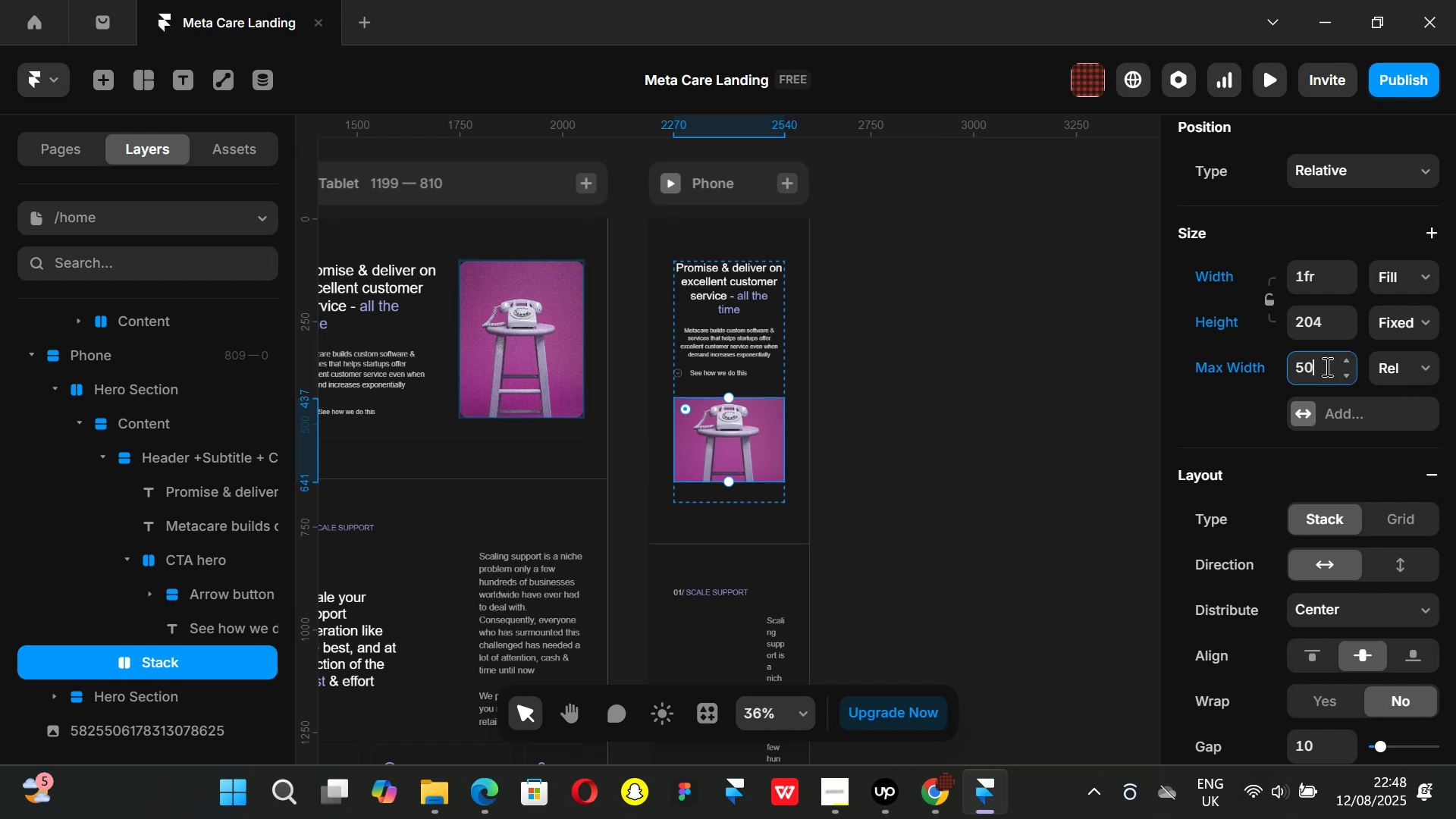 
key(Enter)
 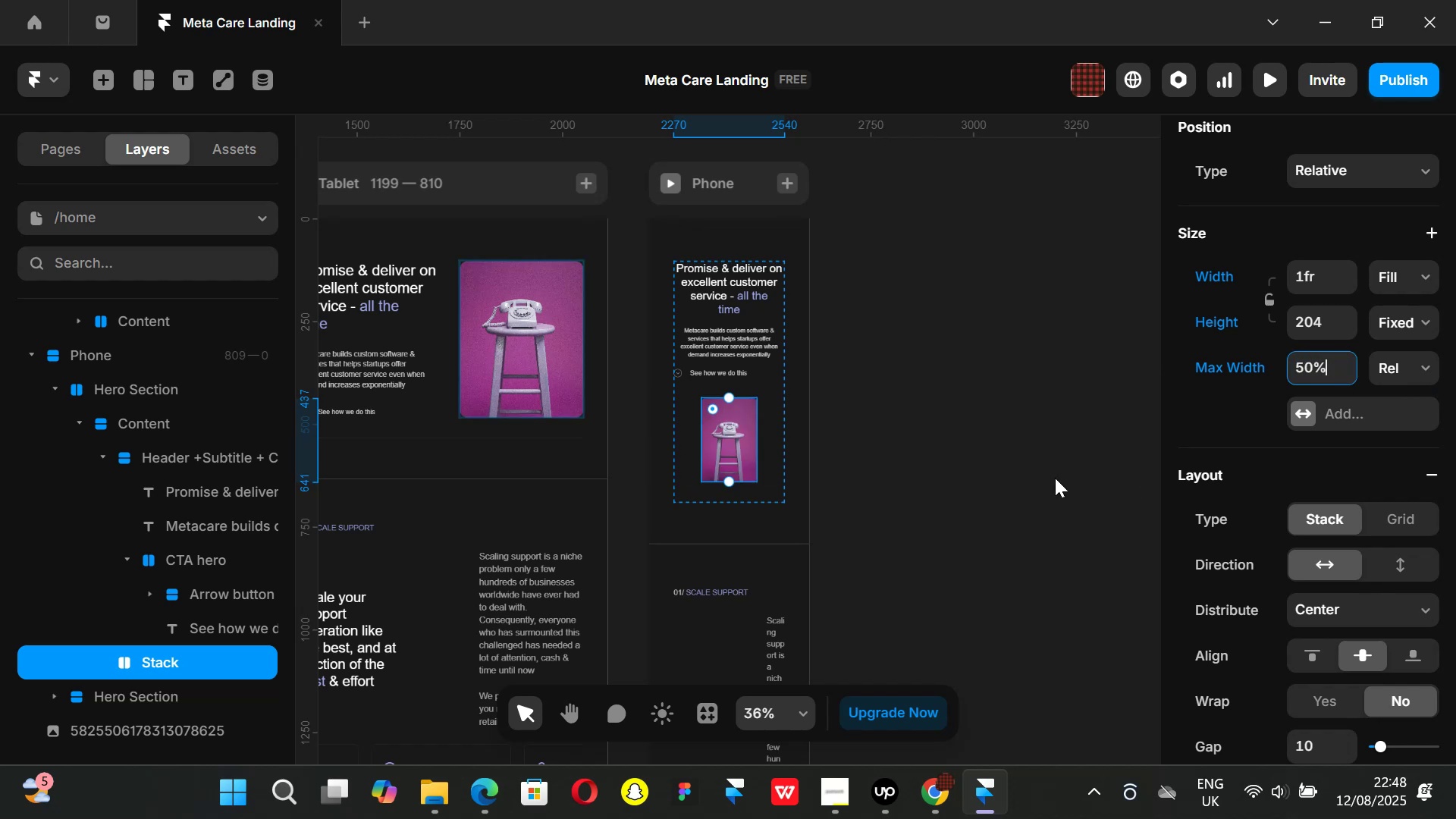 
key(Backspace)
key(Backspace)
key(Backspace)
key(Backspace)
type(100)
 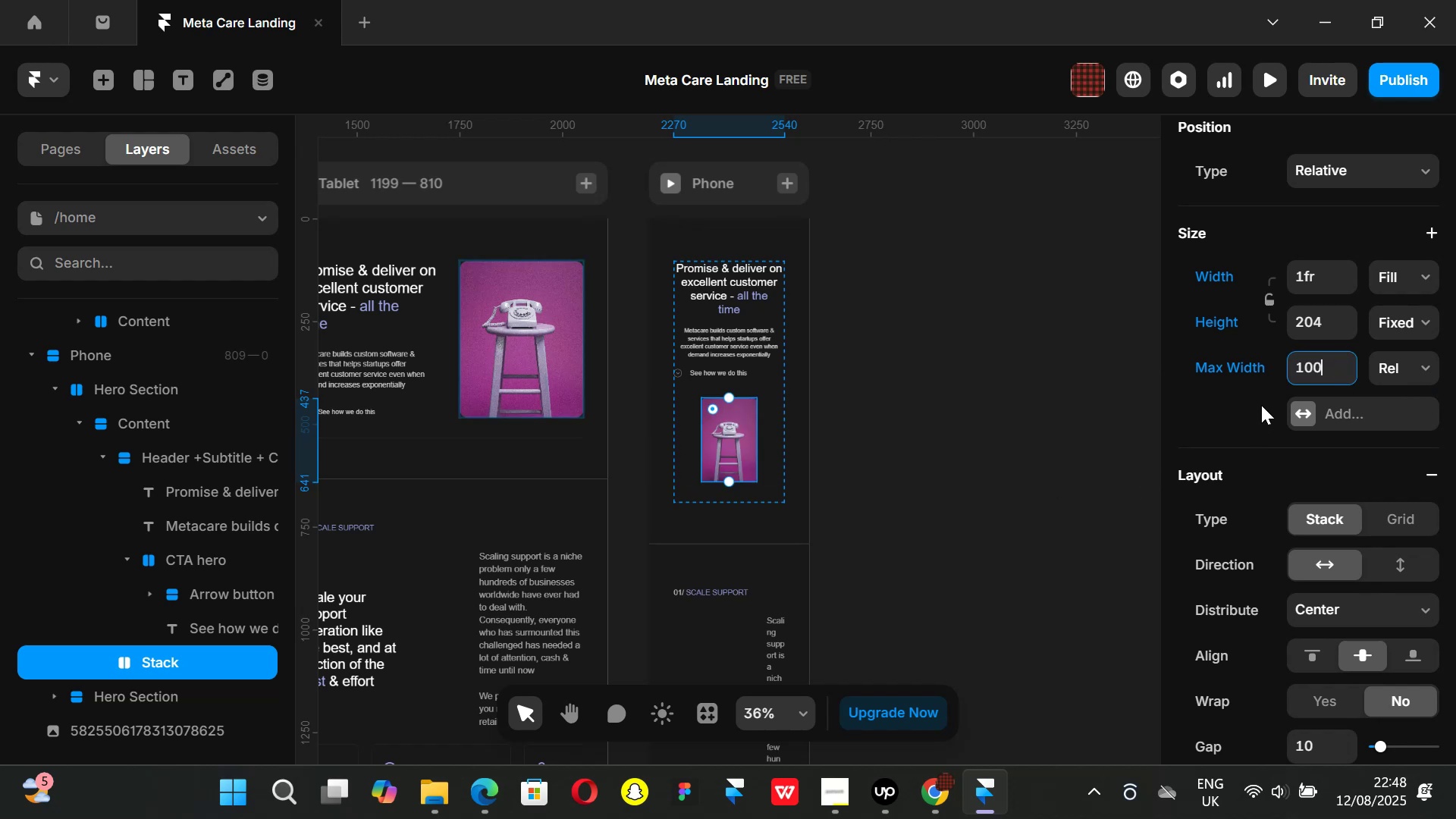 
key(Enter)
 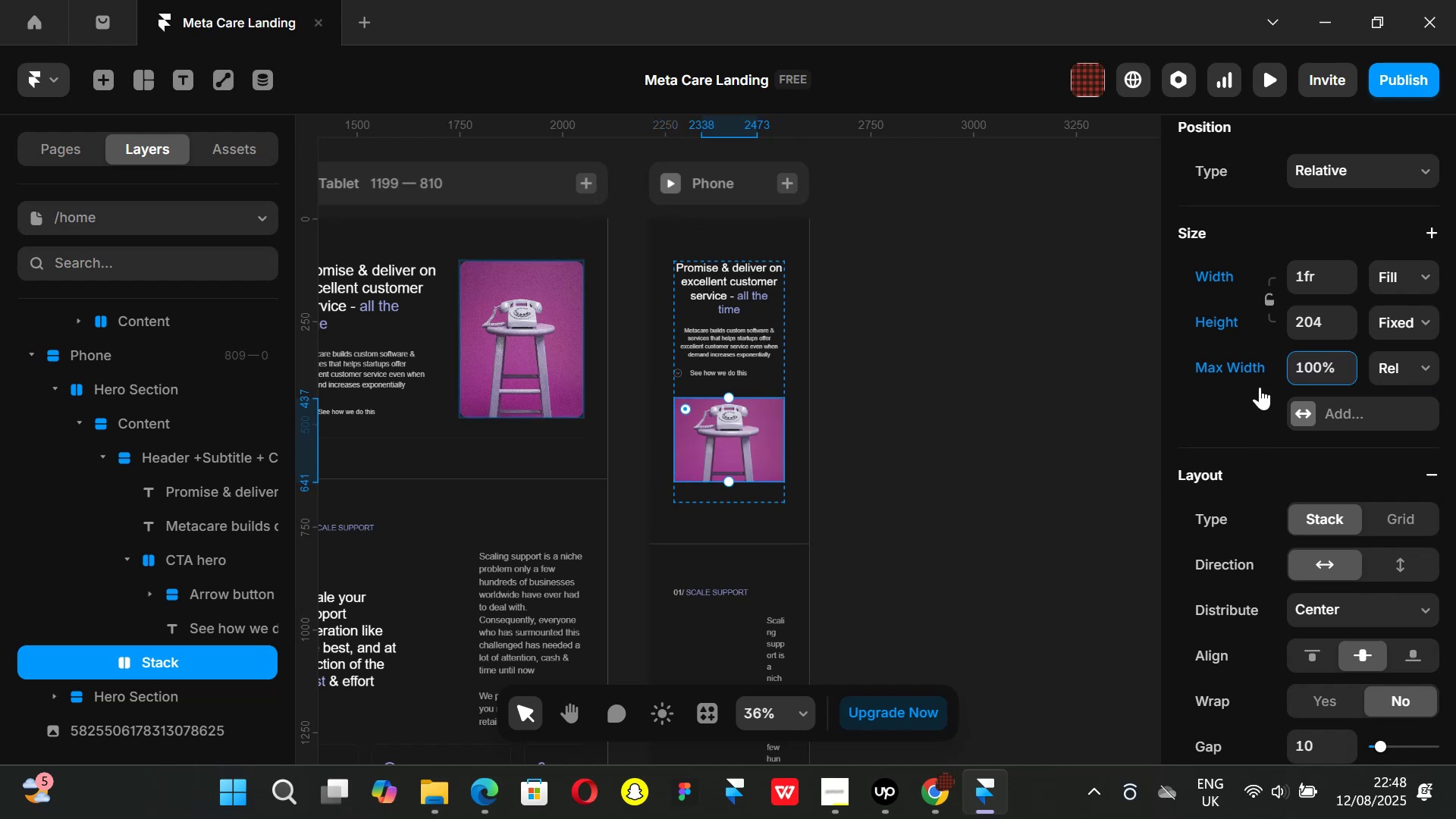 
left_click([1099, 401])
 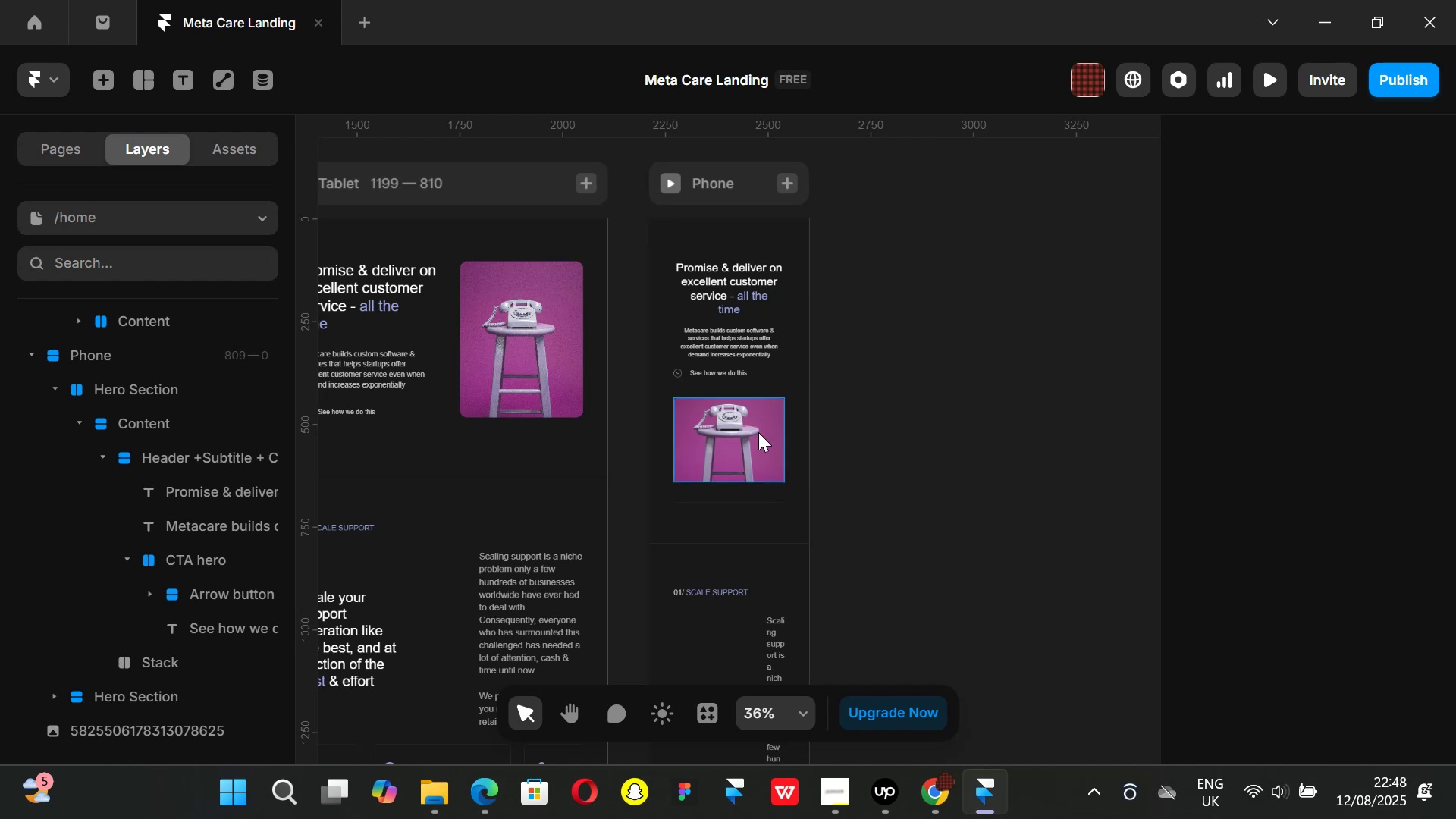 
left_click([758, 432])
 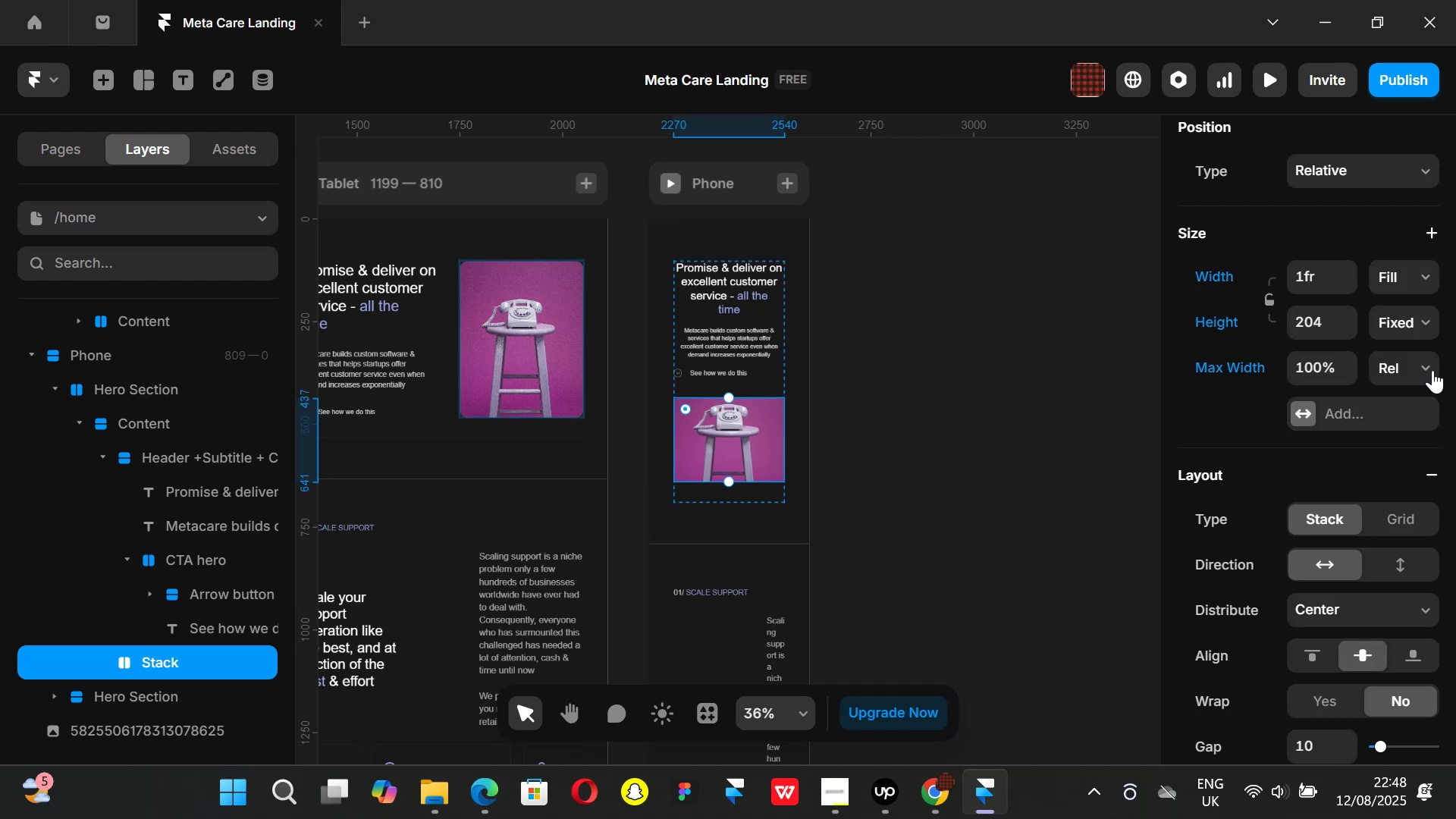 
left_click([1432, 370])
 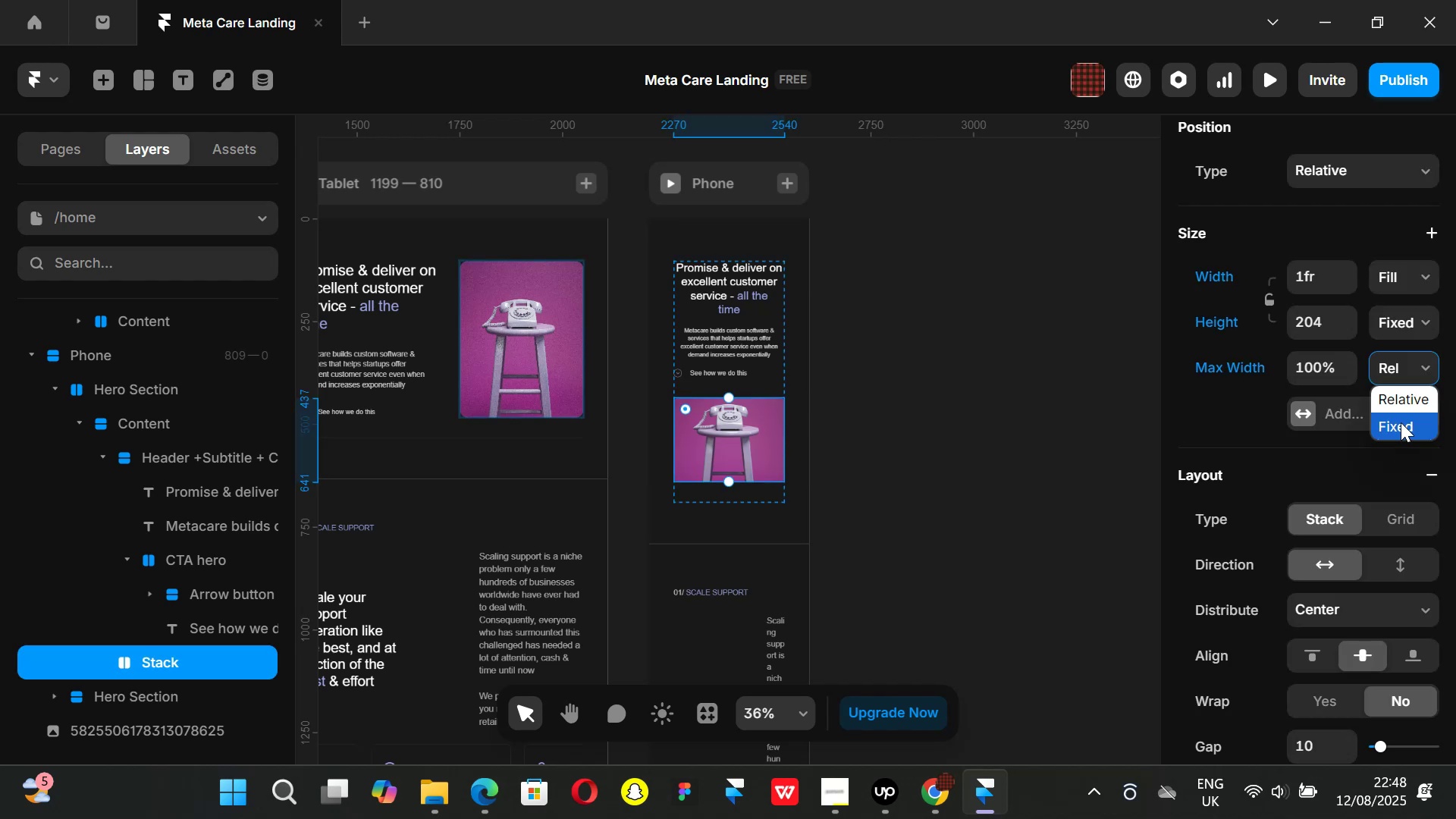 
left_click([1401, 422])
 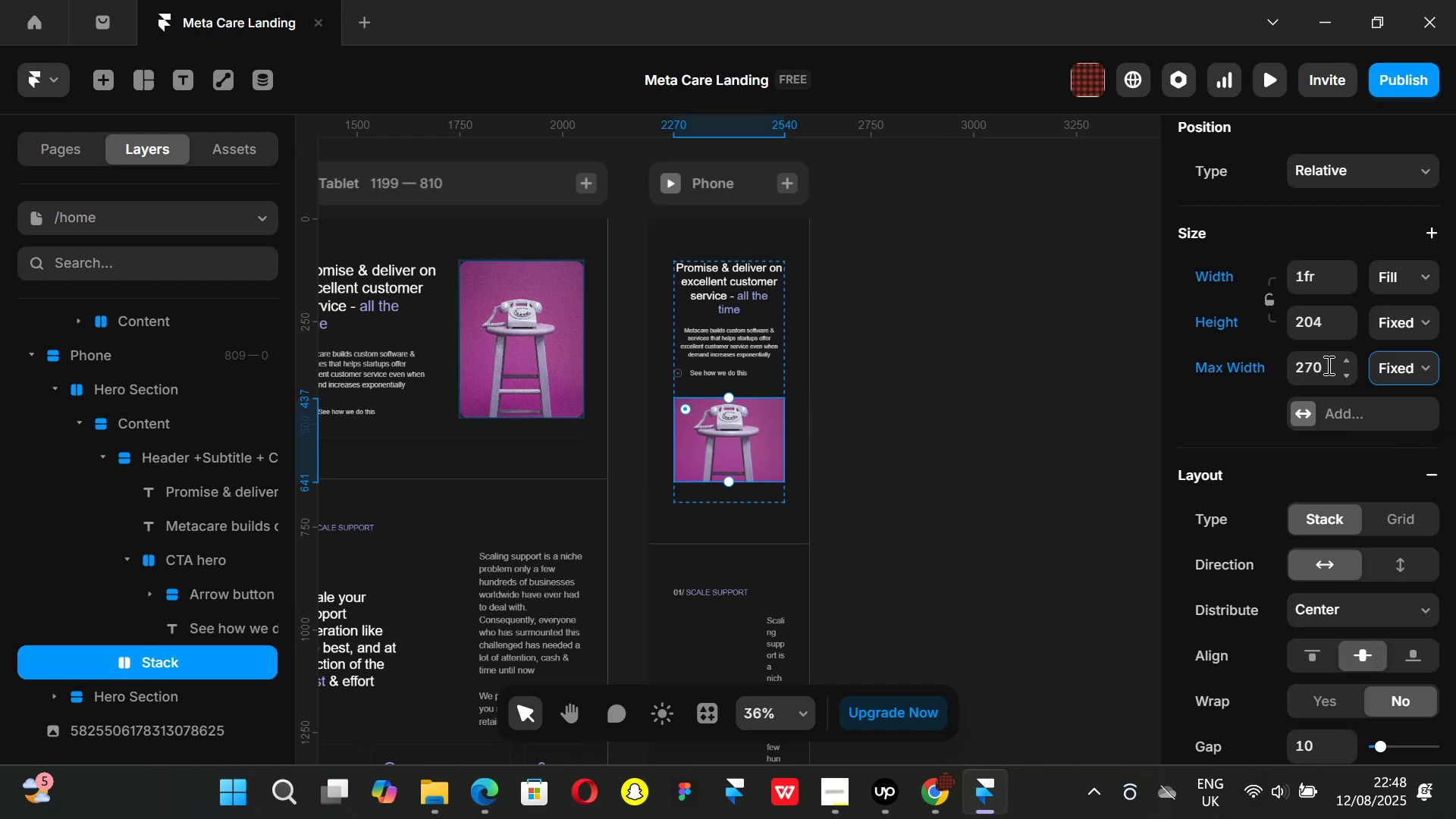 
left_click([1060, 374])
 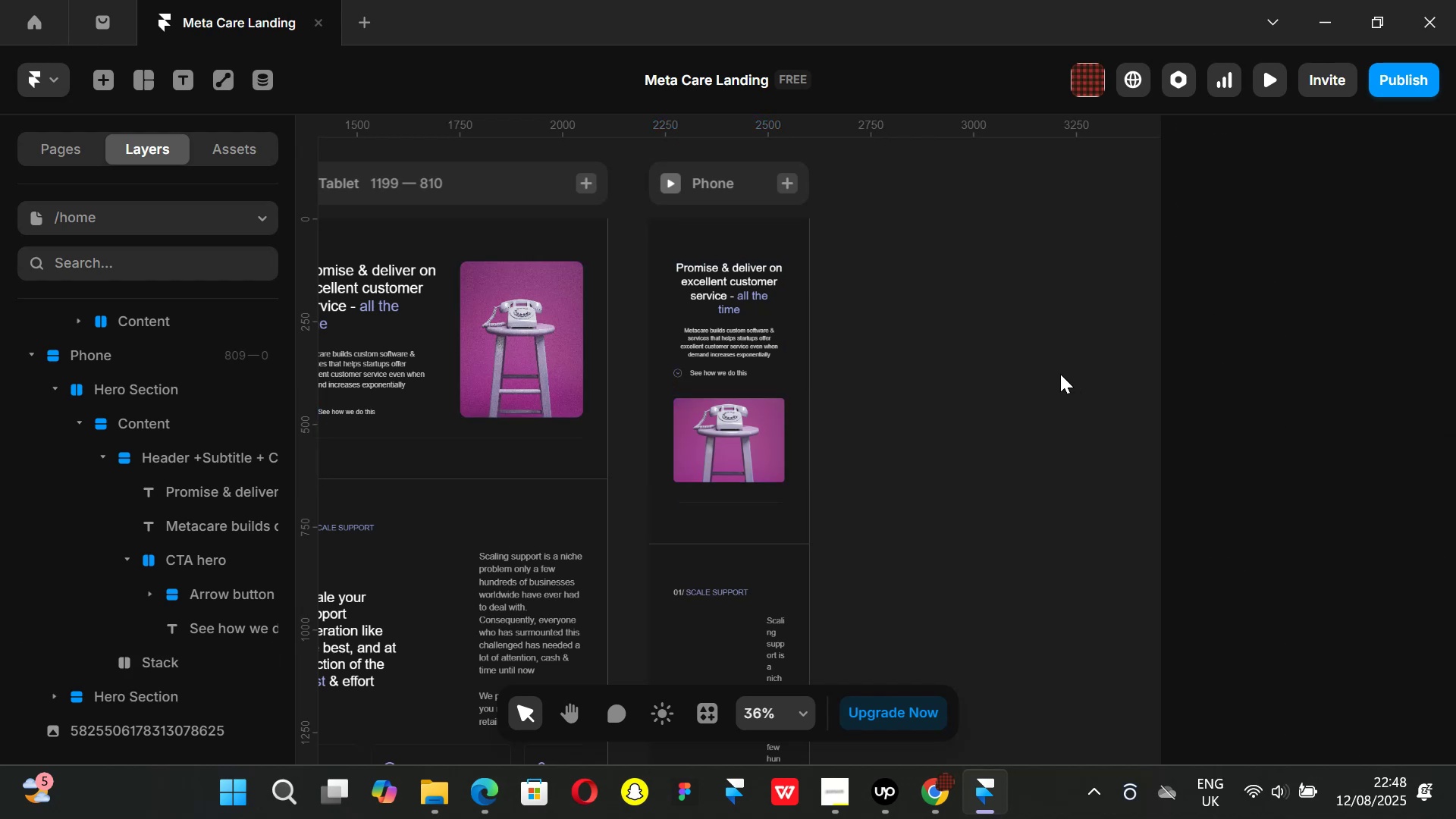 
key(Control+ControlLeft)
 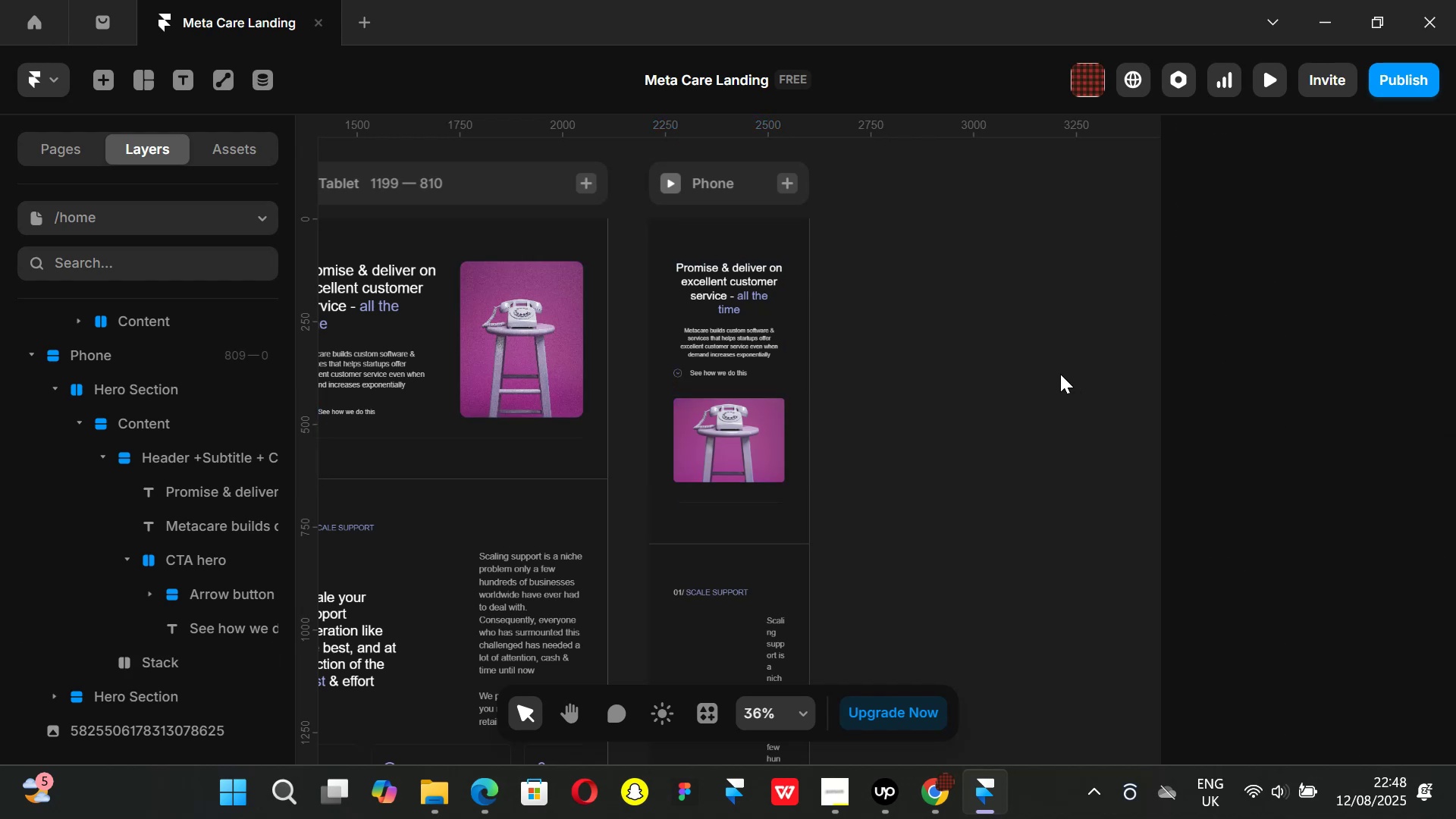 
key(Control+P)
 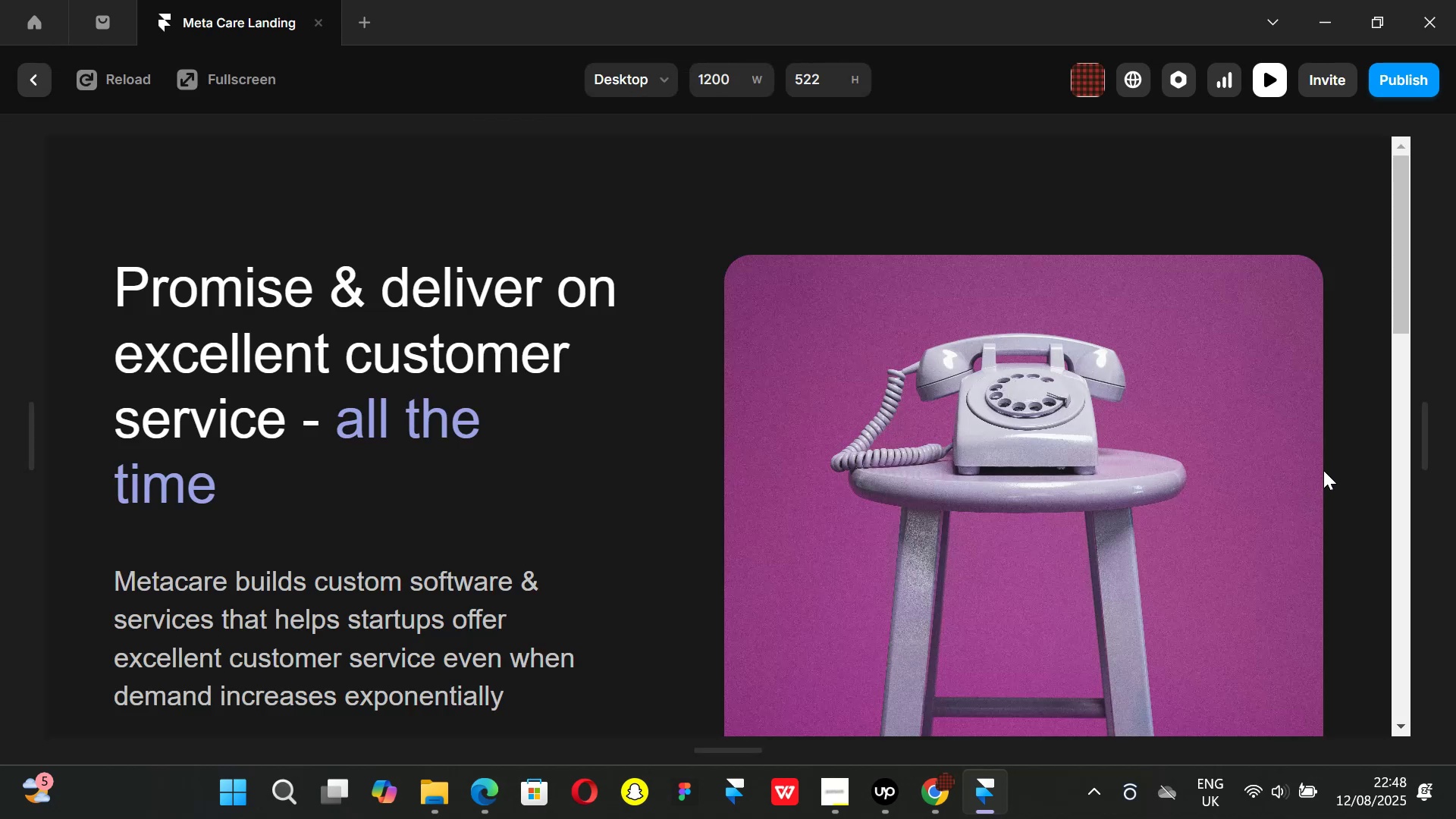 
left_click_drag(start_coordinate=[1418, 451], to_coordinate=[958, 422])
 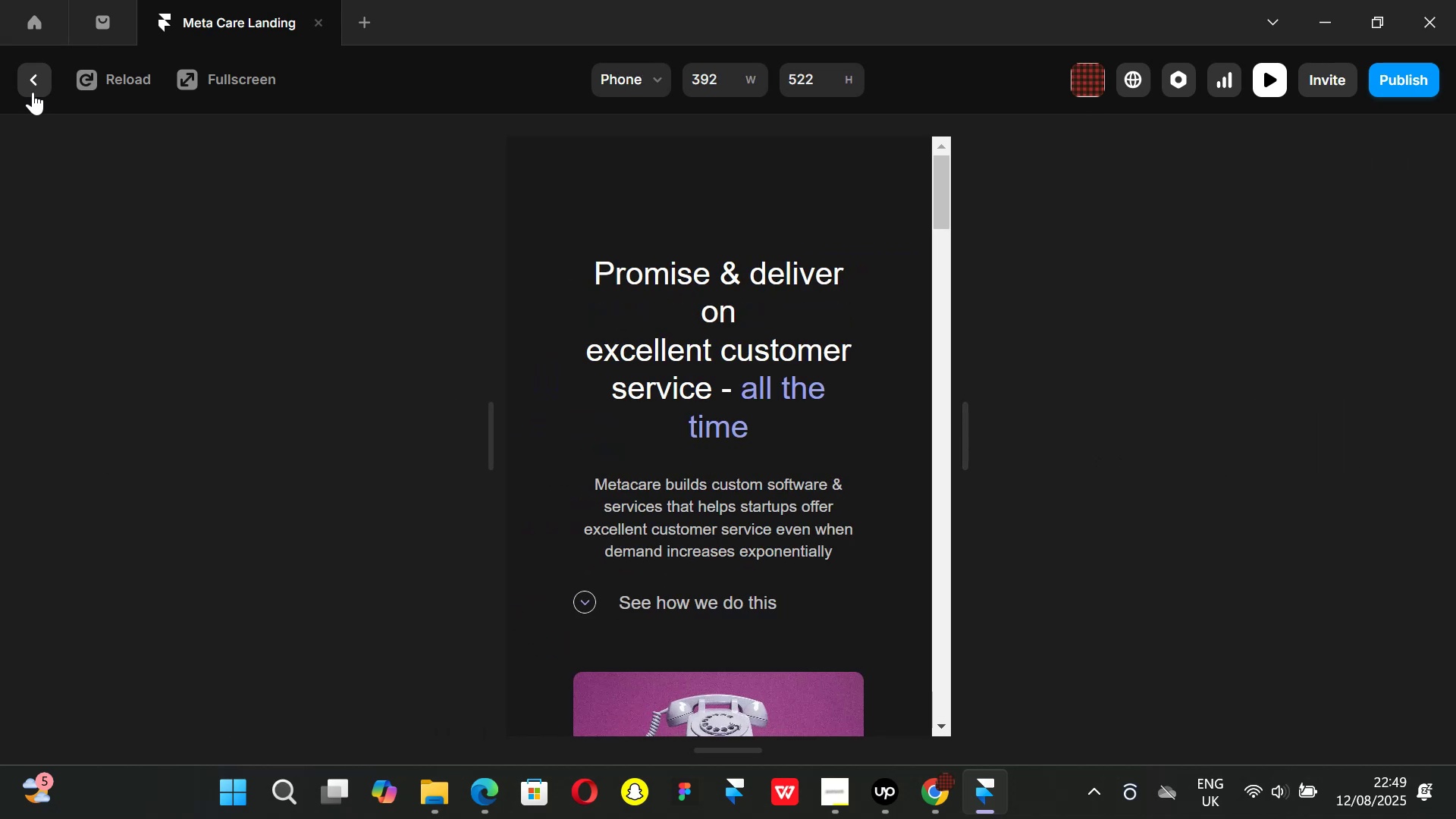 
left_click([33, 91])
 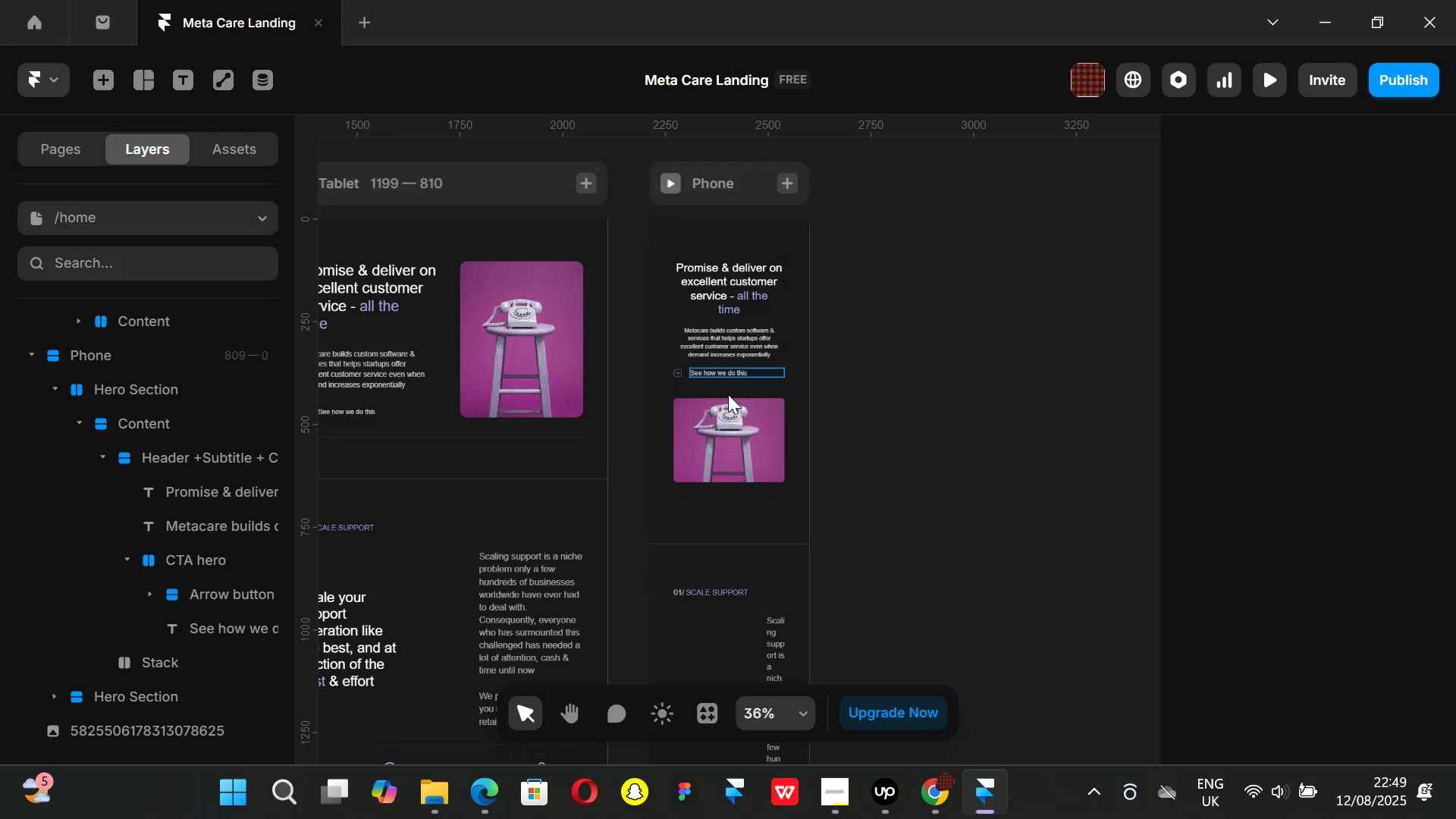 
hold_key(key=ControlLeft, duration=1.1)
scroll: coordinate [752, 388], scroll_direction: up, amount: 5.0
 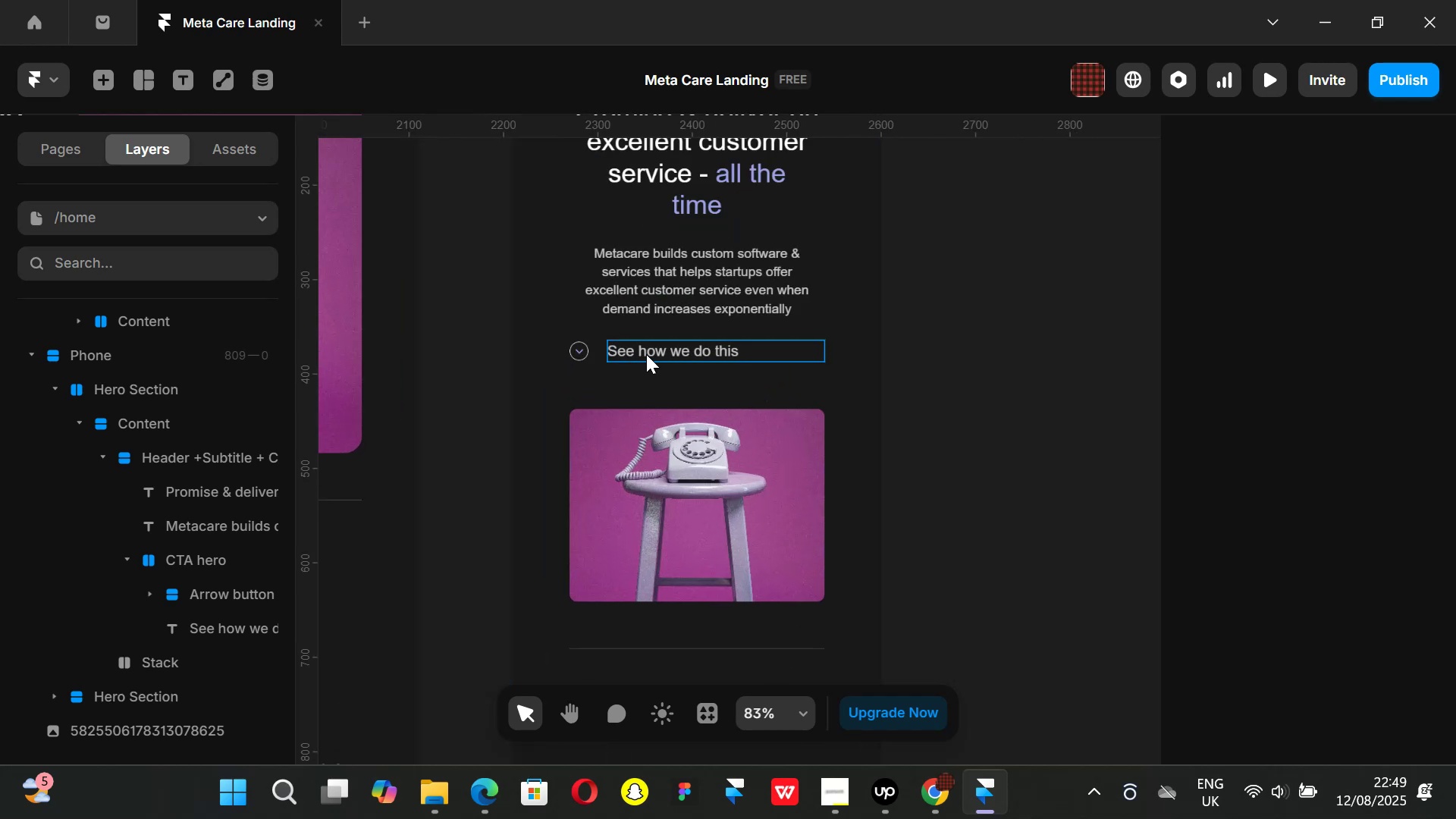 
left_click([646, 354])
 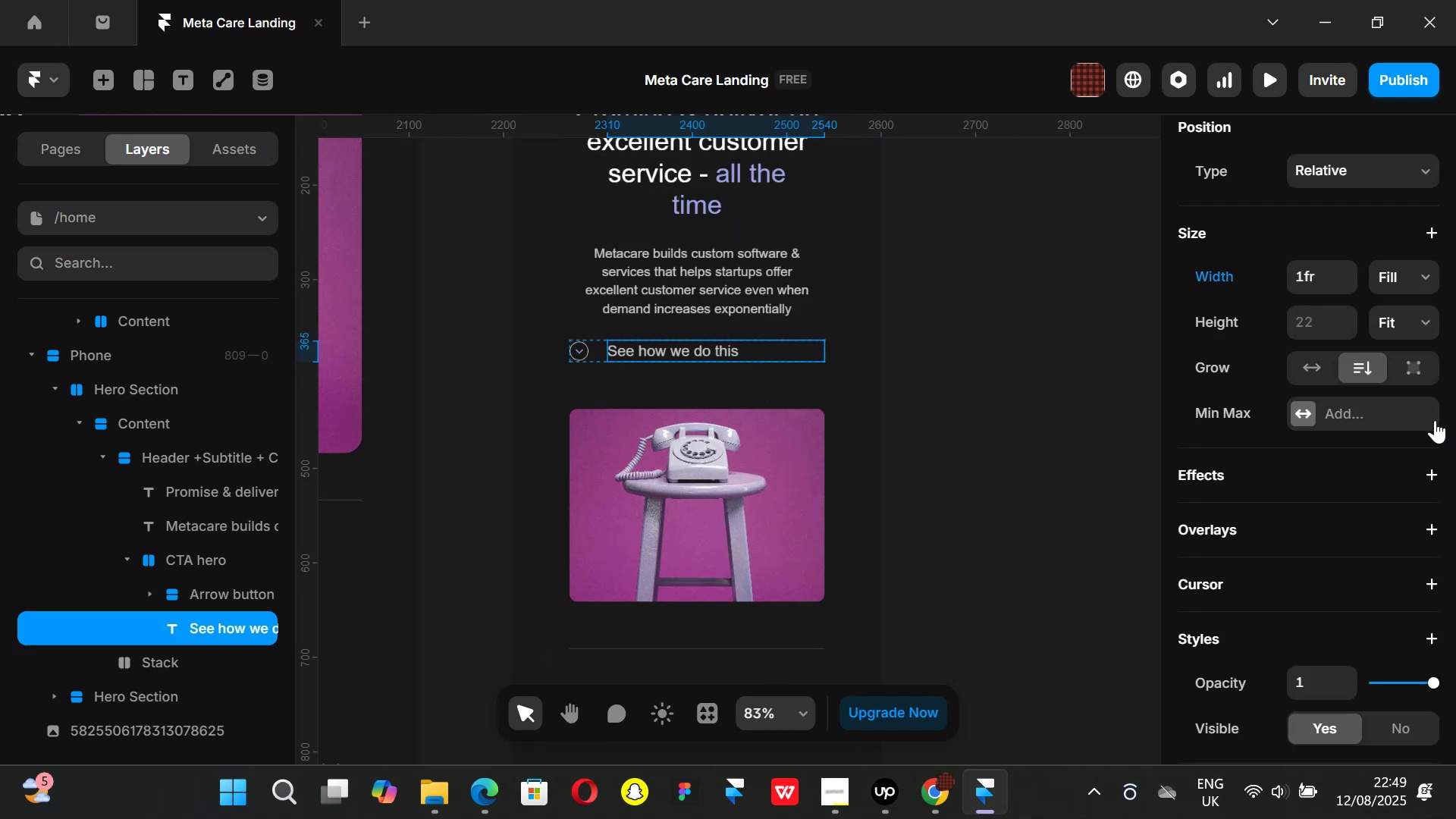 
scroll: coordinate [1415, 387], scroll_direction: up, amount: 2.0
 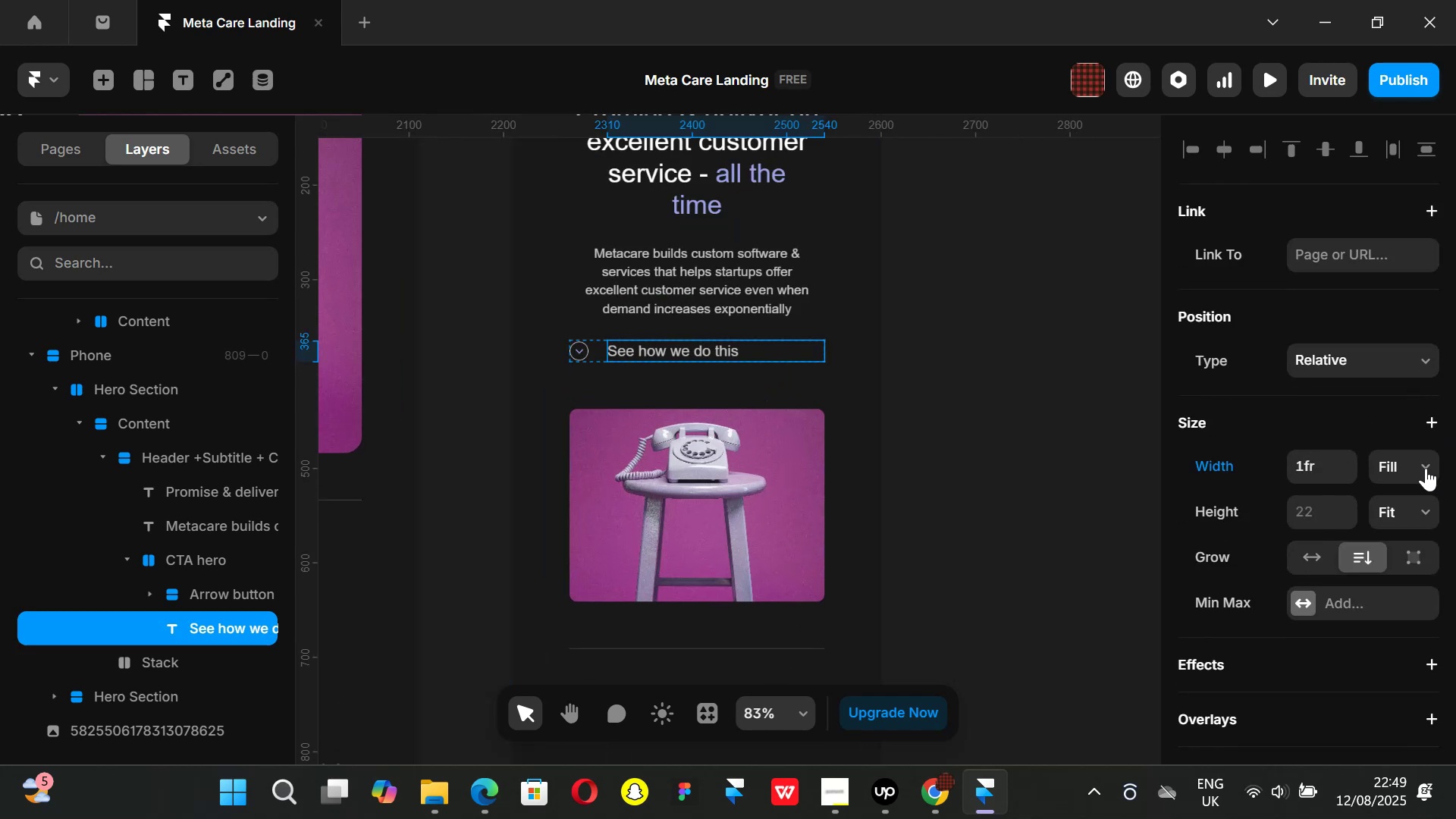 
left_click([1426, 468])
 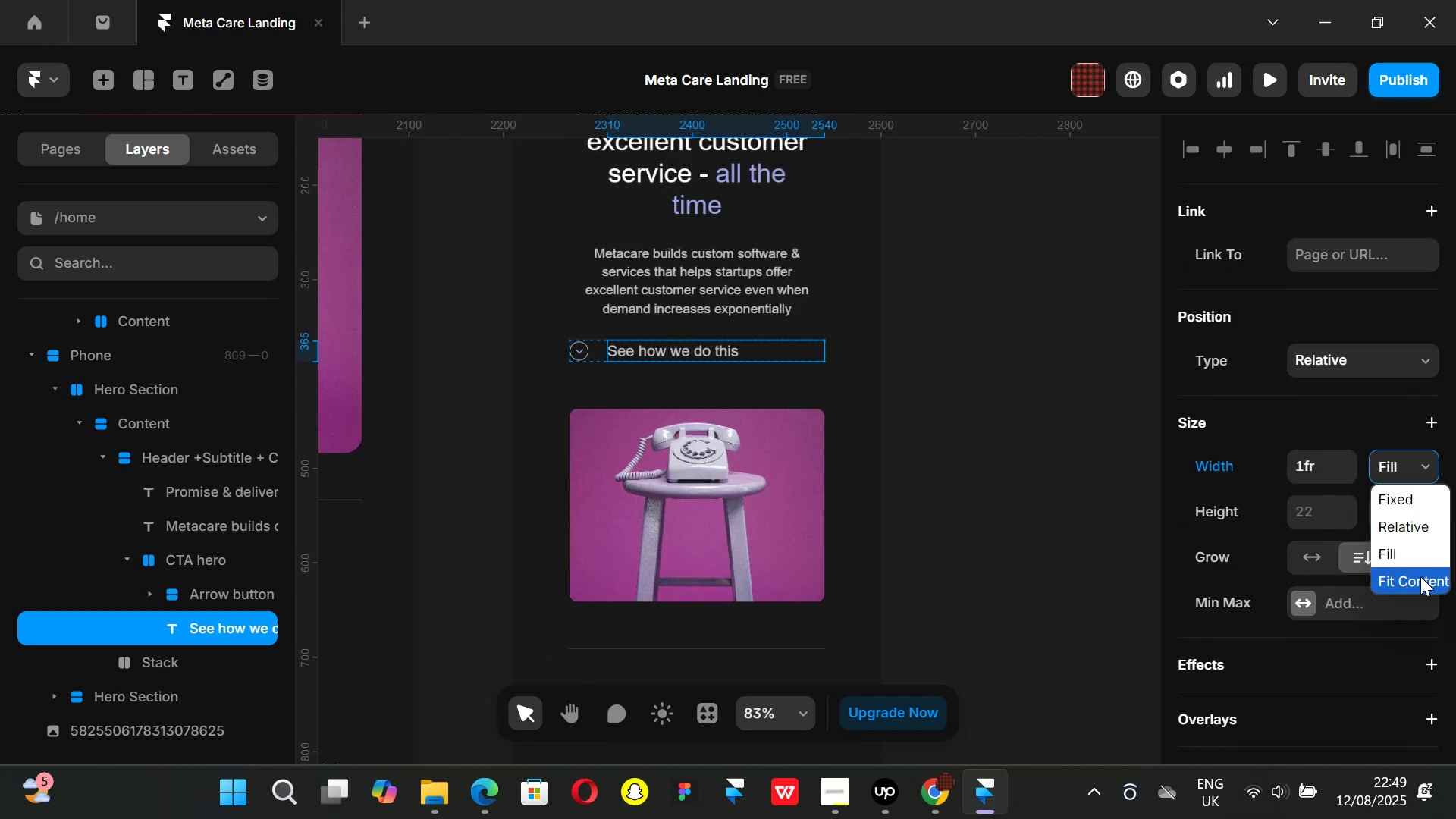 
left_click([1420, 576])
 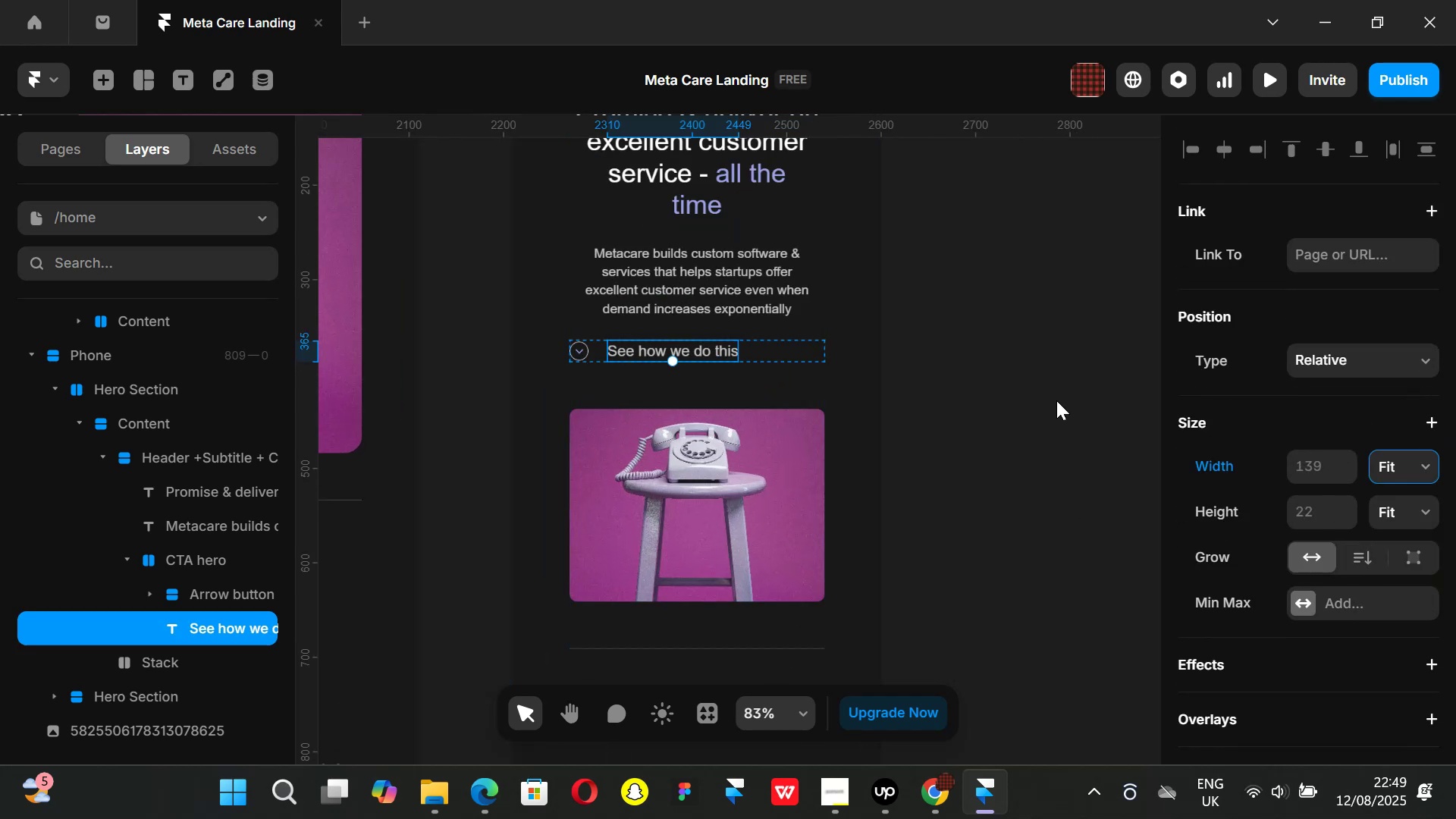 
left_click([1056, 400])
 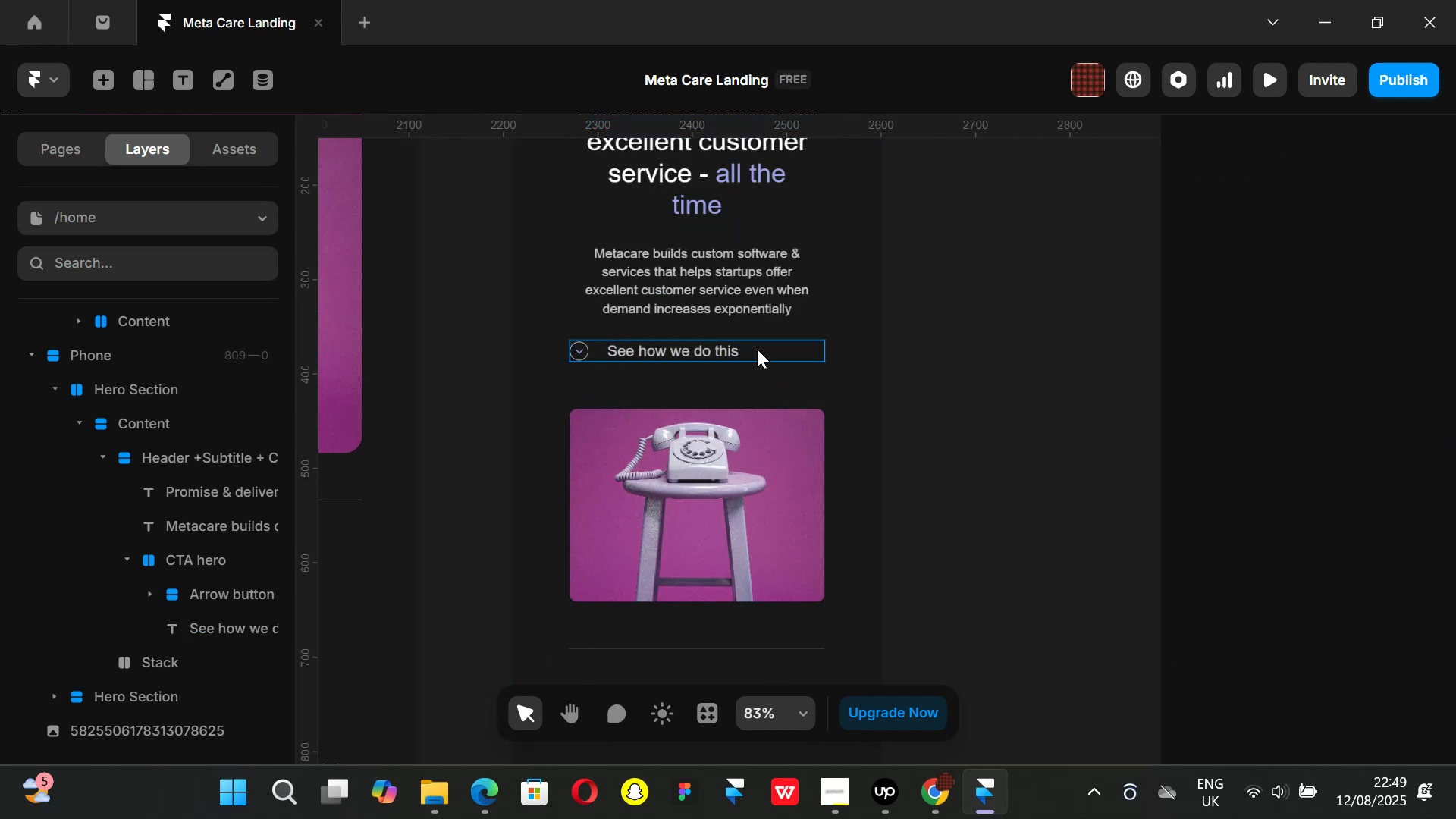 
left_click([757, 349])
 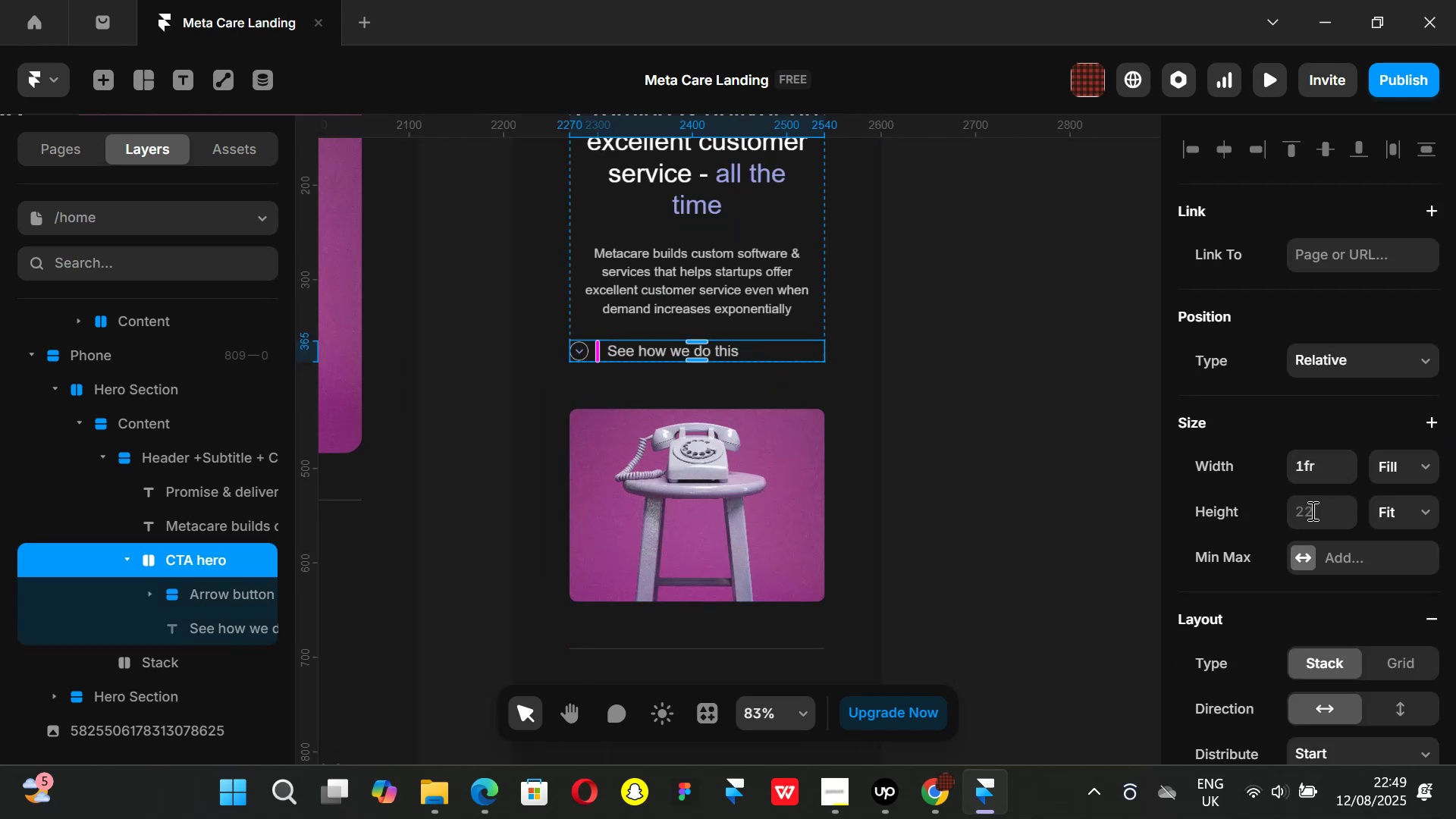 
scroll: coordinate [1395, 506], scroll_direction: down, amount: 2.0
 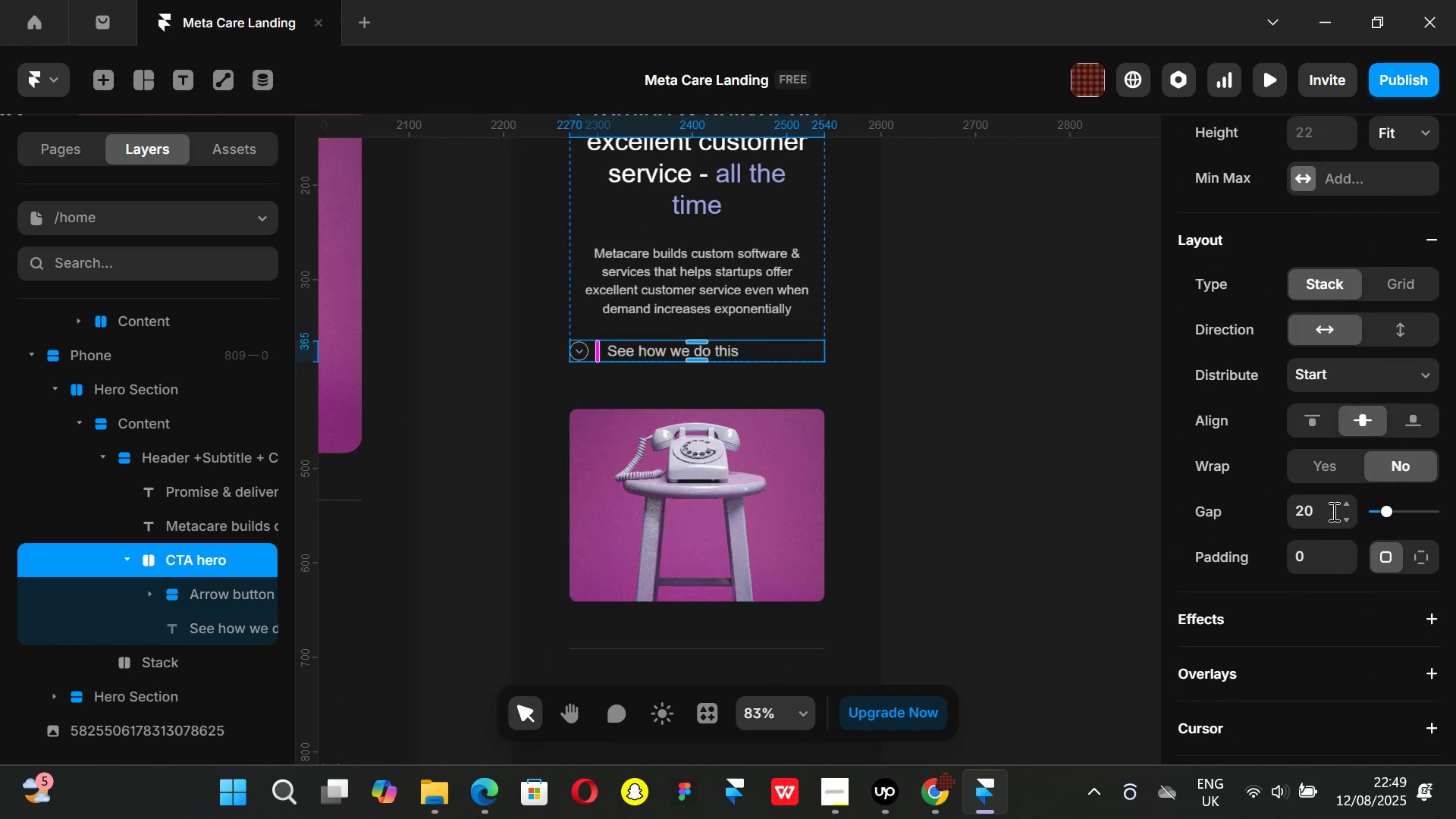 
scroll: coordinate [1333, 481], scroll_direction: up, amount: 2.0
 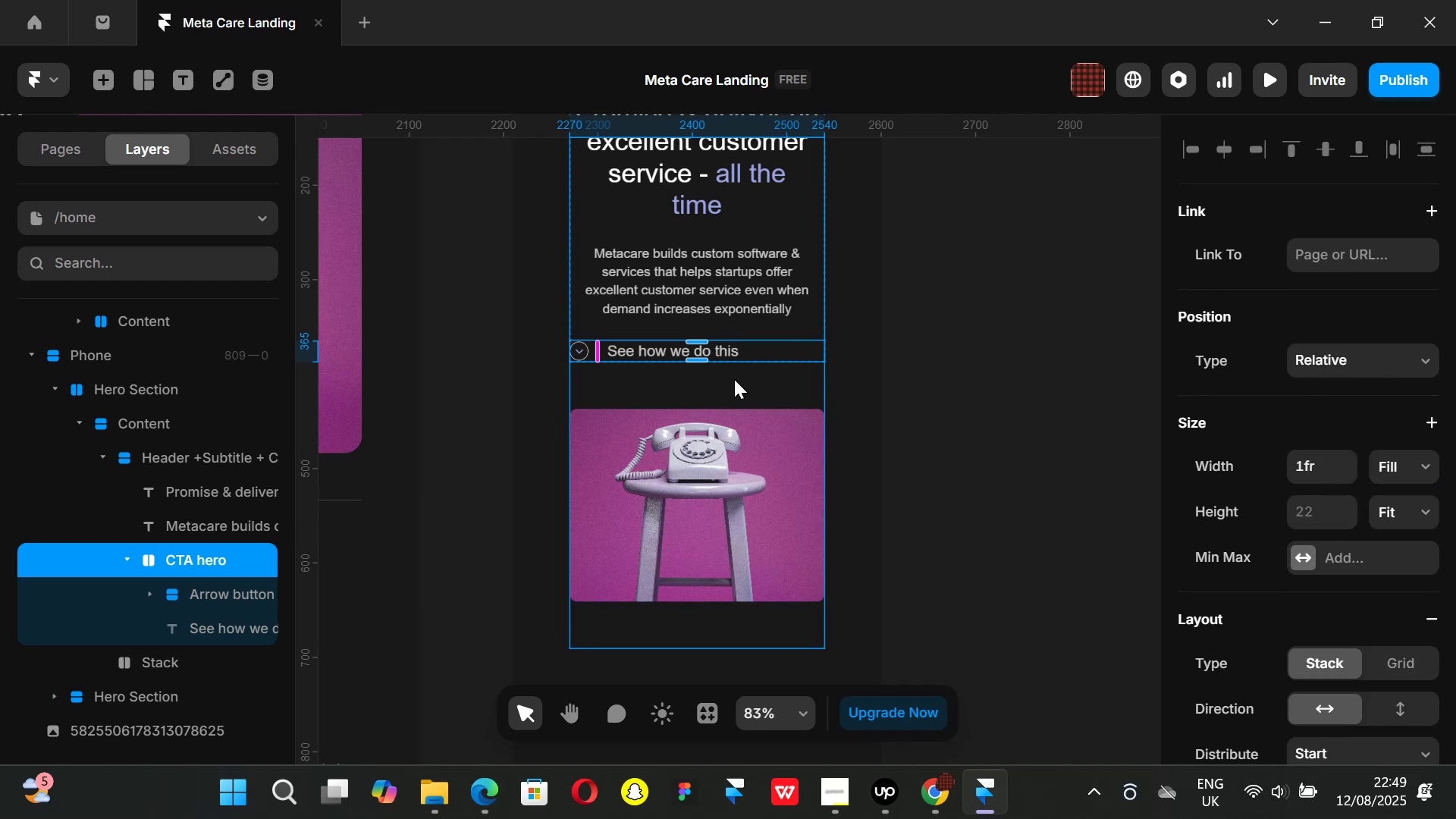 
left_click([1429, 467])
 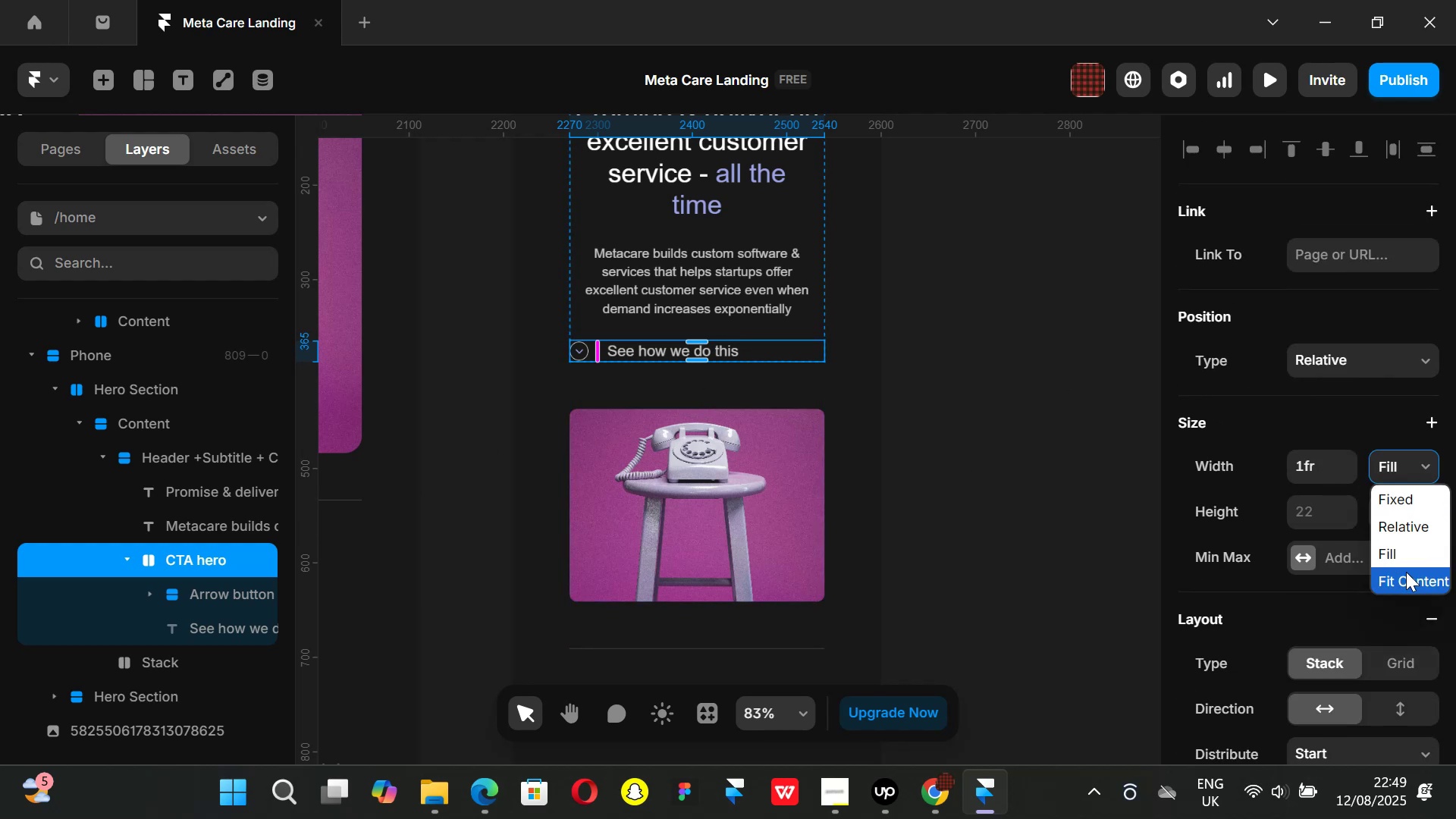 
left_click([1406, 572])
 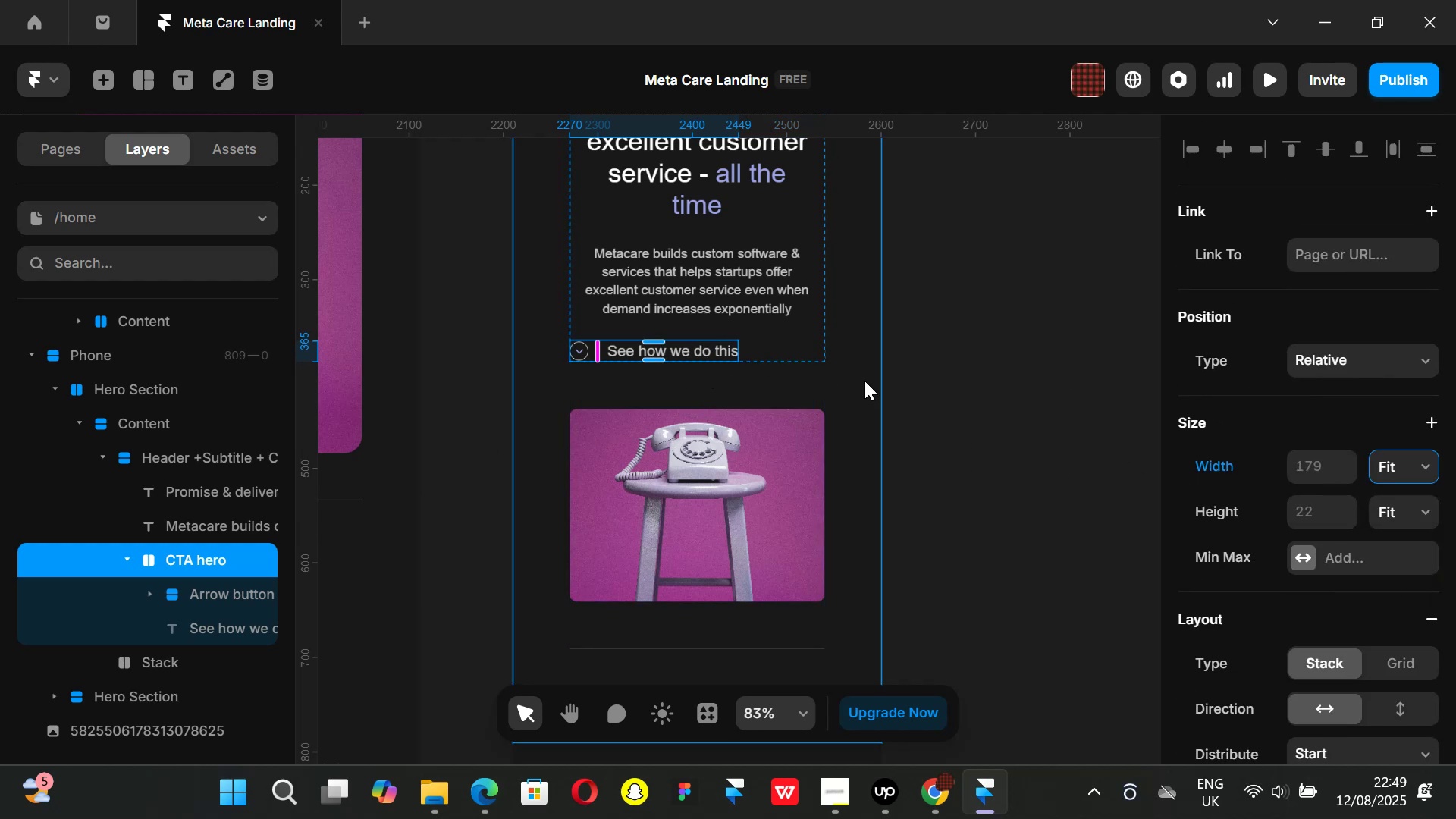 
left_click([803, 348])
 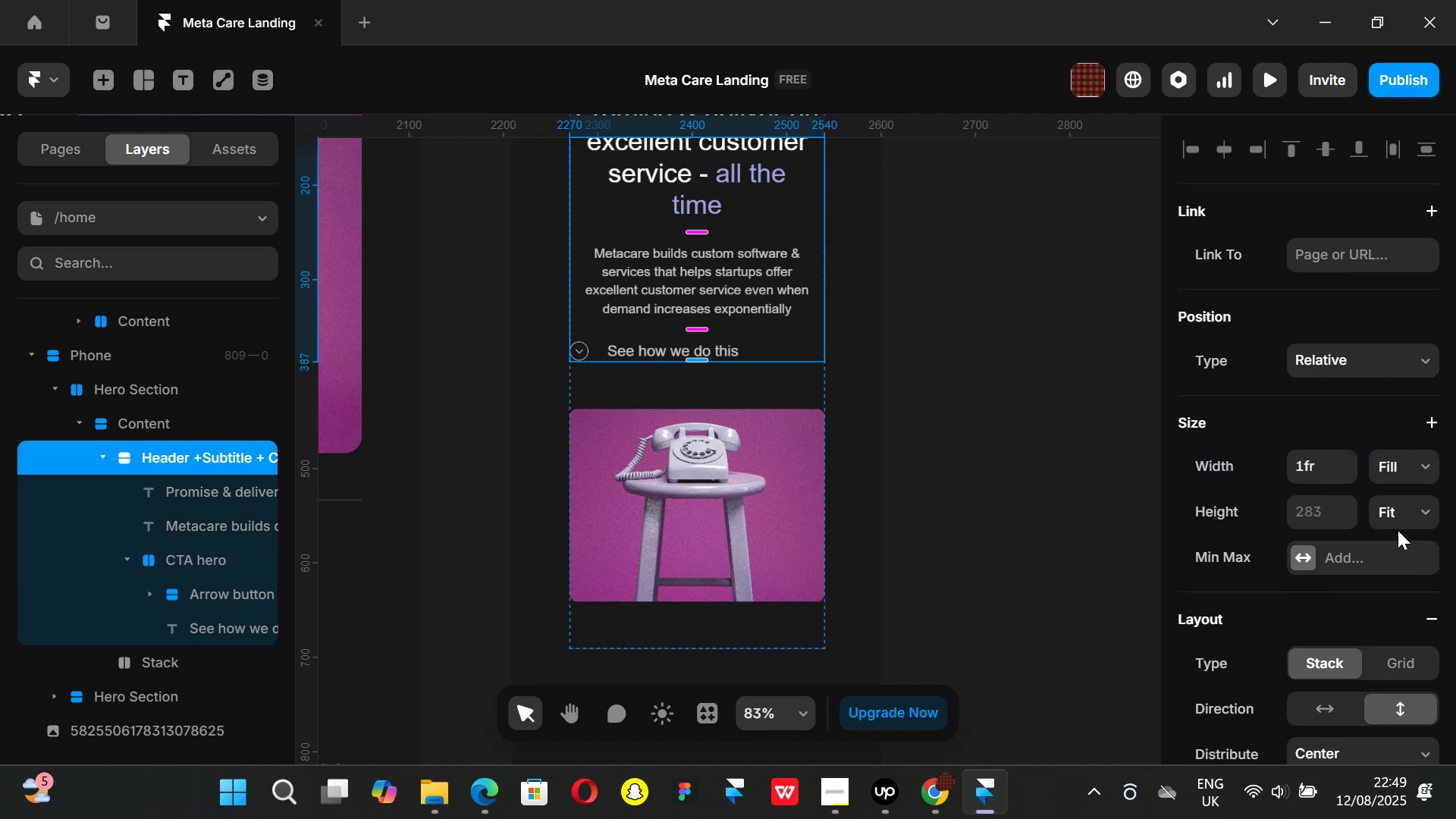 
scroll: coordinate [1398, 538], scroll_direction: down, amount: 2.0
 